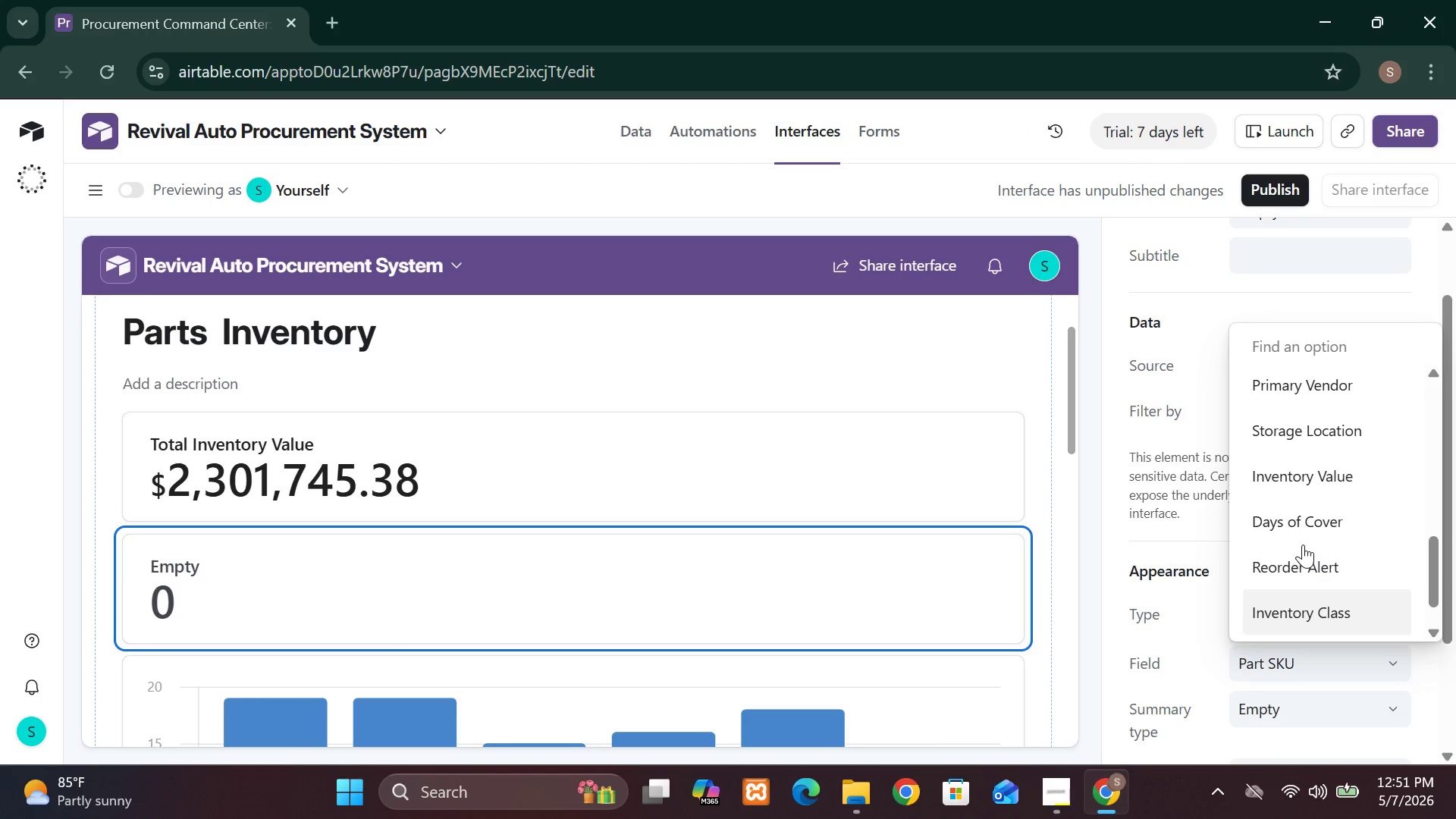 
left_click([1291, 400])
 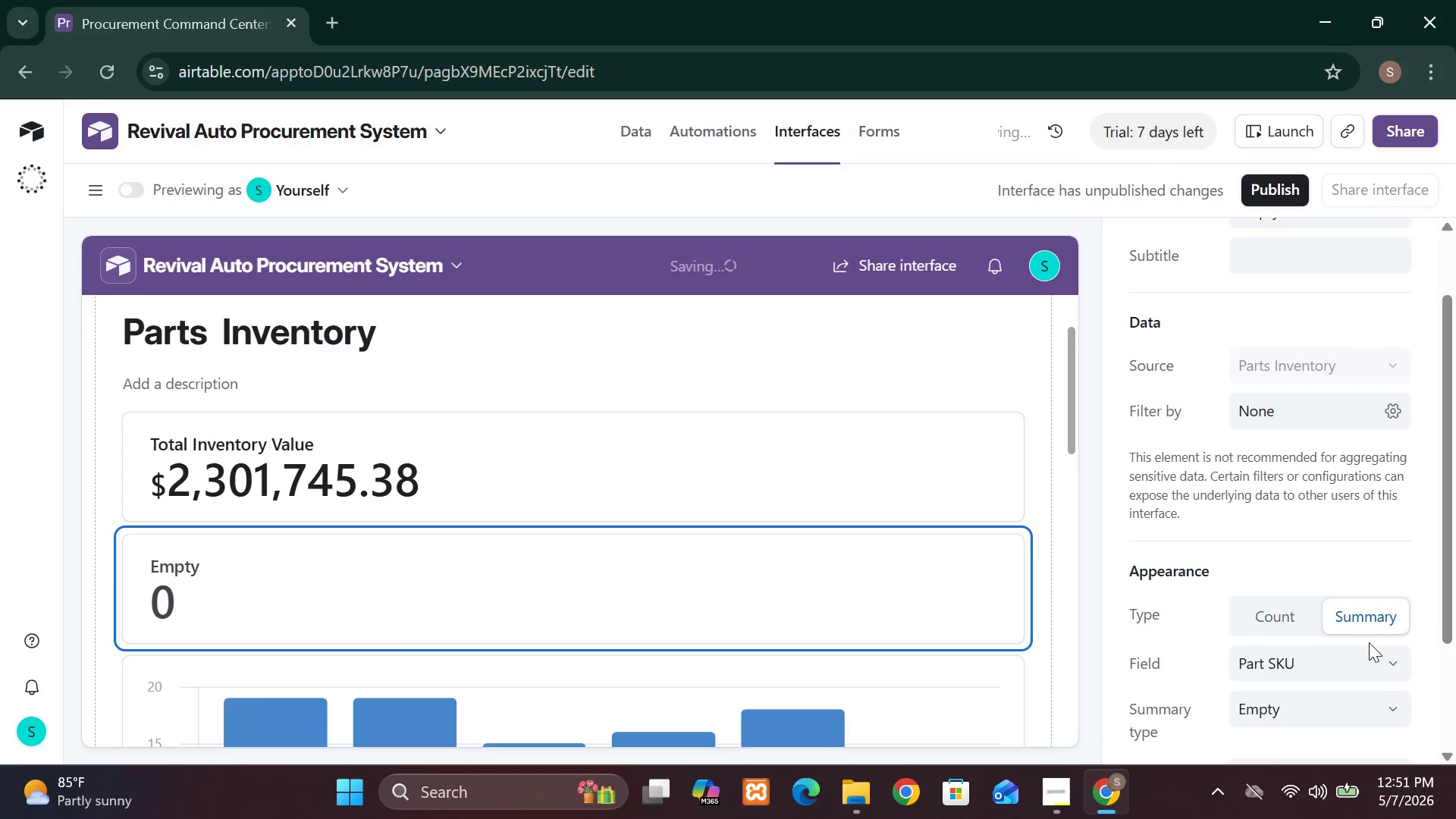 
mouse_move([1310, 699])
 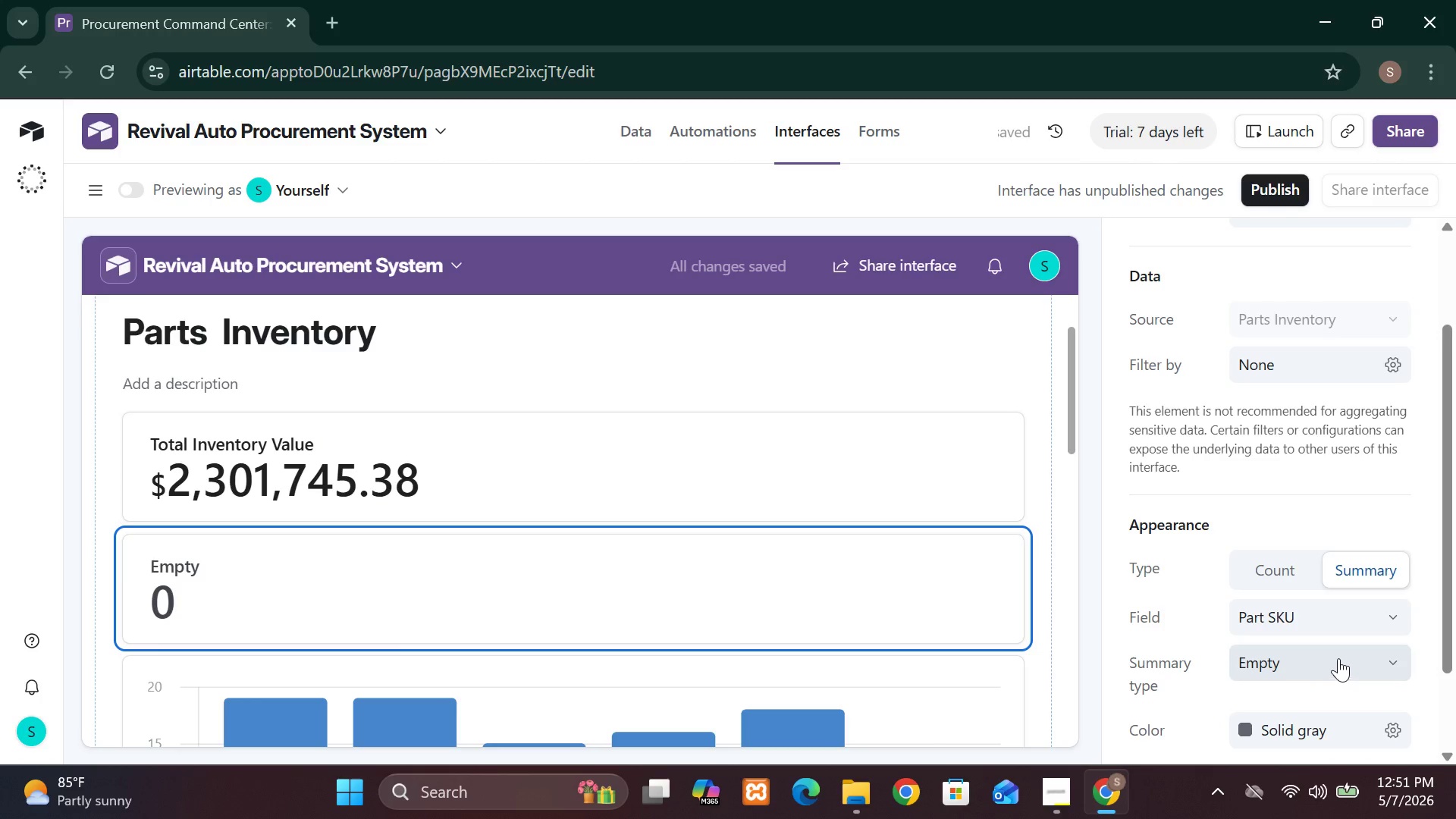 
left_click([1338, 658])
 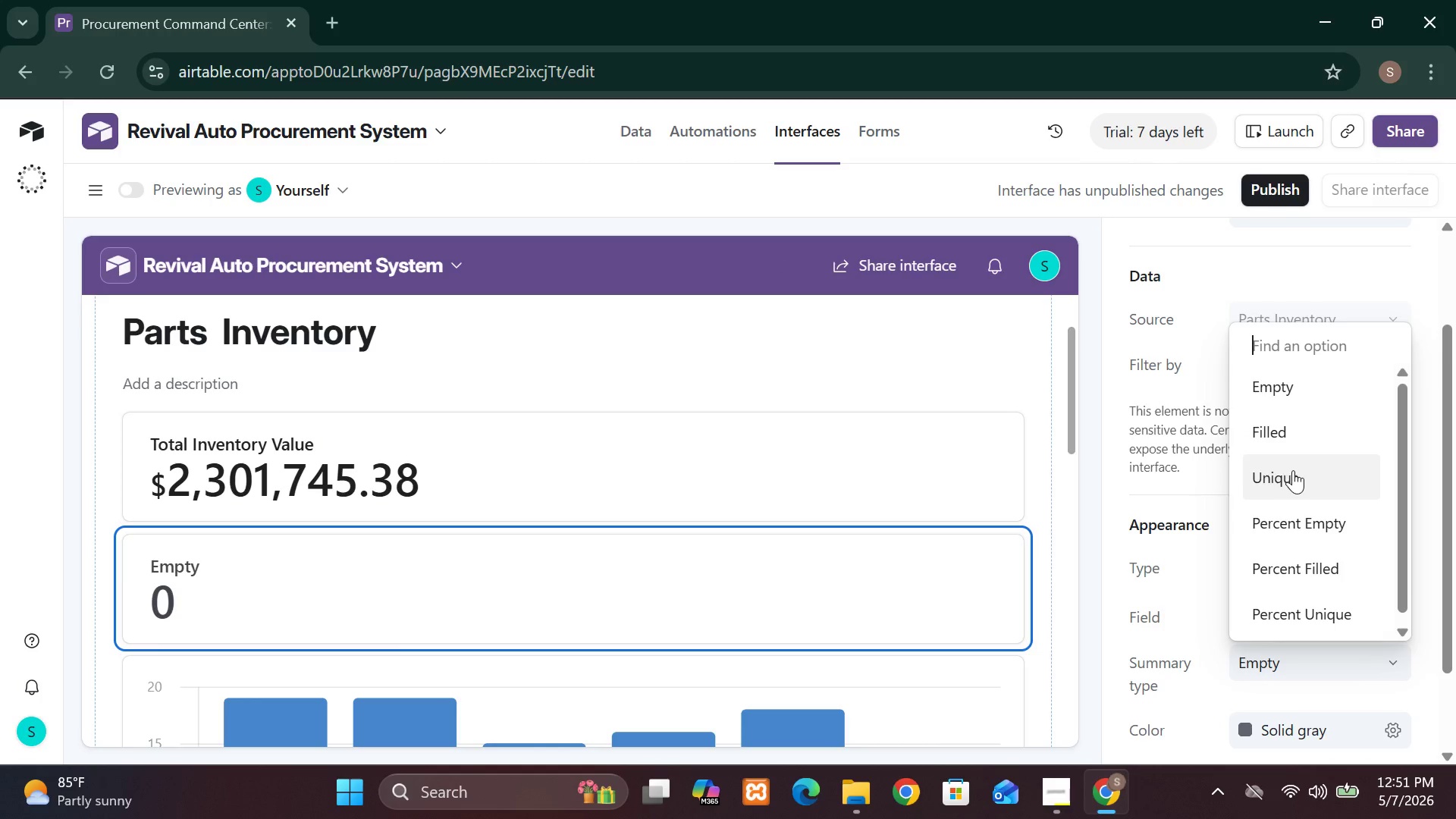 
left_click([1200, 672])
 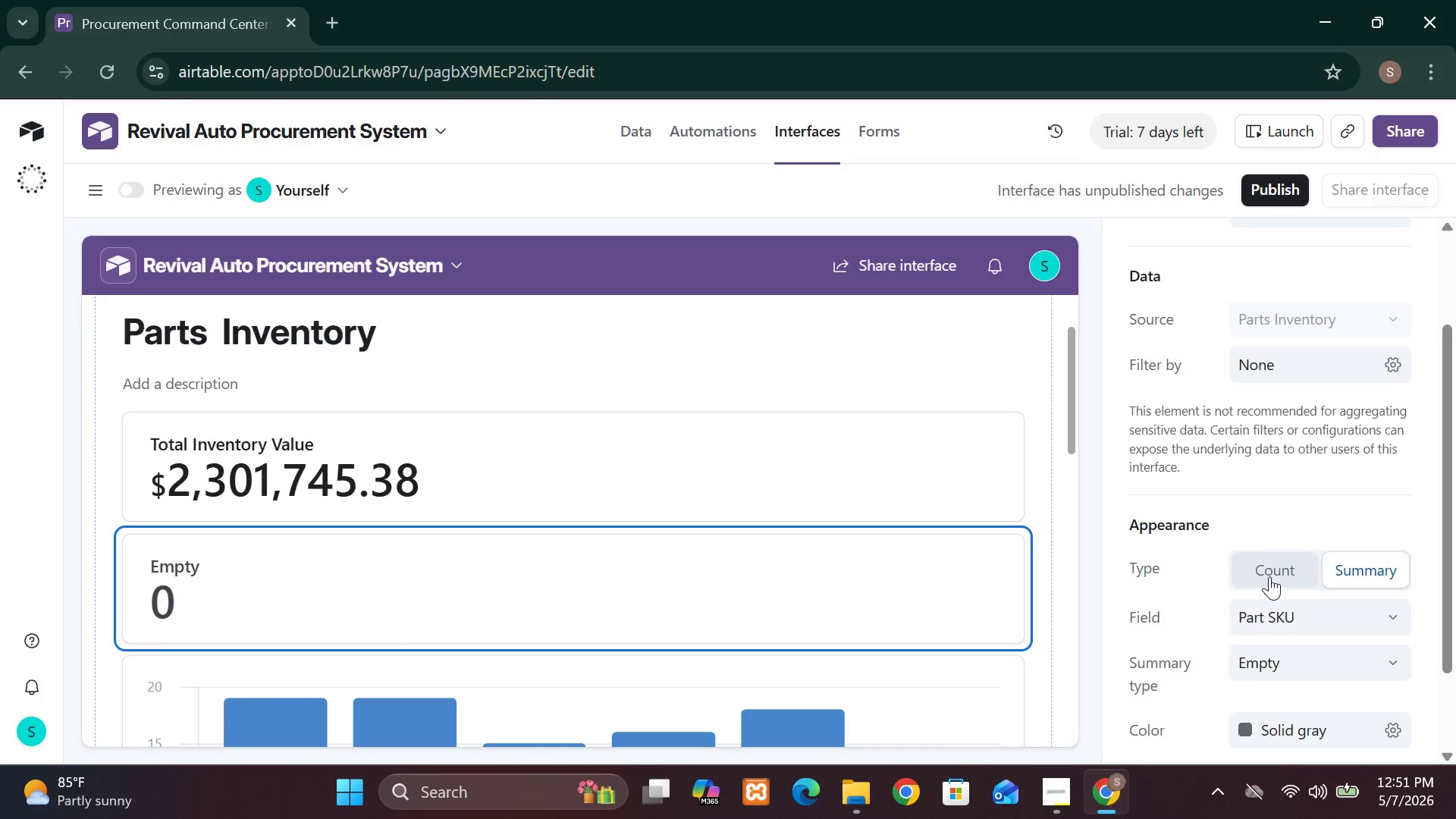 
left_click([1269, 576])
 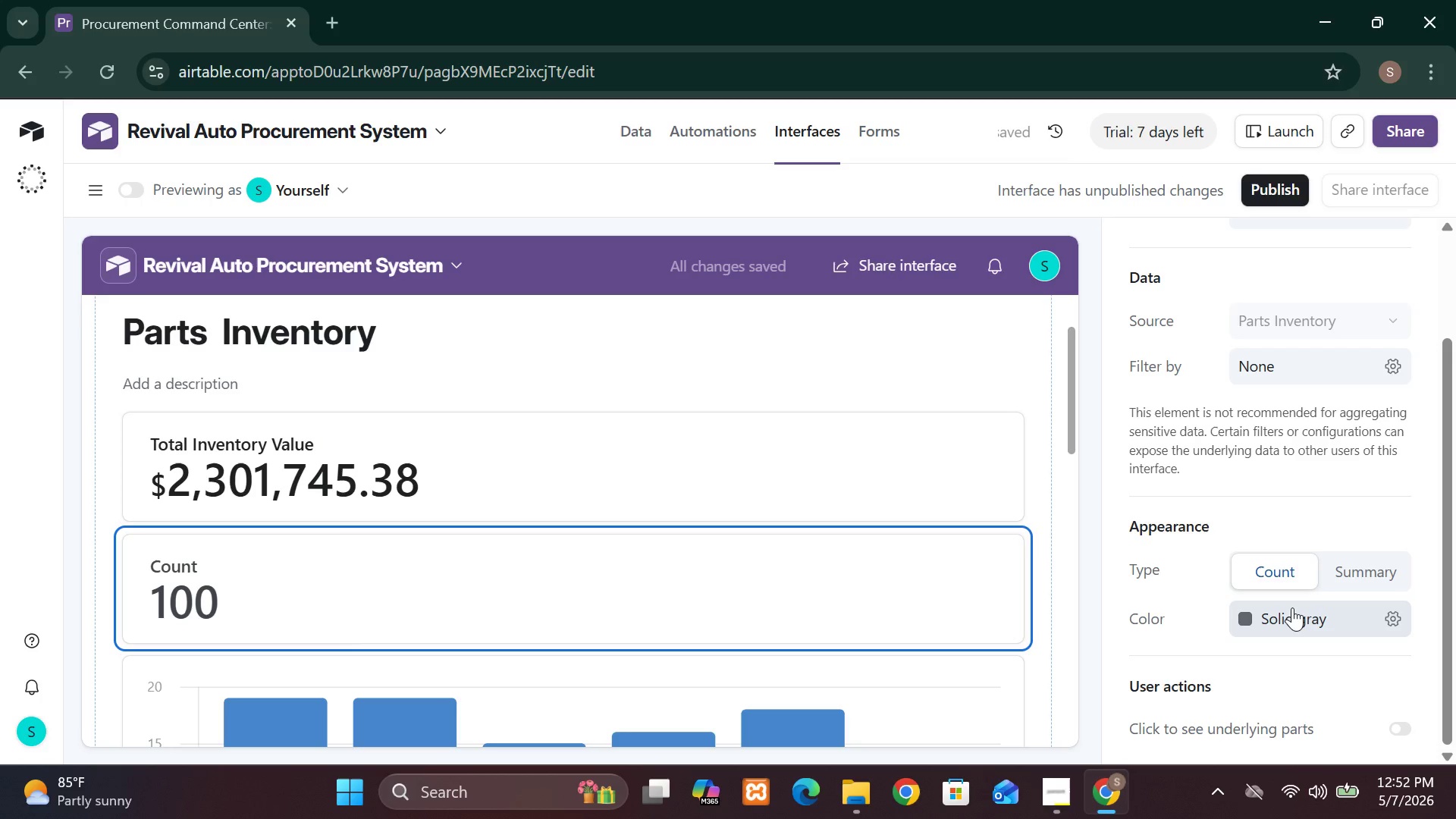 
wait(8.17)
 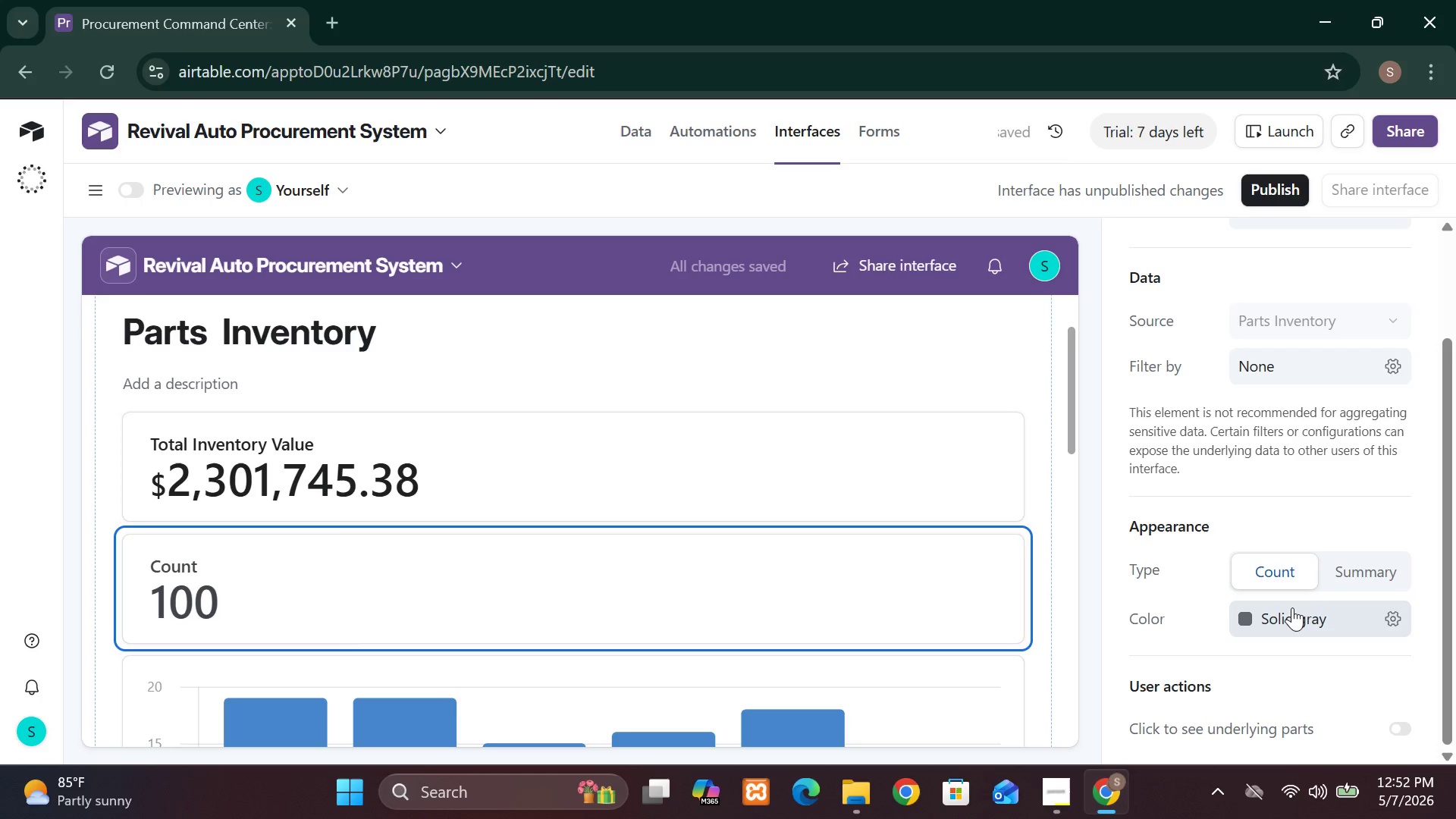 
left_click([1327, 364])
 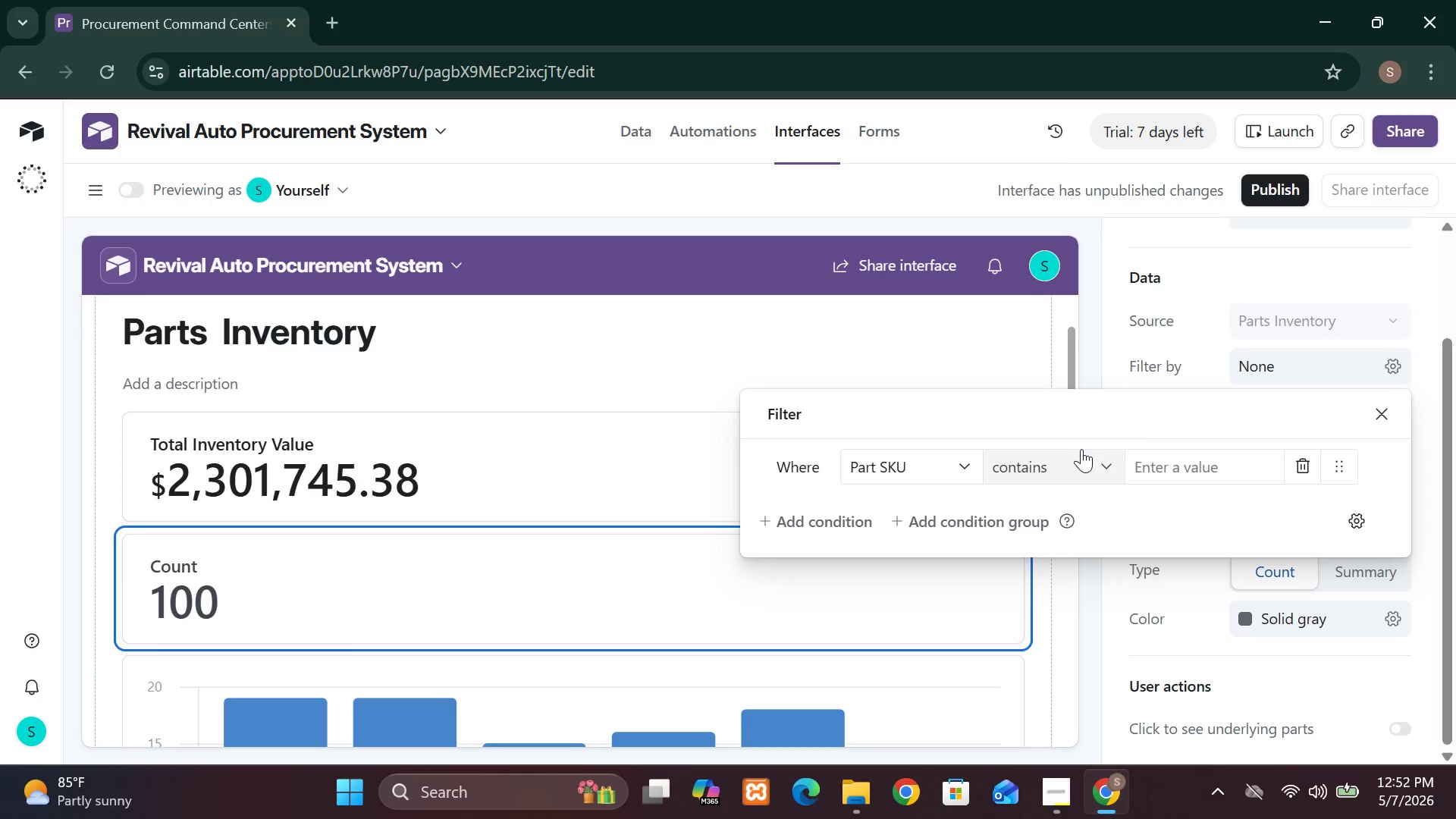 
wait(11.03)
 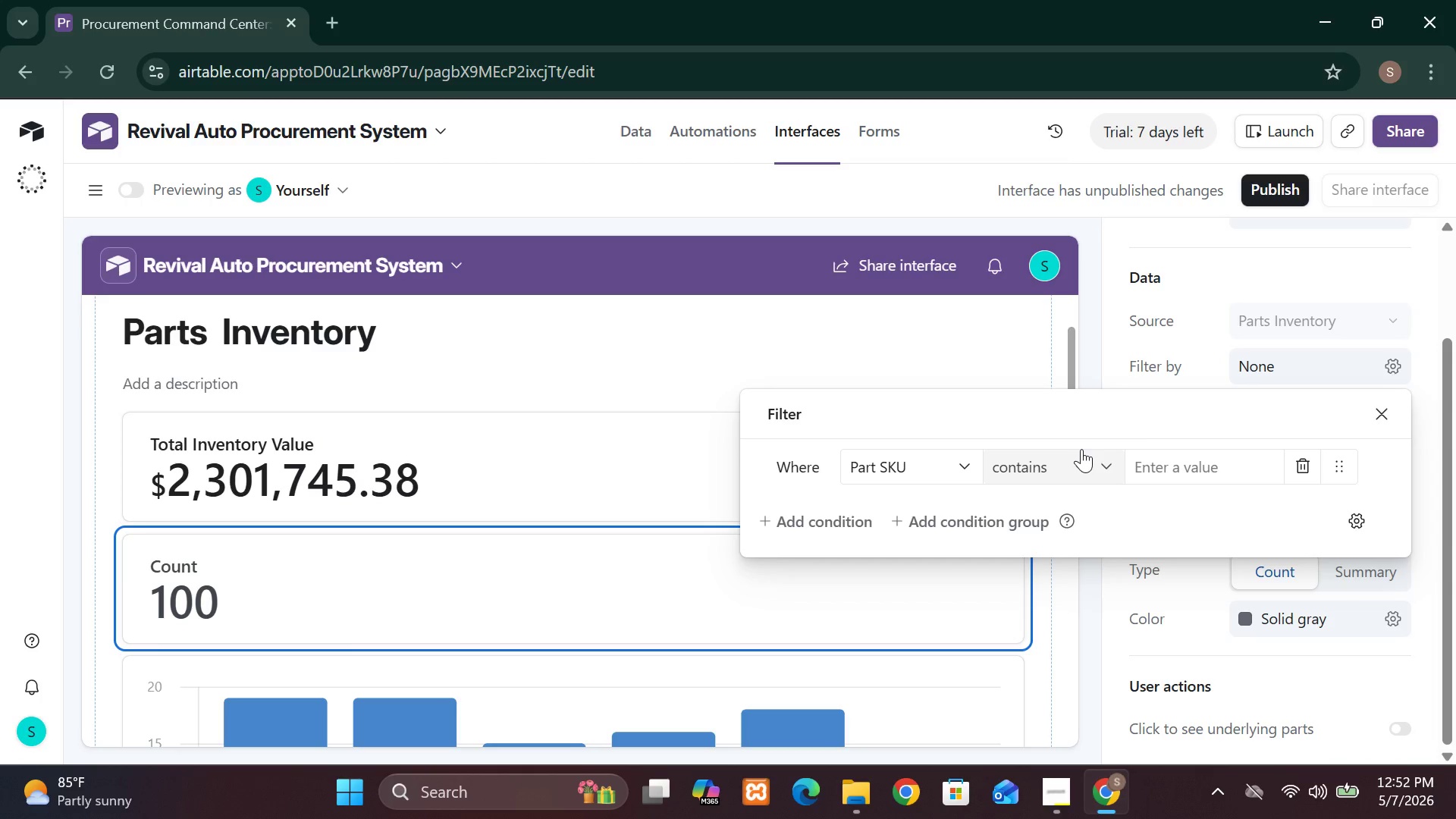 
left_click([922, 472])
 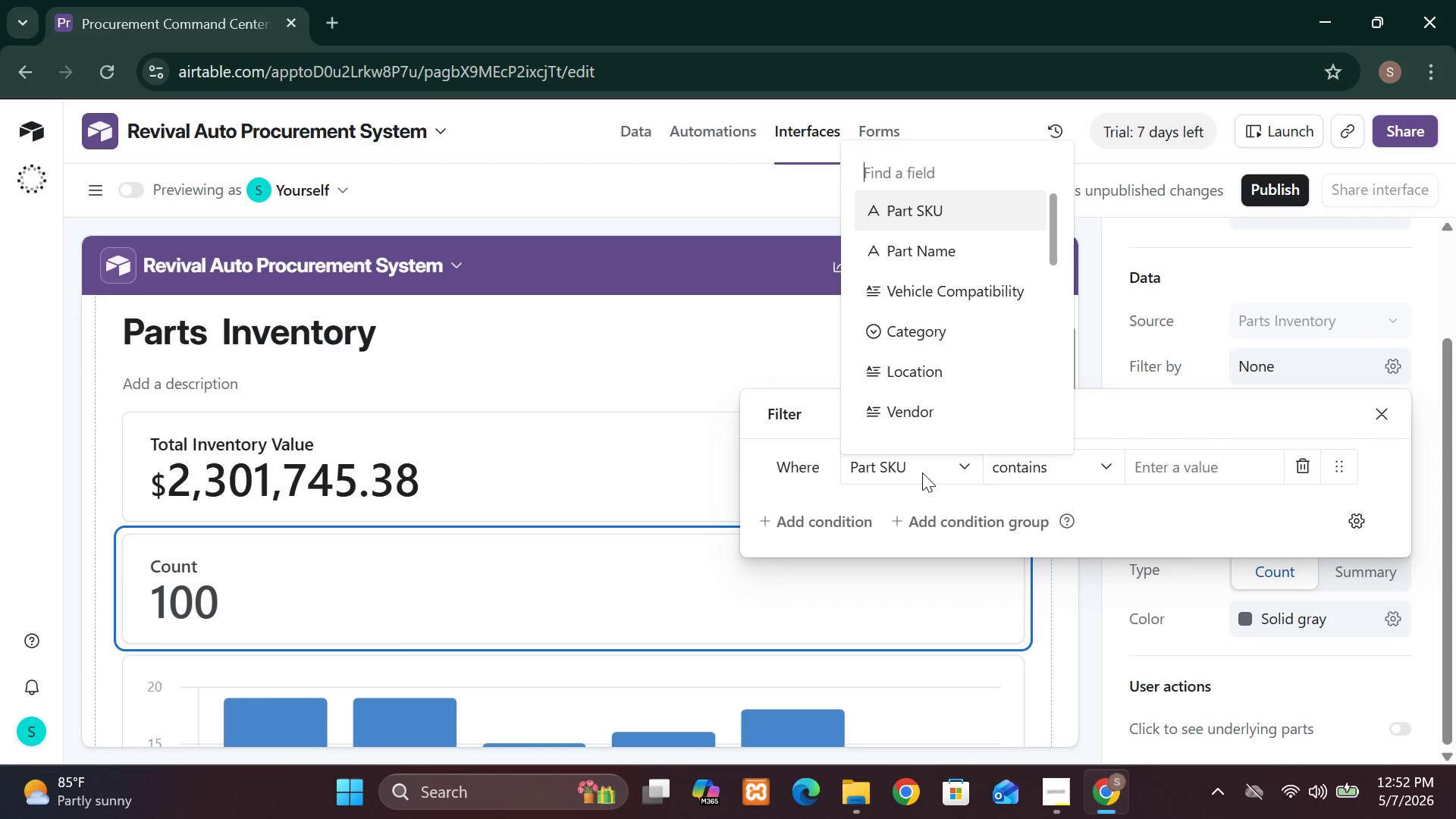 
mouse_move([931, 340])
 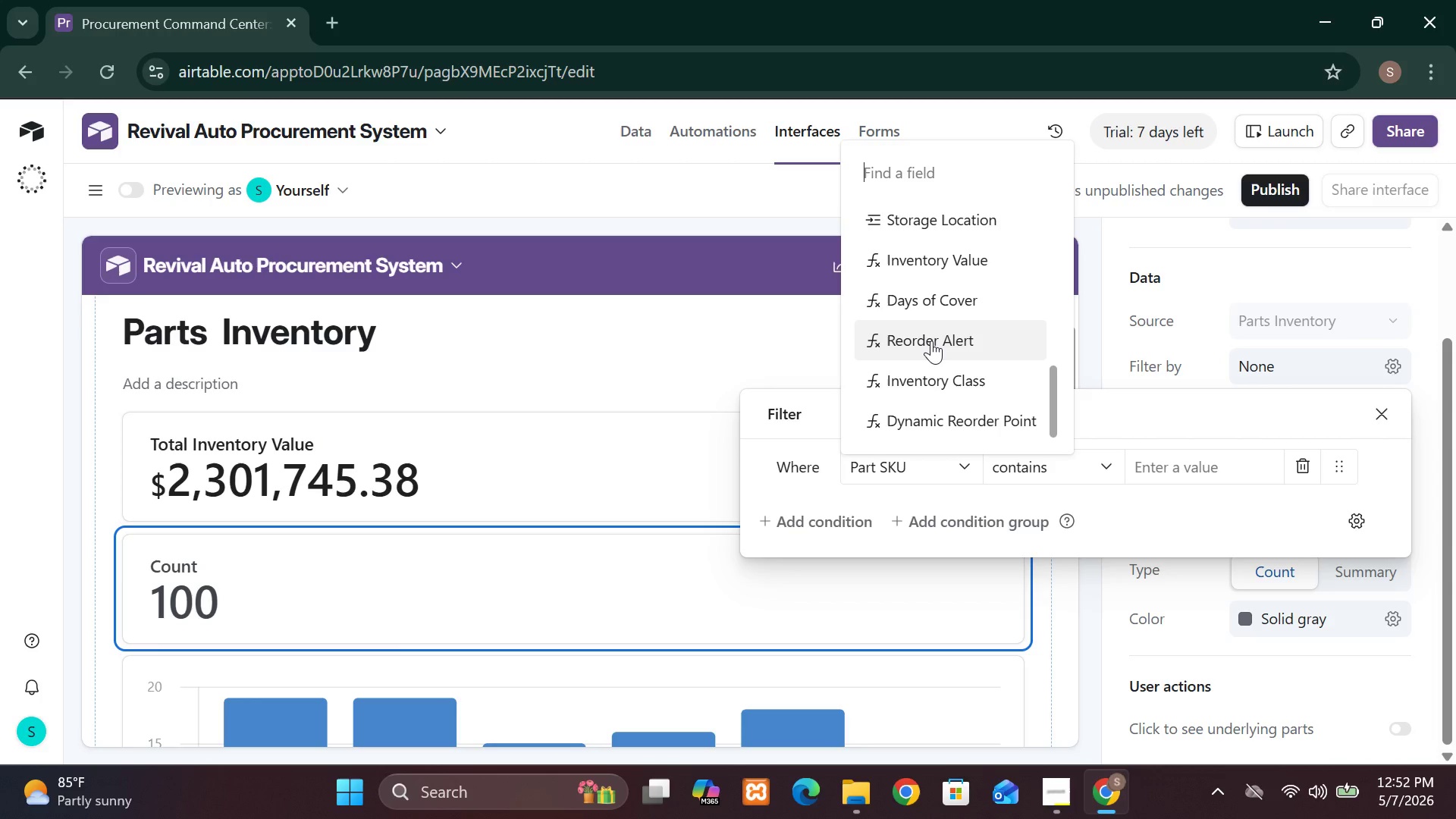 
left_click([931, 340])
 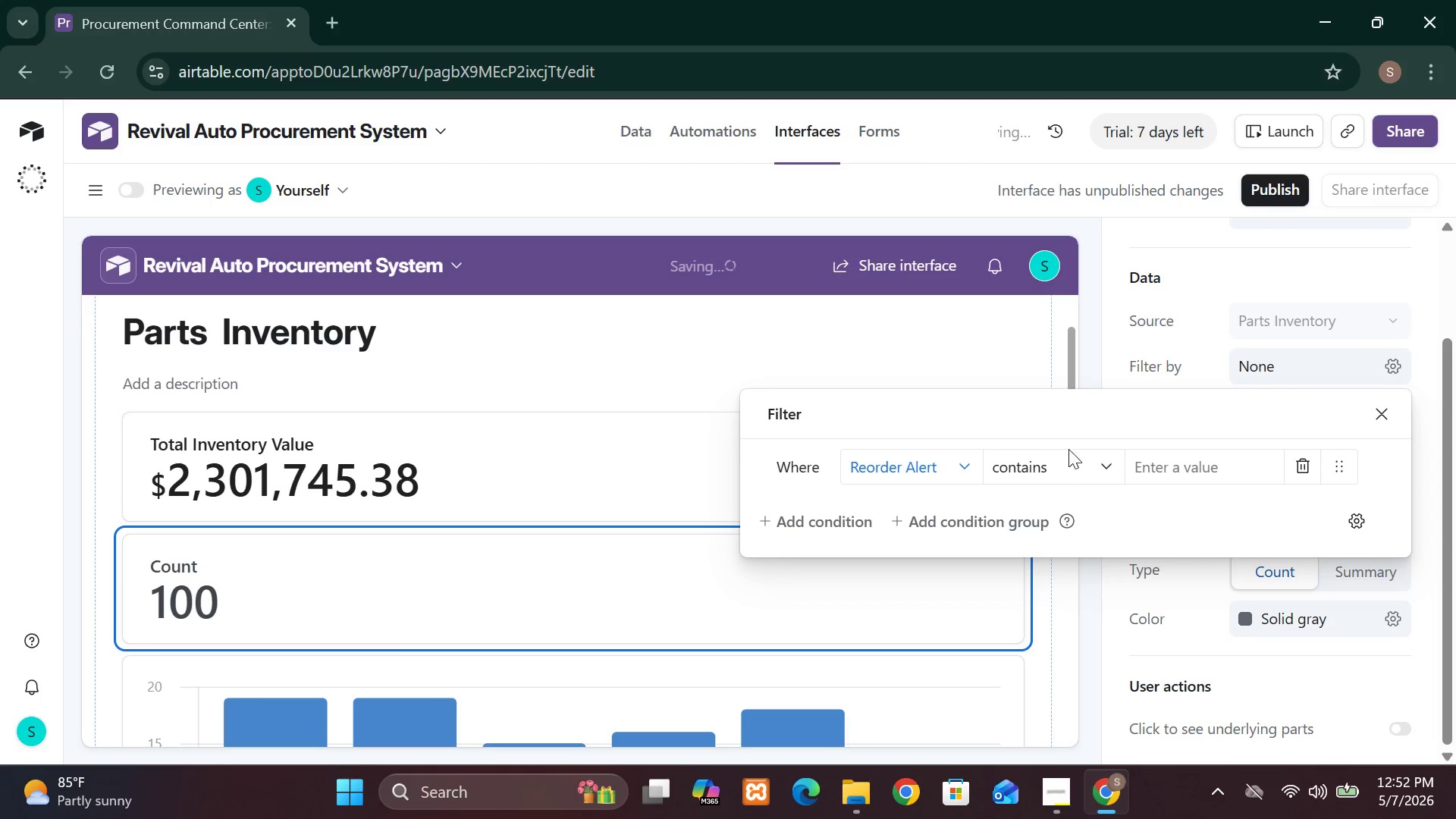 
left_click([1088, 460])
 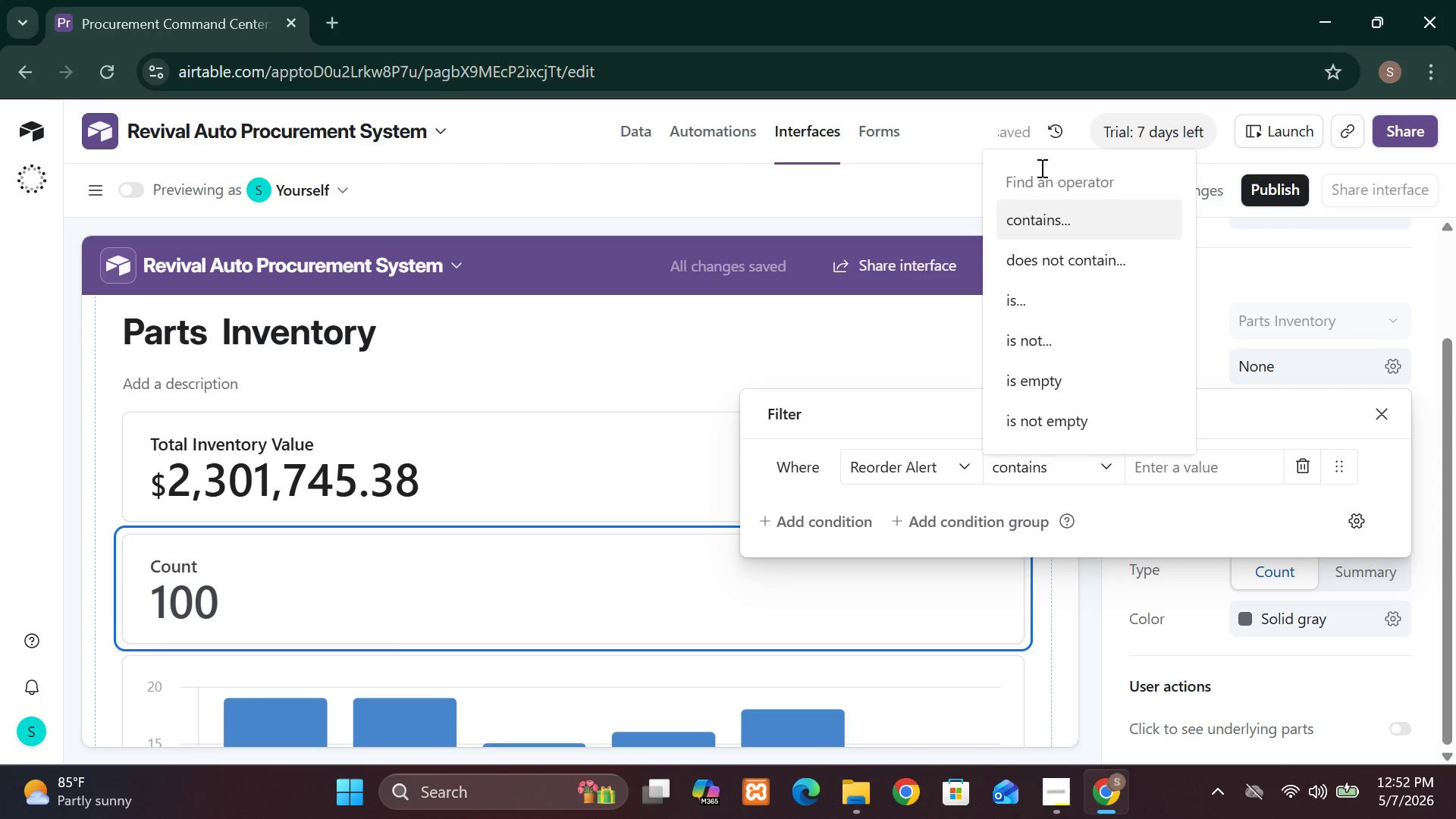 
wait(5.41)
 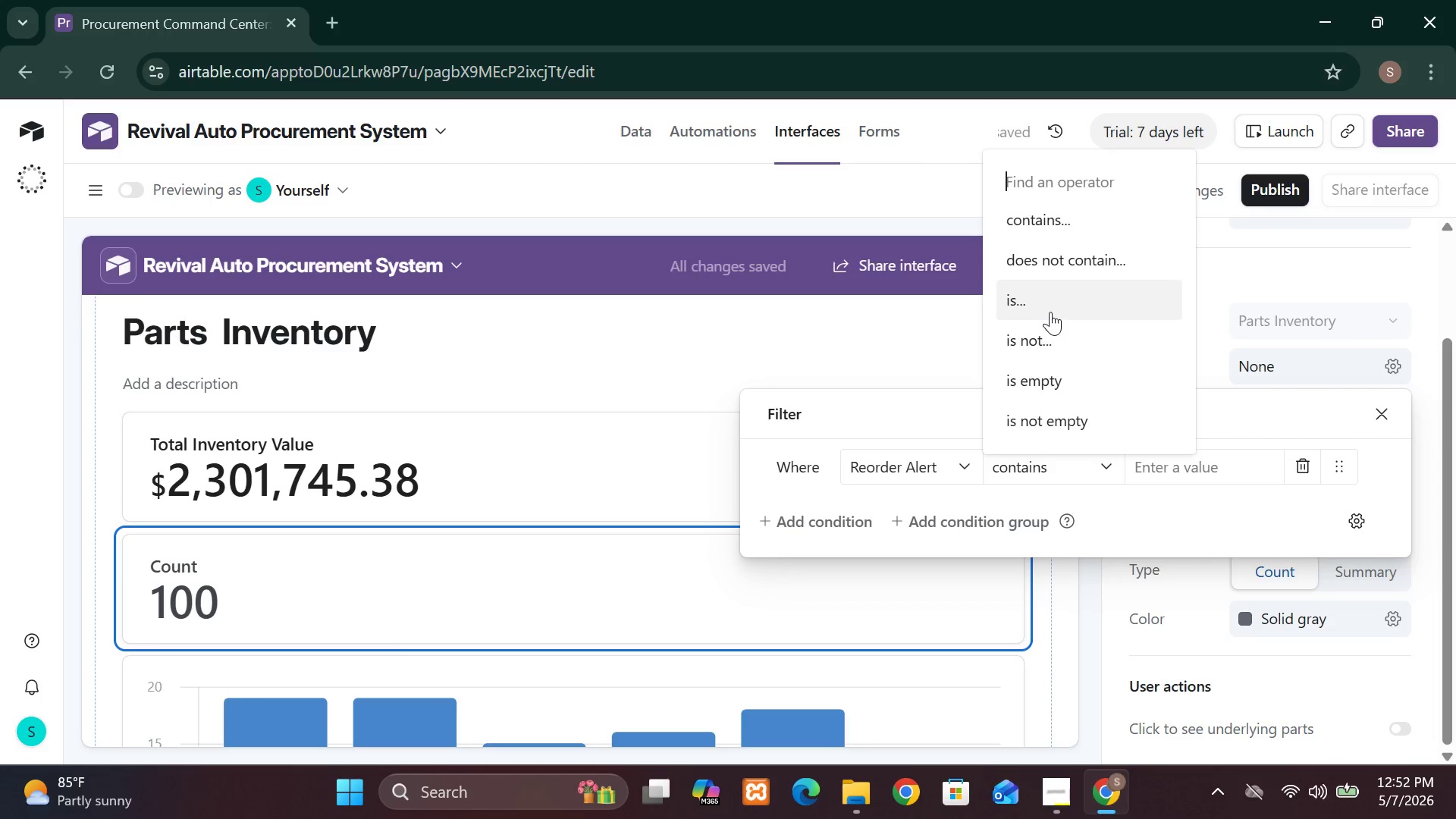 
key(Equal)
 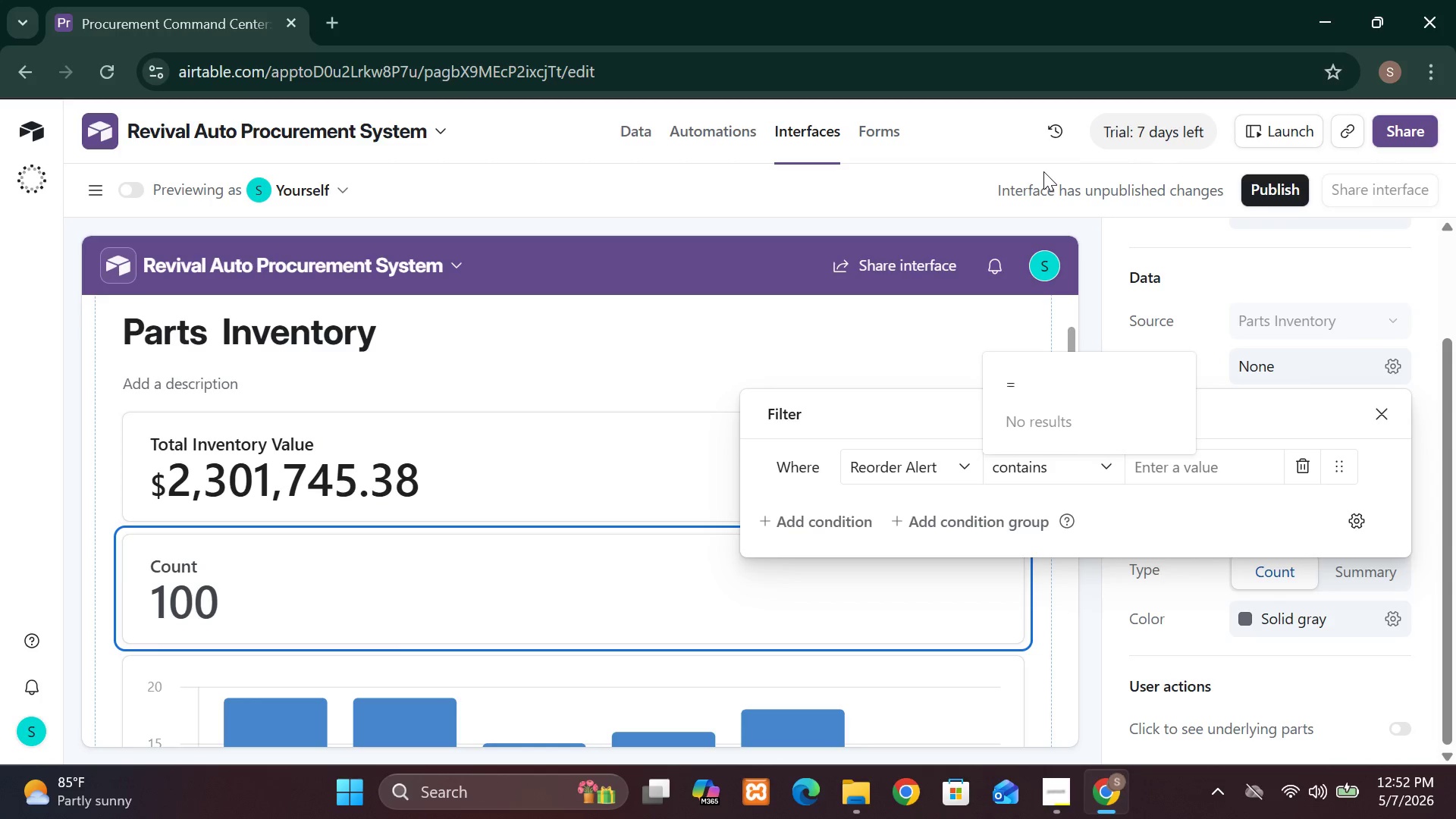 
key(Backspace)
 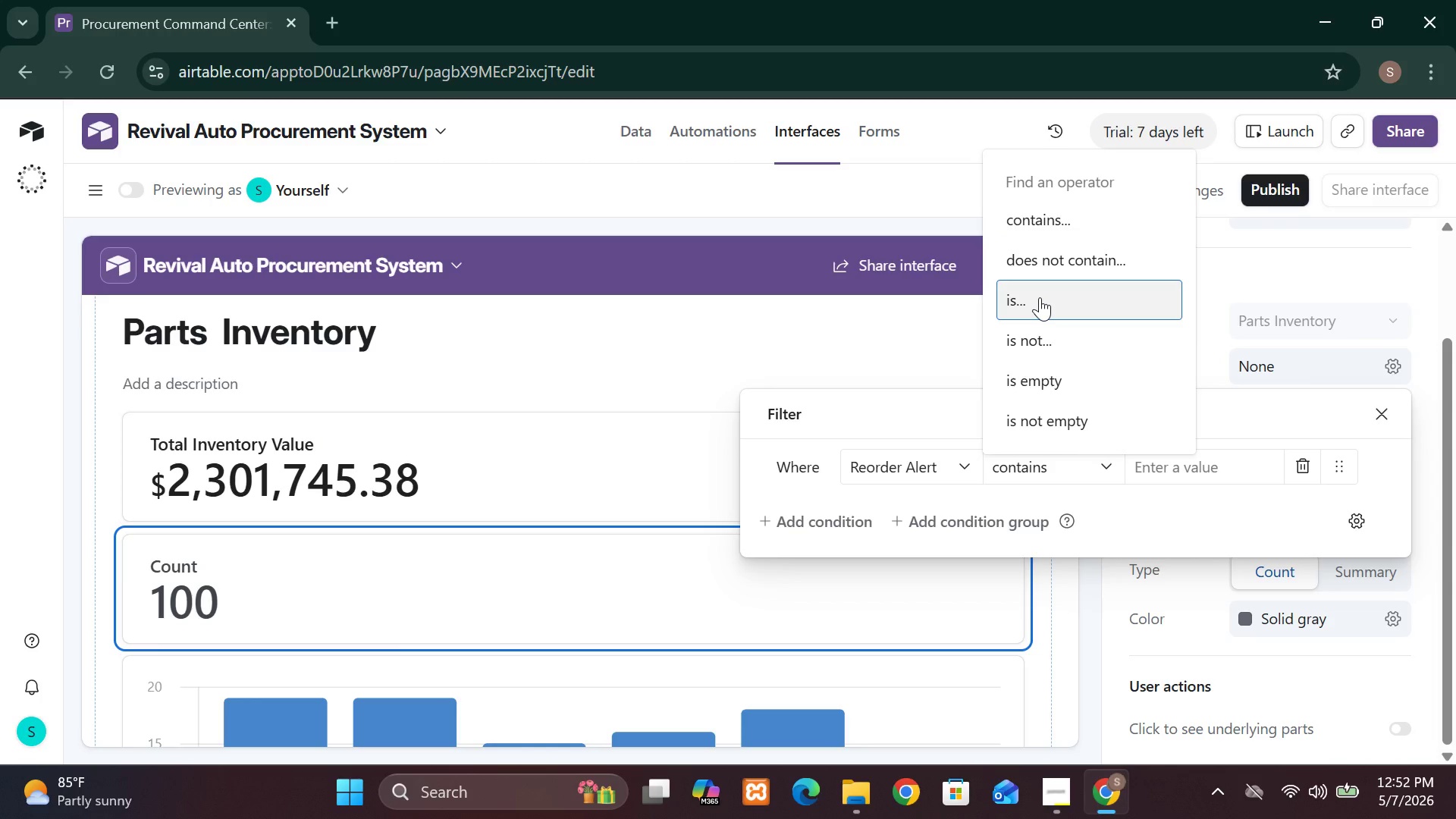 
left_click([1040, 297])
 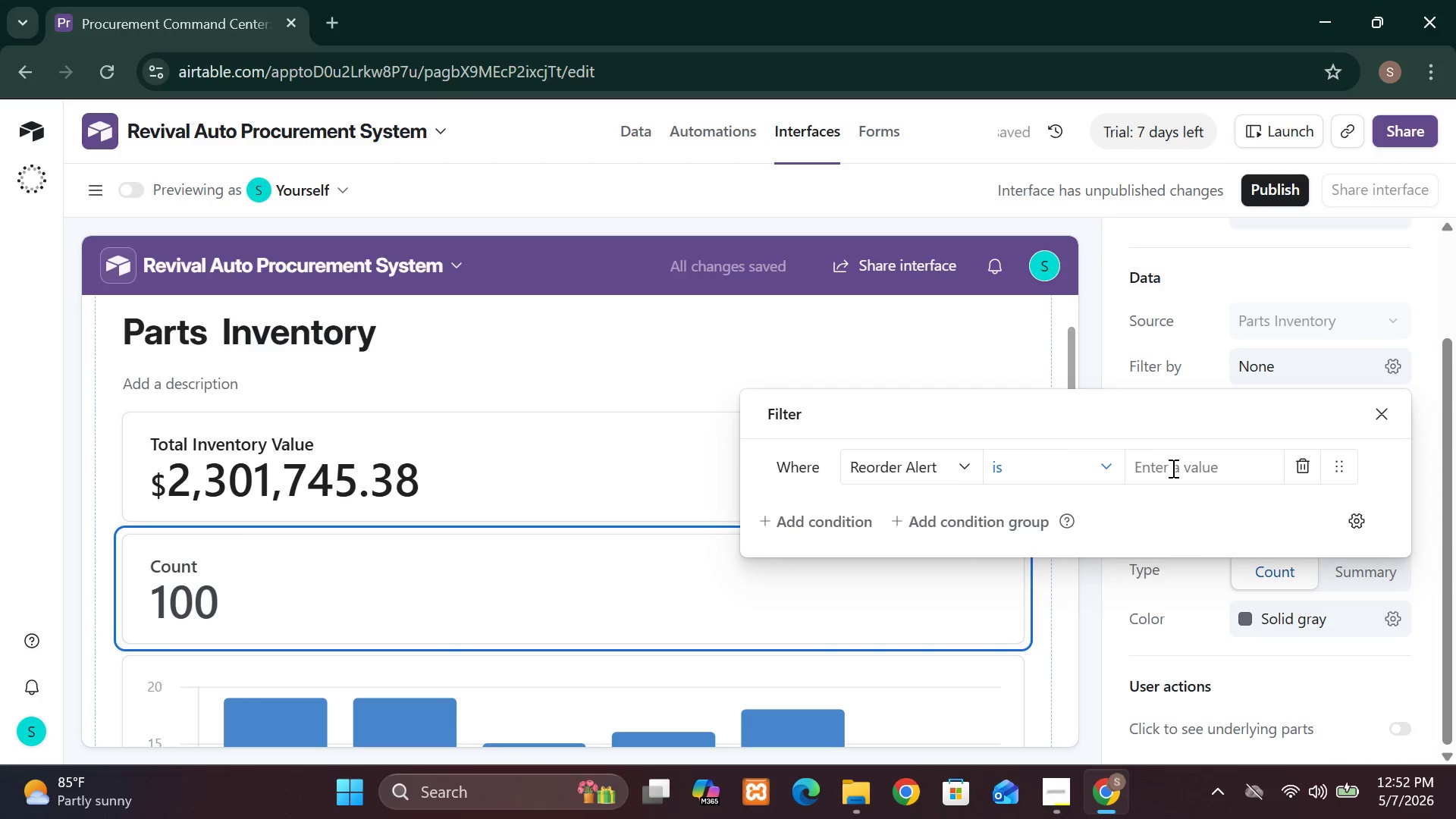 
left_click([1172, 468])
 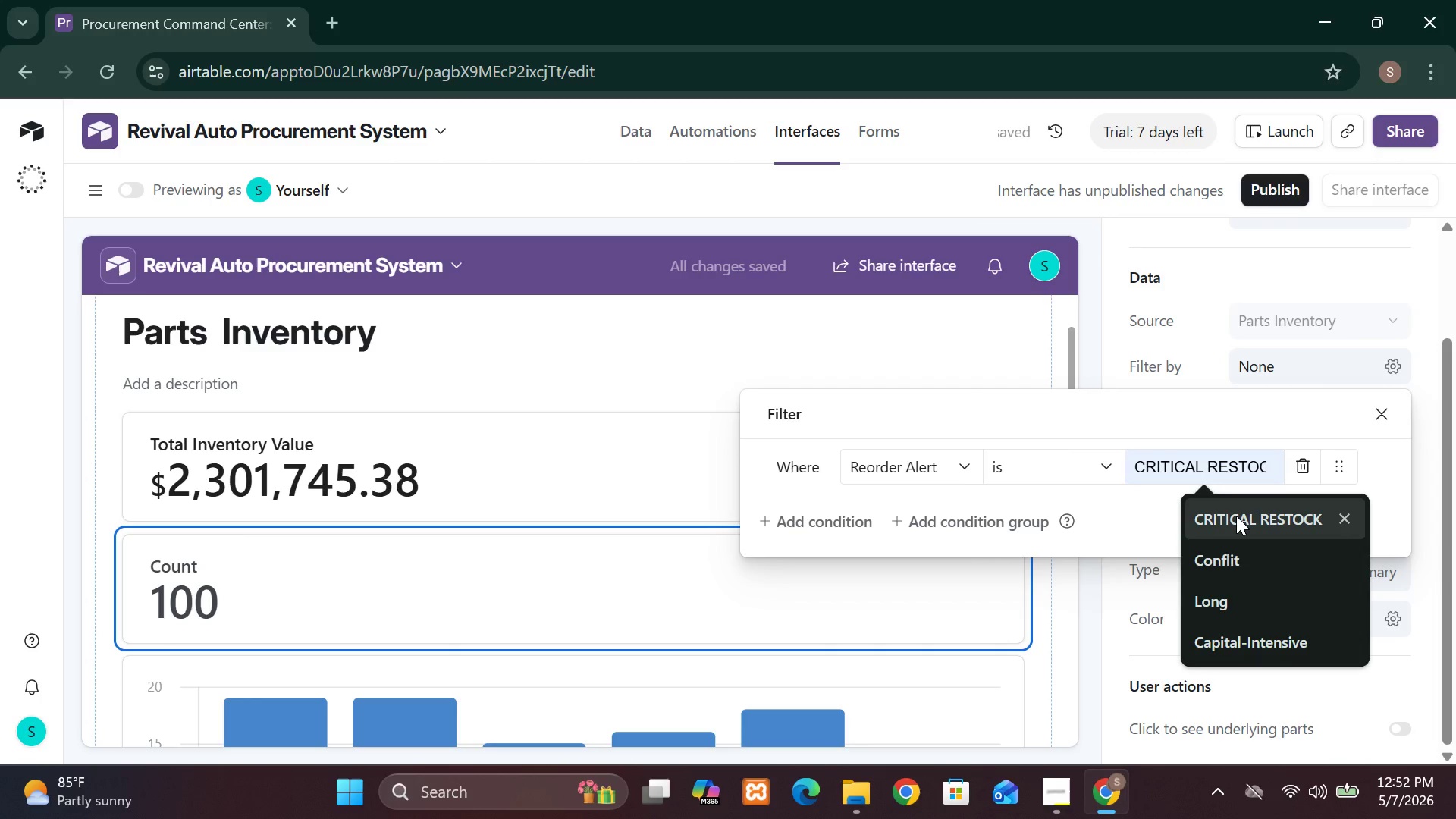 
left_click([1236, 516])
 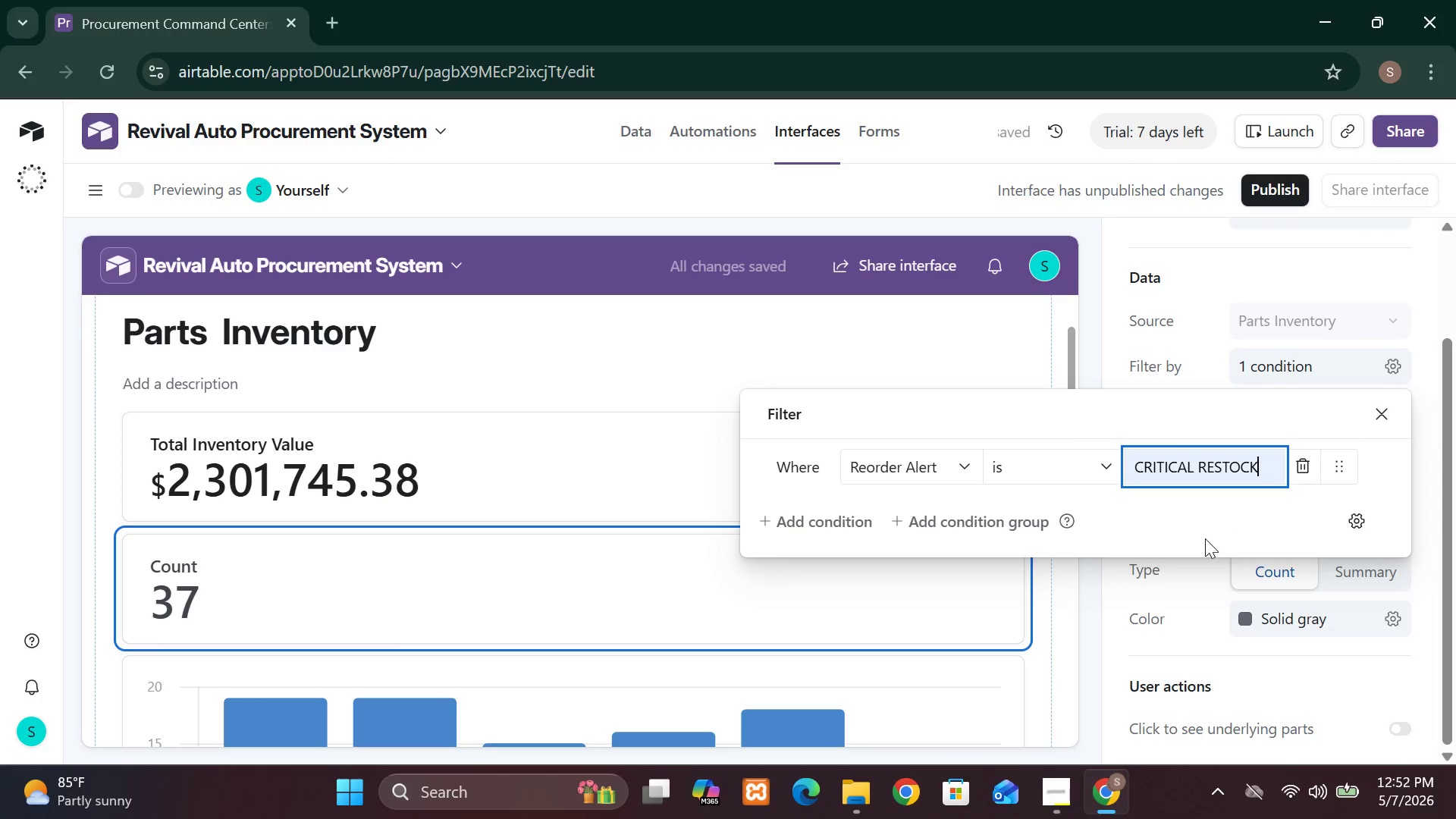 
wait(7.52)
 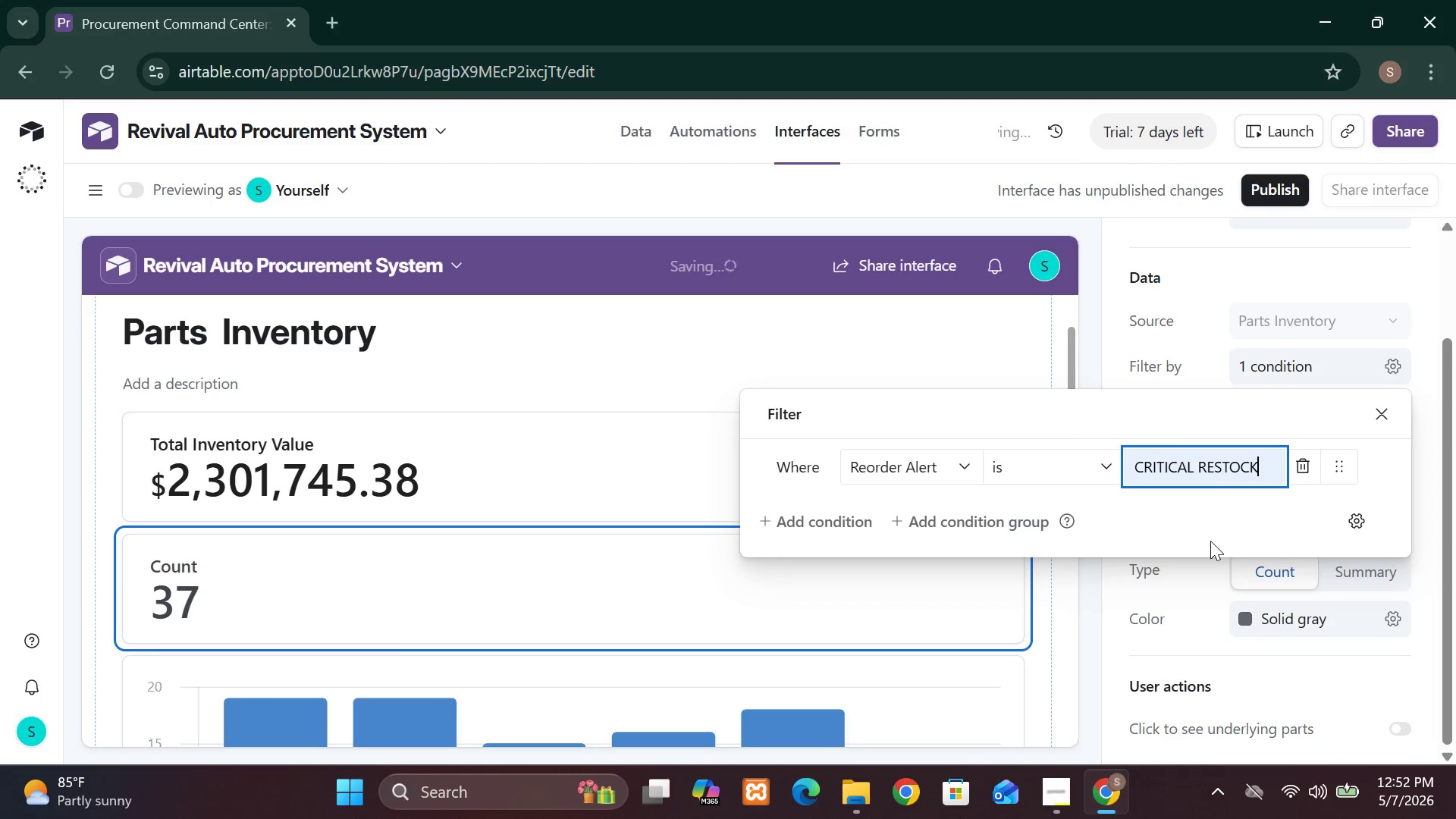 
left_click([1126, 588])
 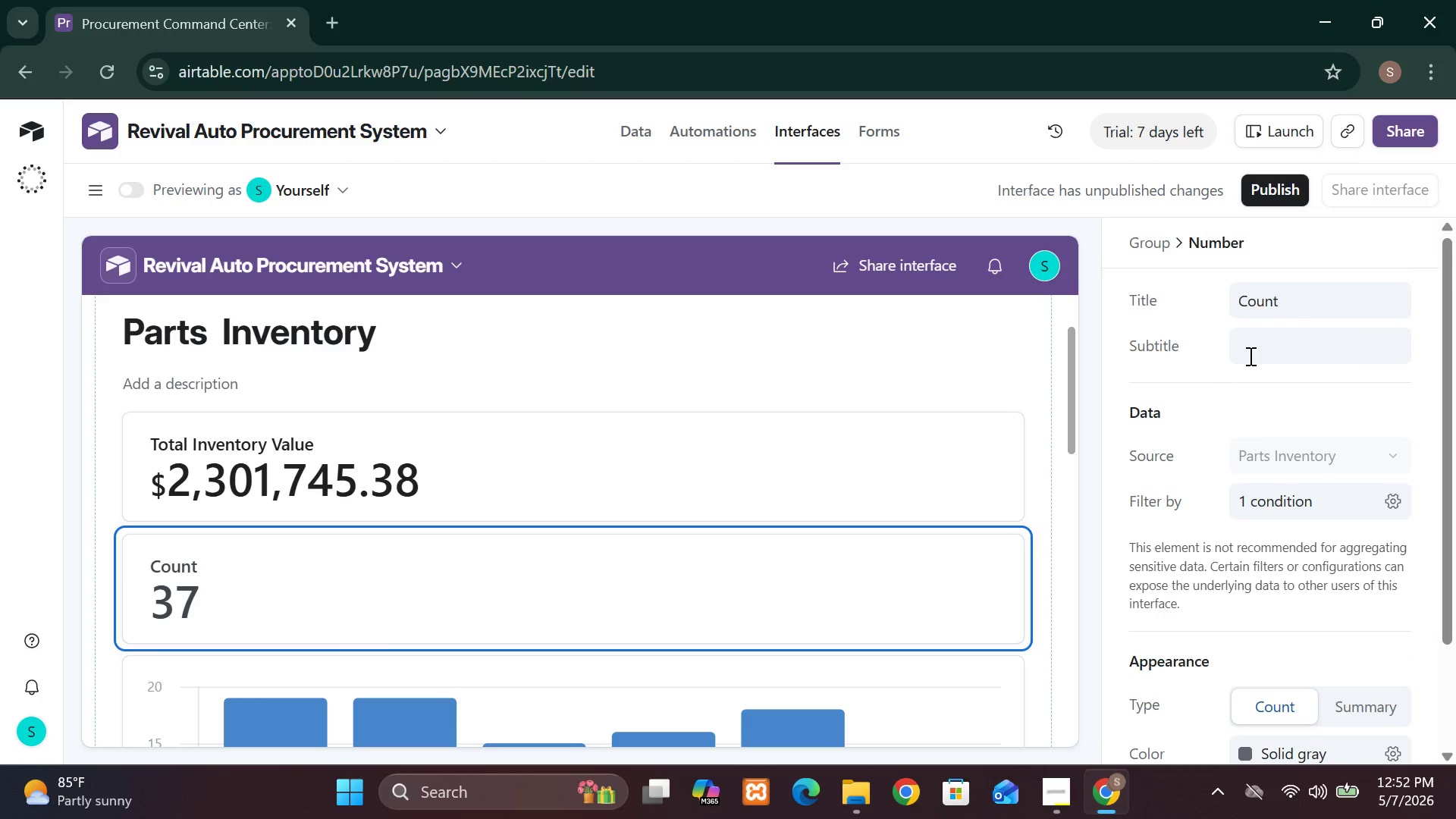 
wait(6.14)
 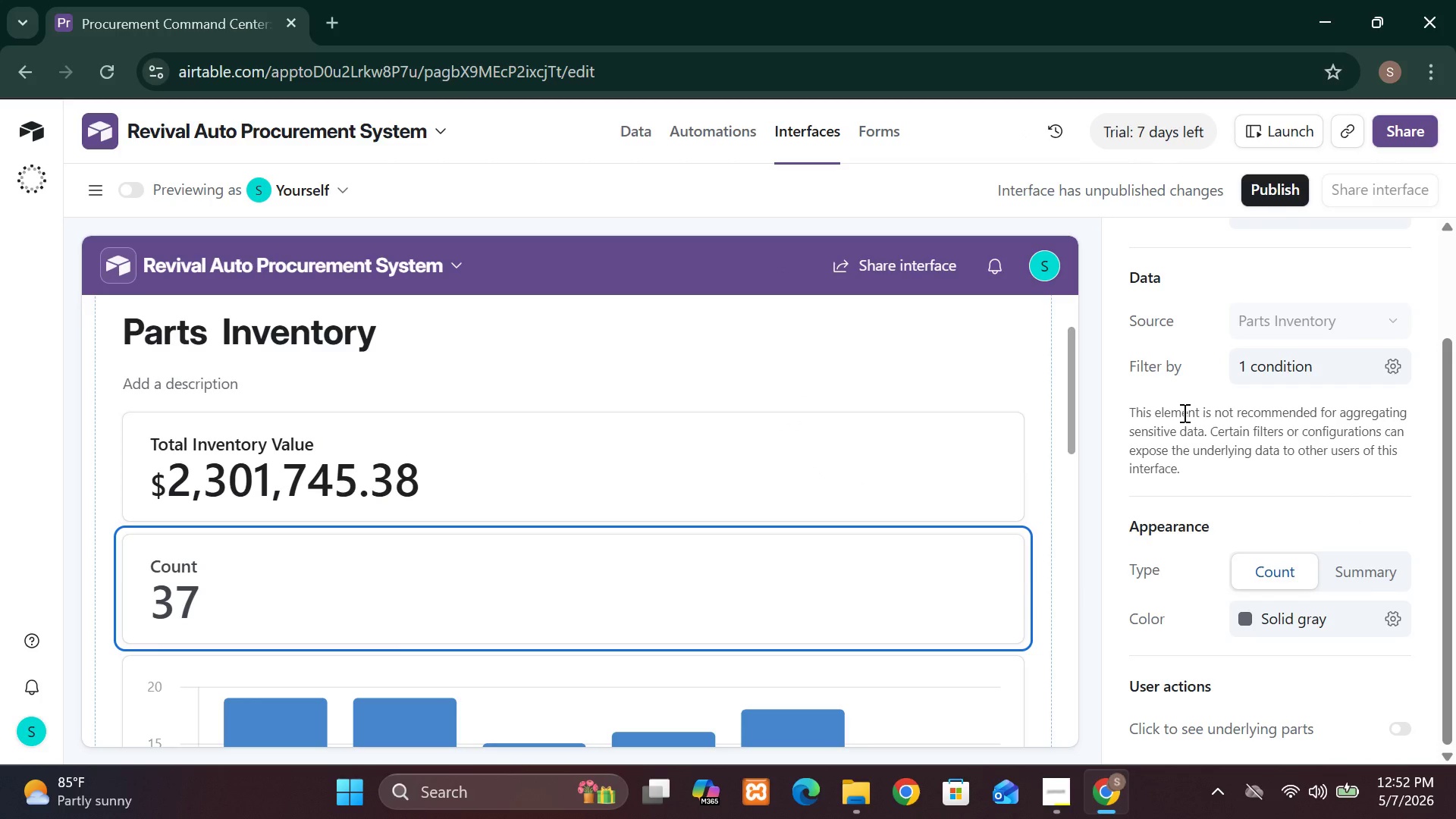 
double_click([1266, 301])
 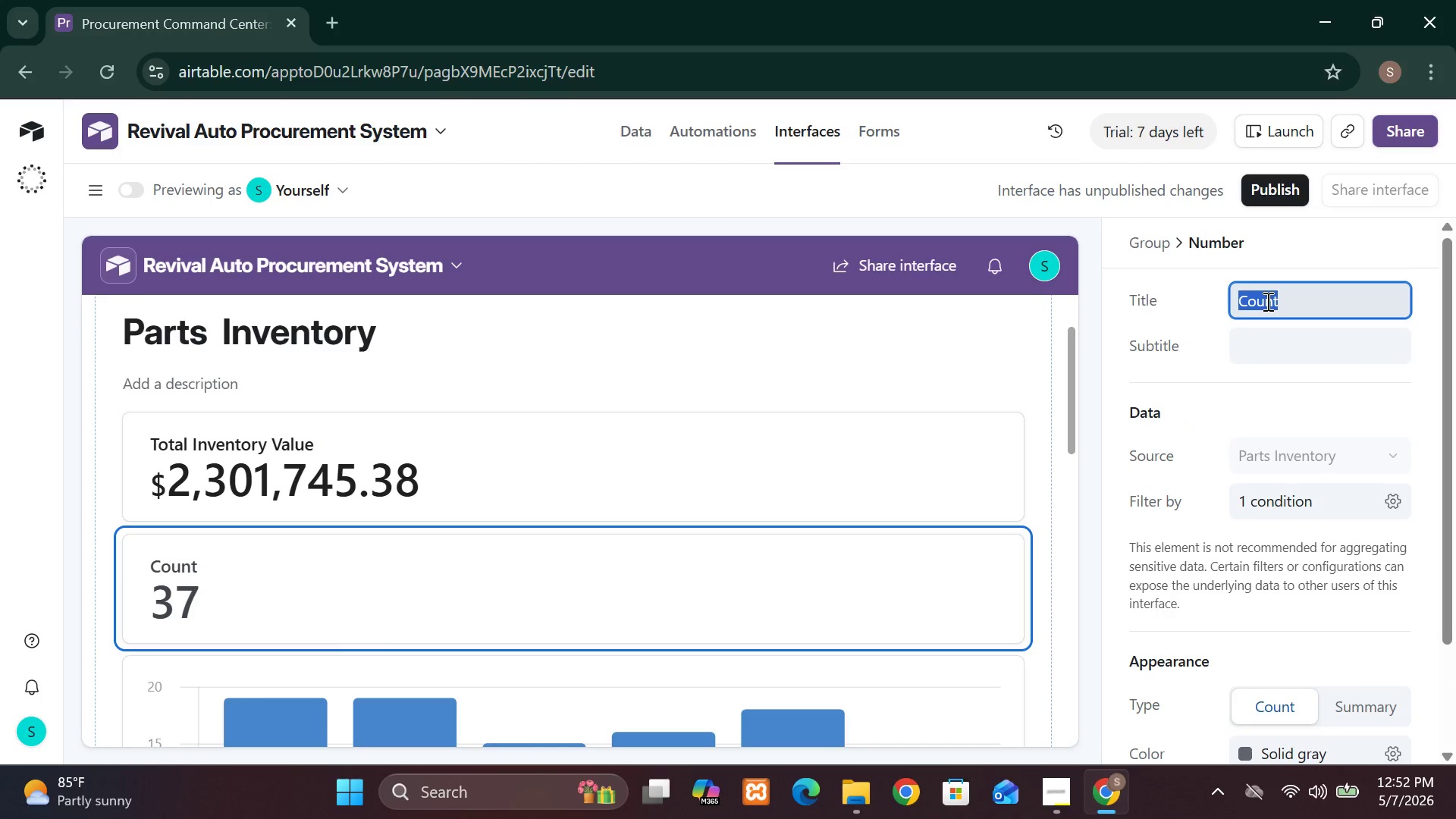 
type(Critical Restock Items)
 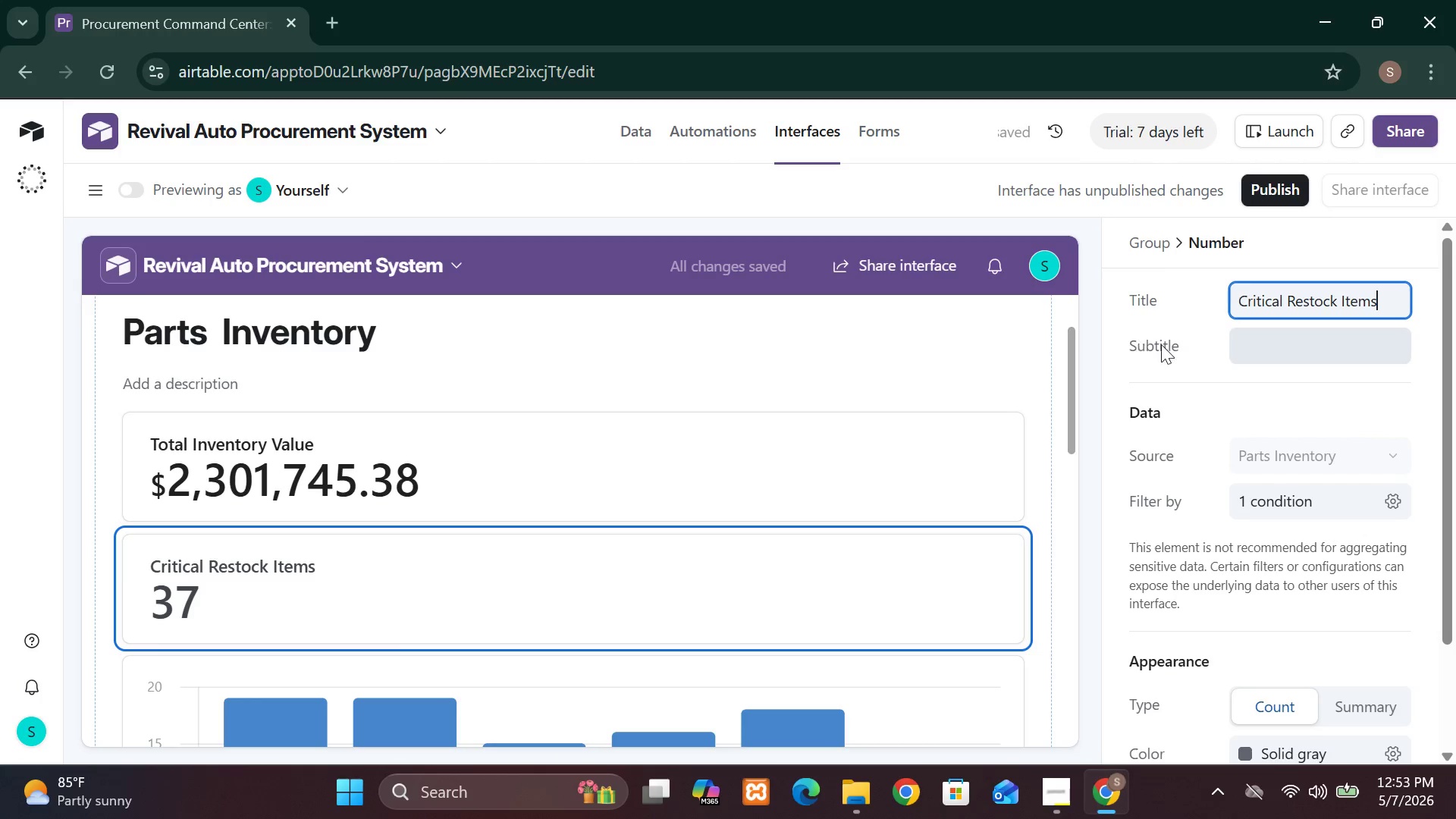 
left_click([1305, 290])
 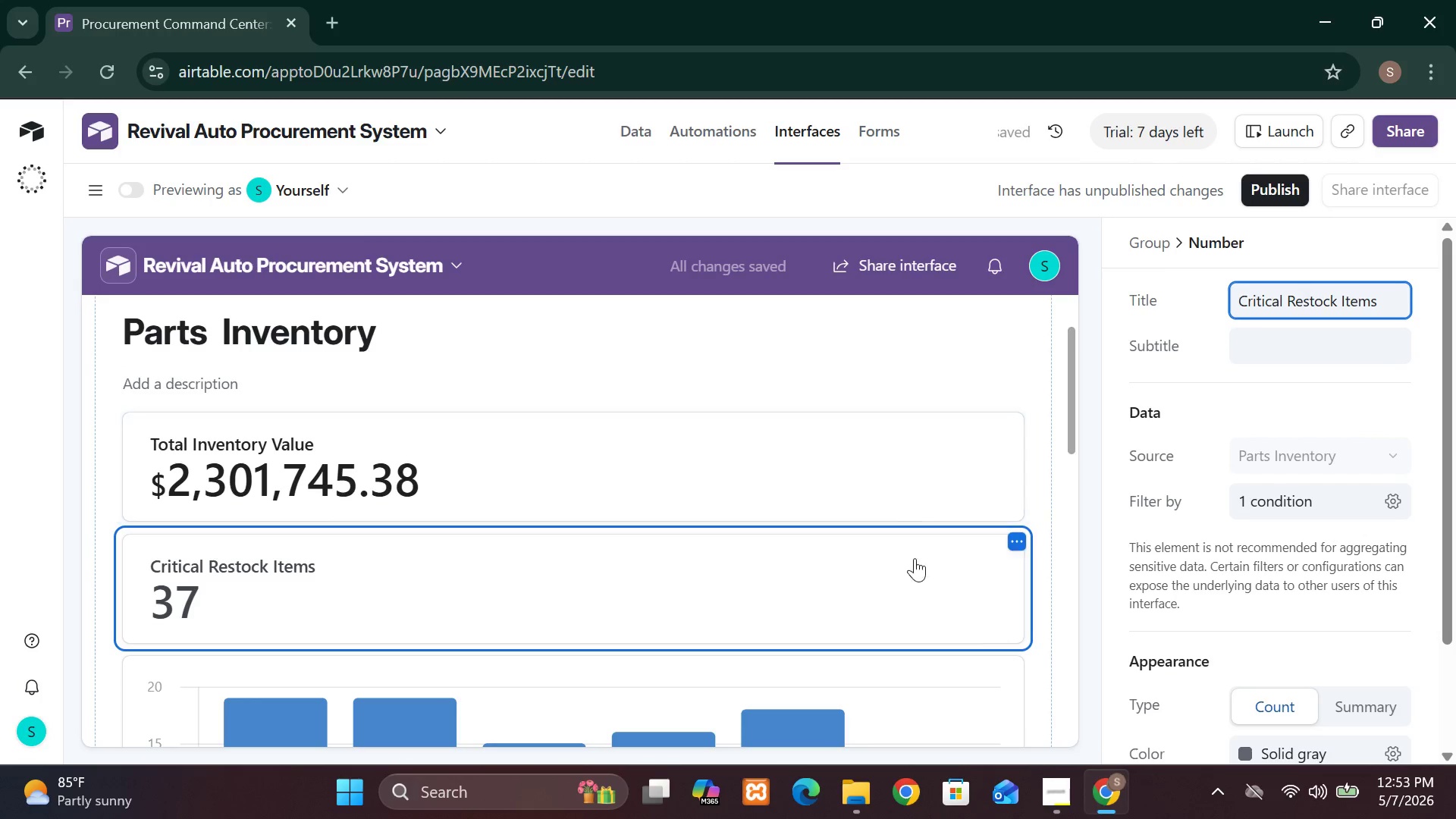 
left_click([907, 573])
 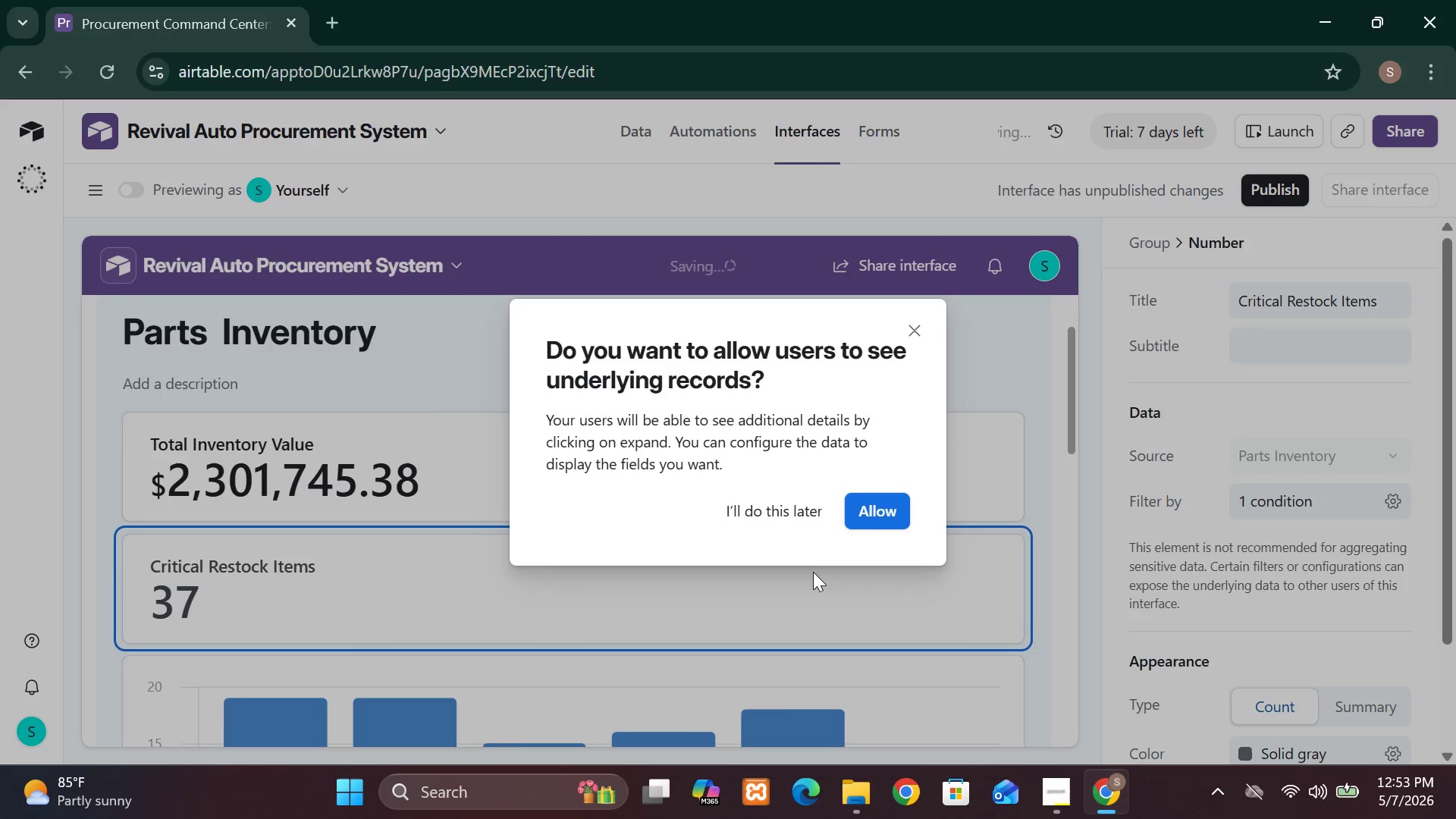 
left_click([813, 576])
 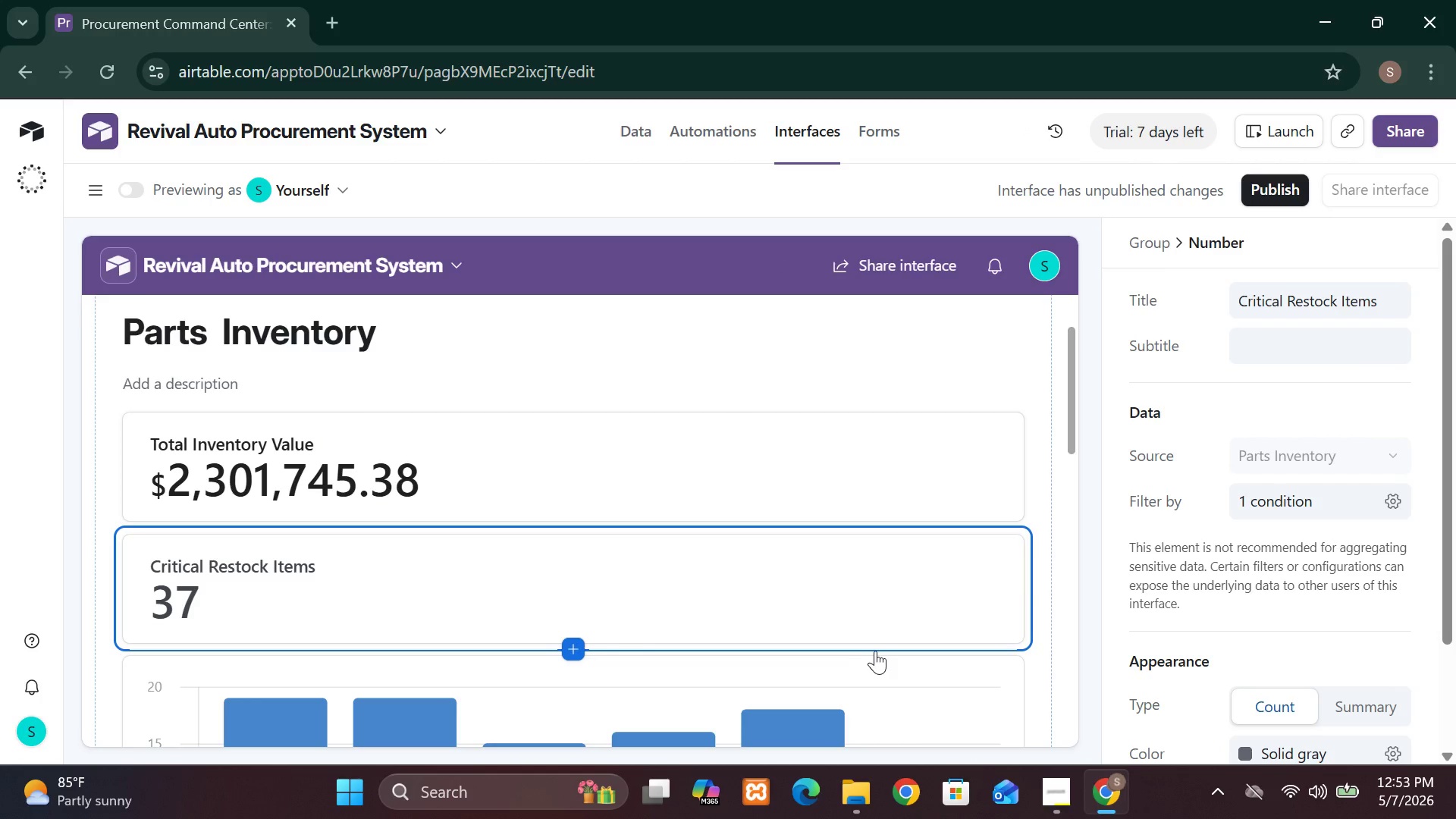 
wait(10.58)
 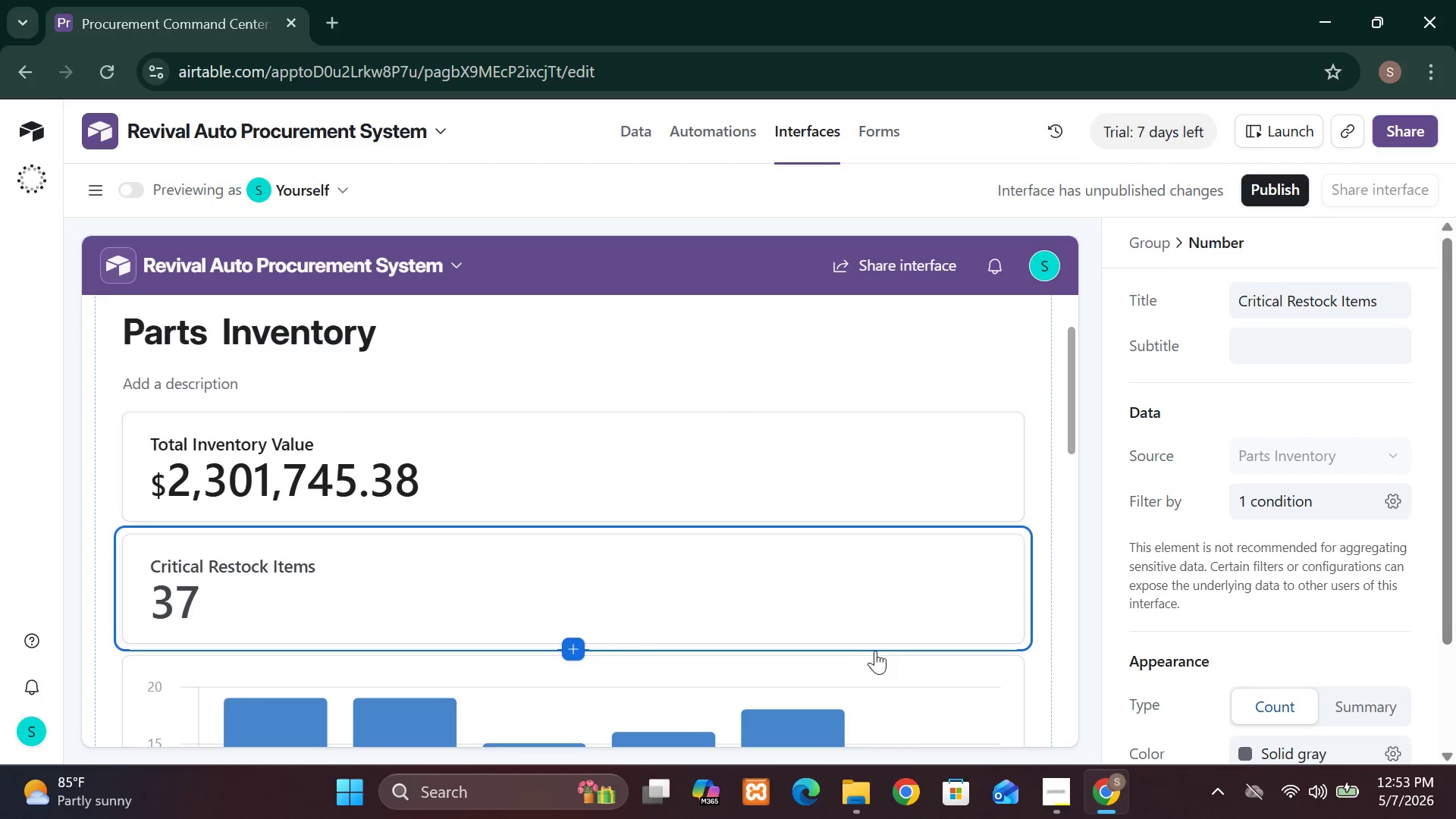 
left_click([917, 682])
 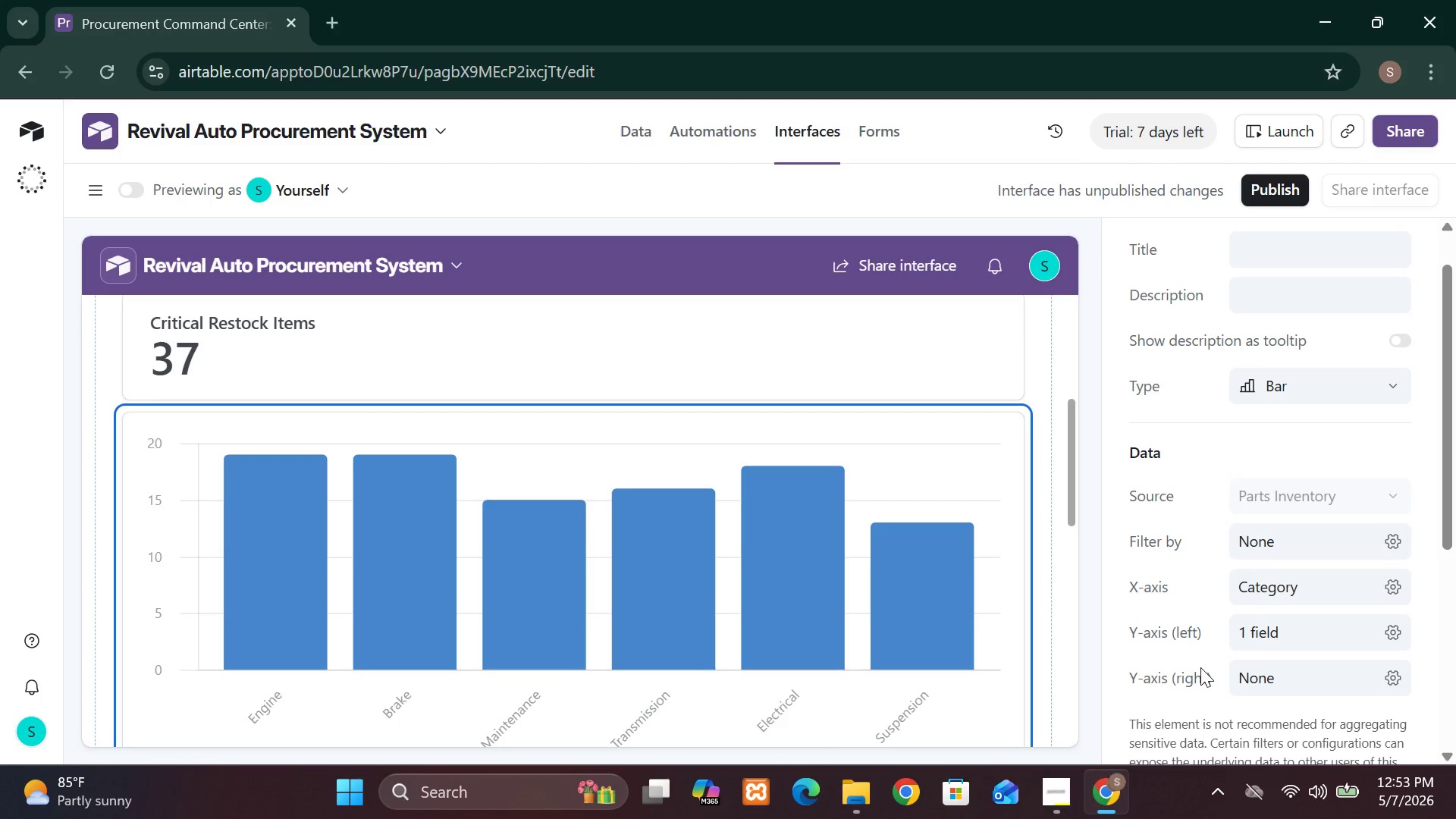 
wait(15.61)
 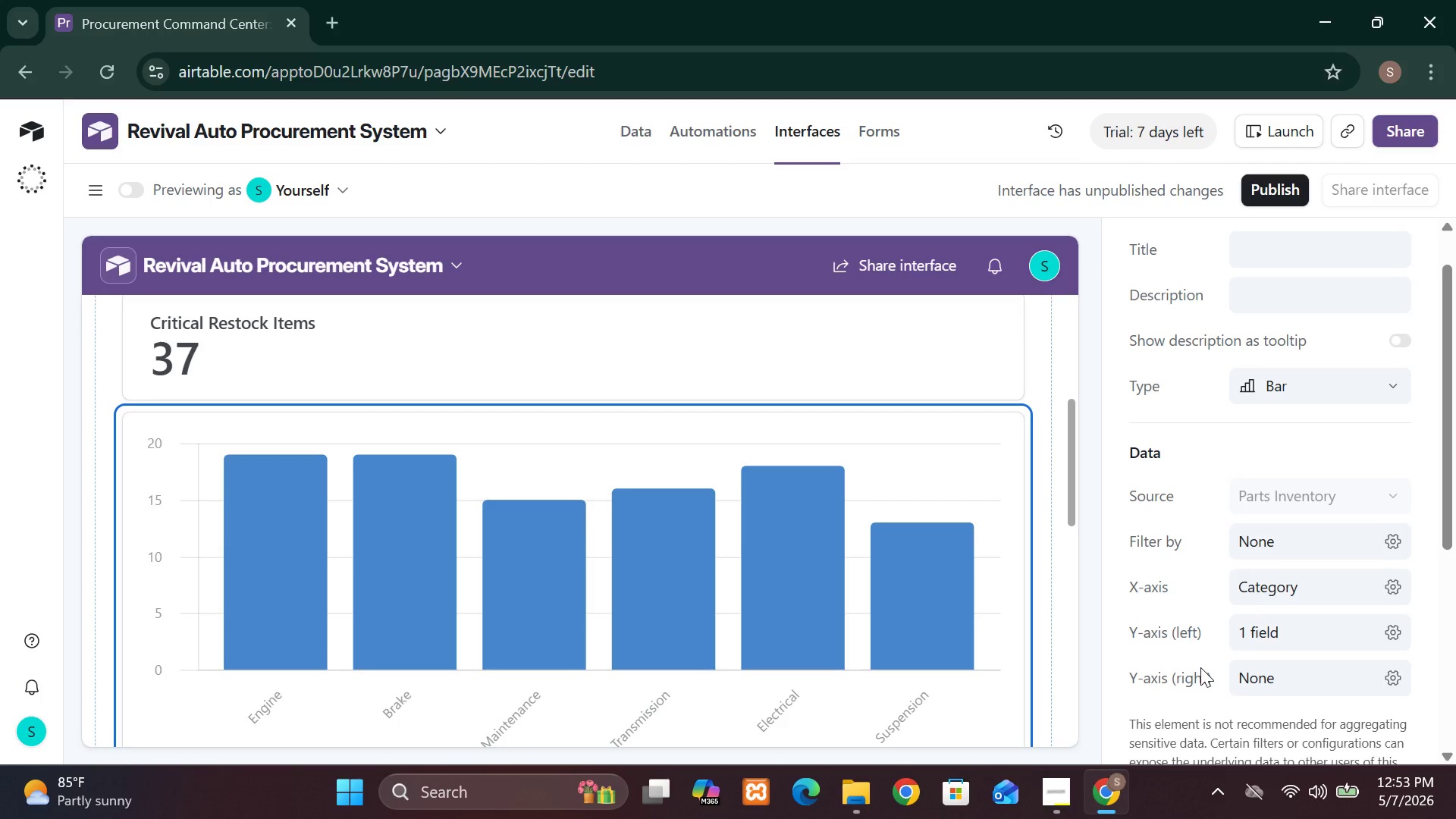 
left_click([1291, 582])
 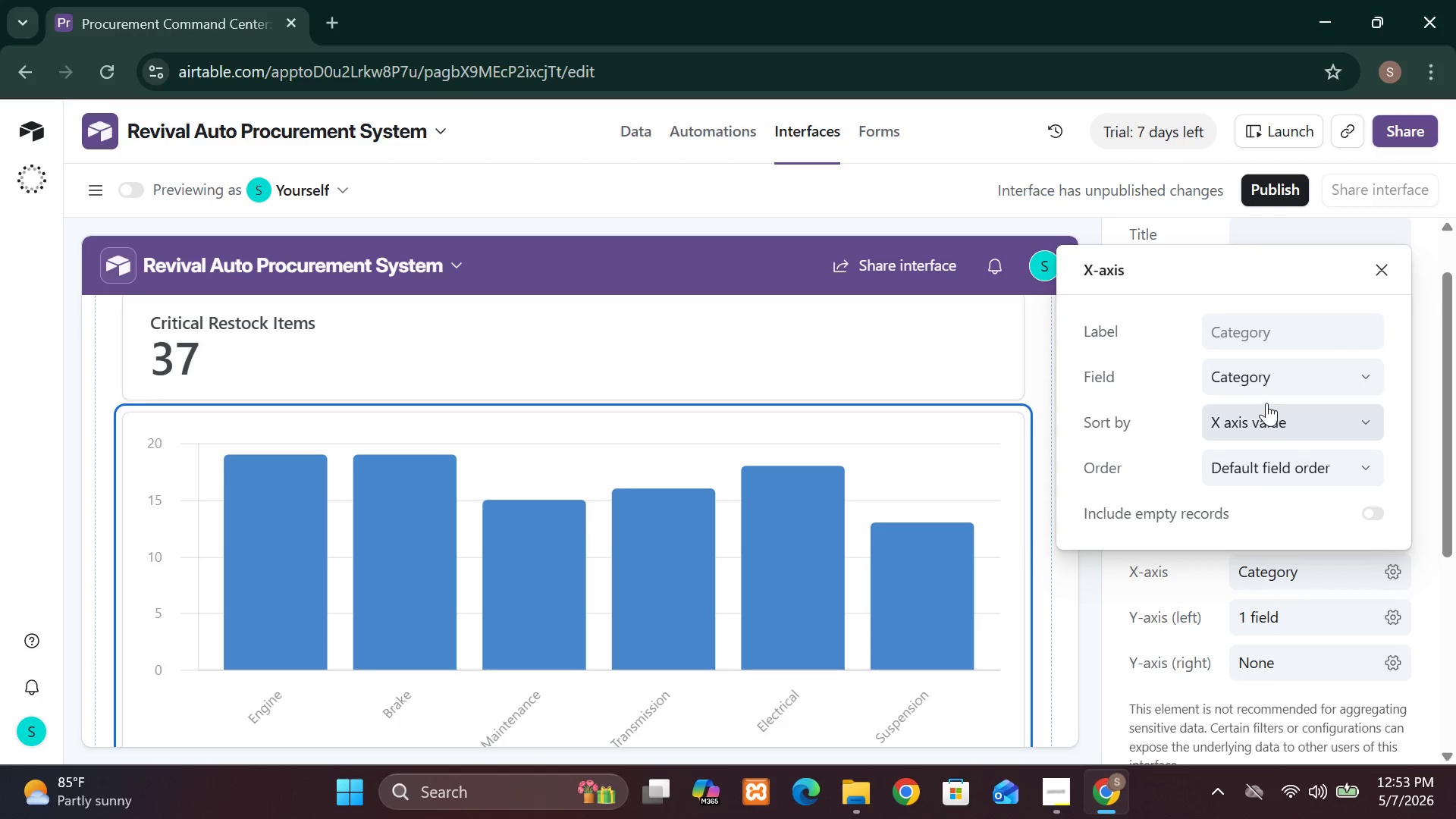 
left_click([1262, 381])
 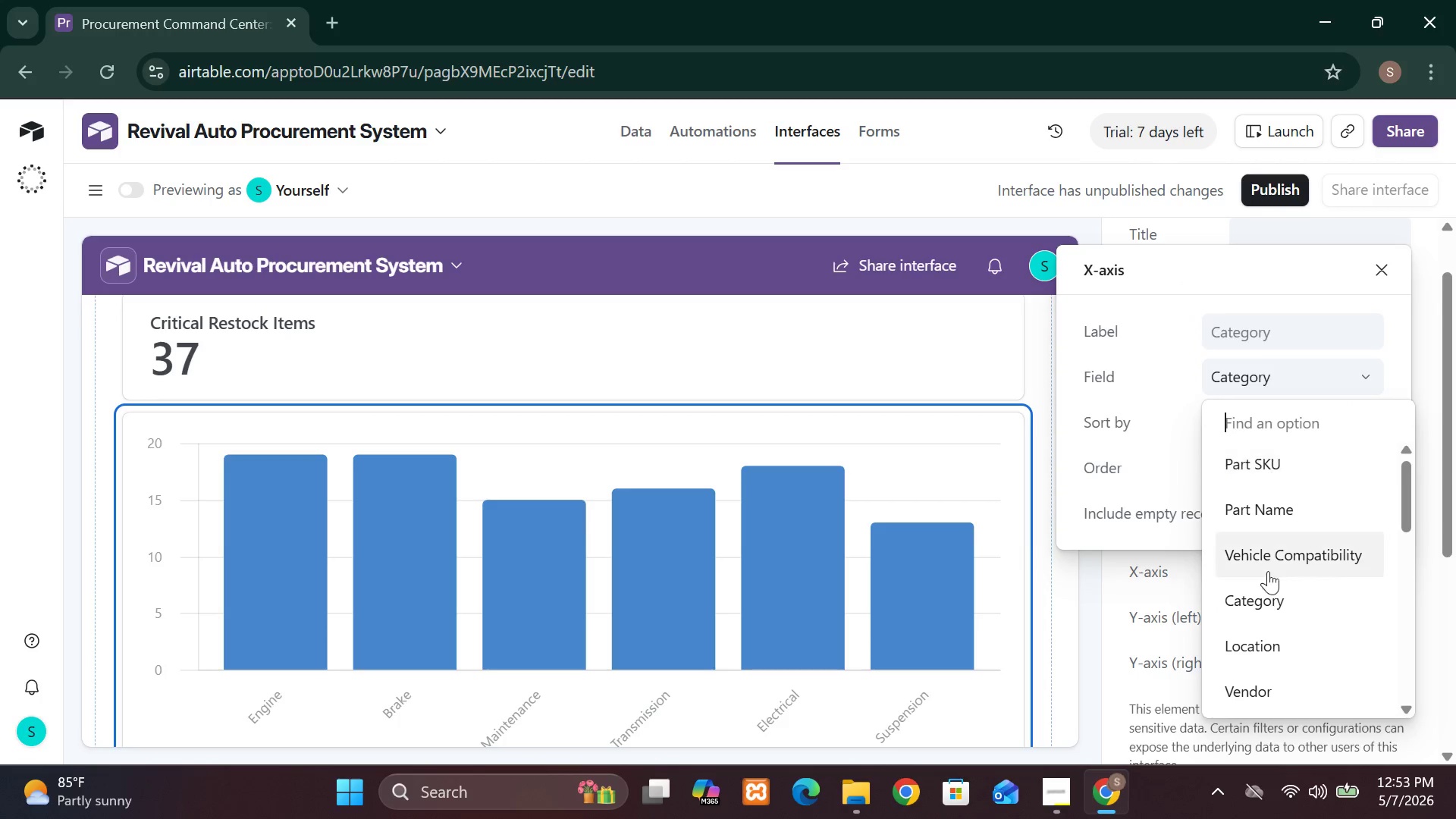 
left_click([1266, 595])
 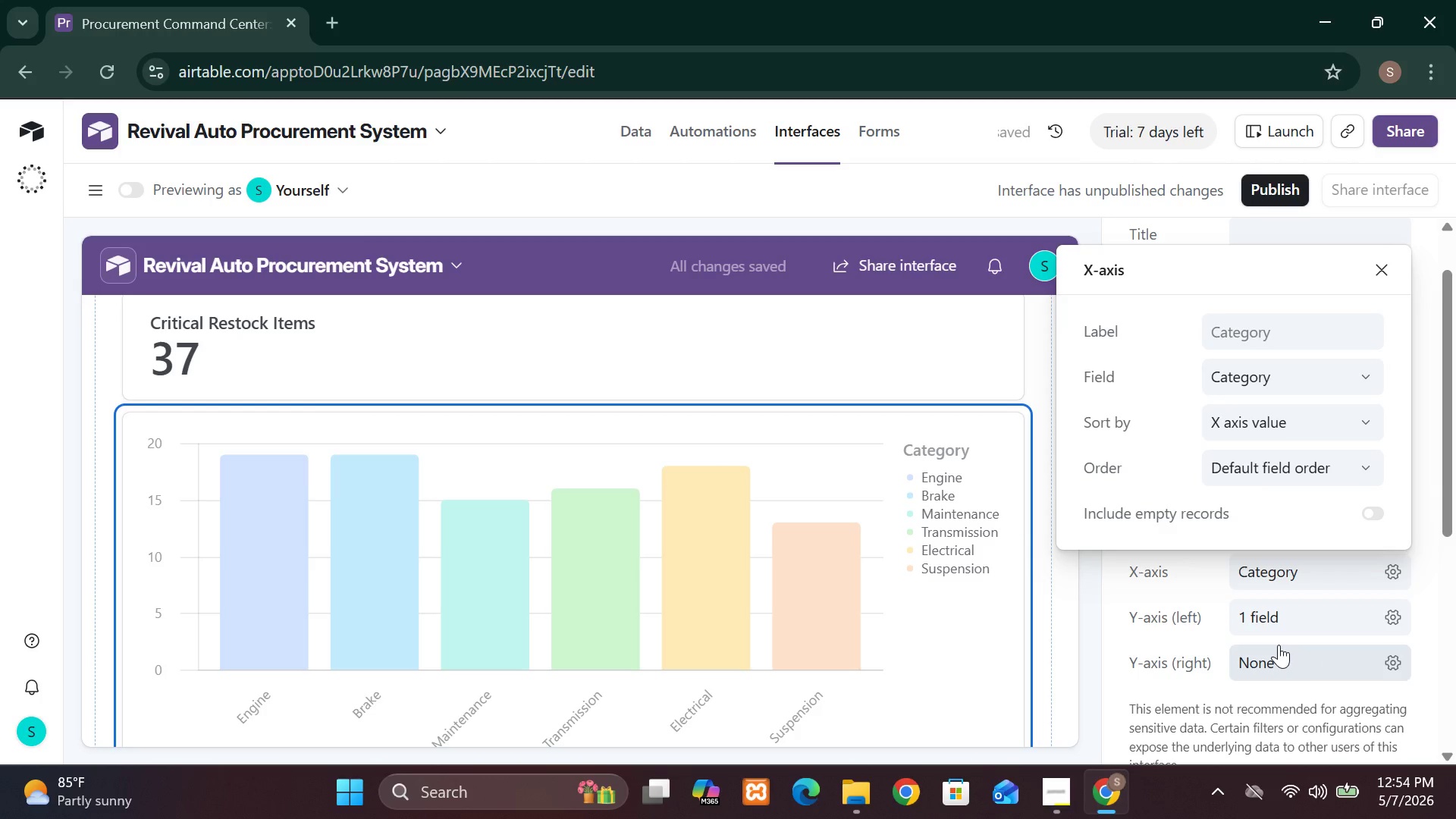 
left_click([1272, 623])
 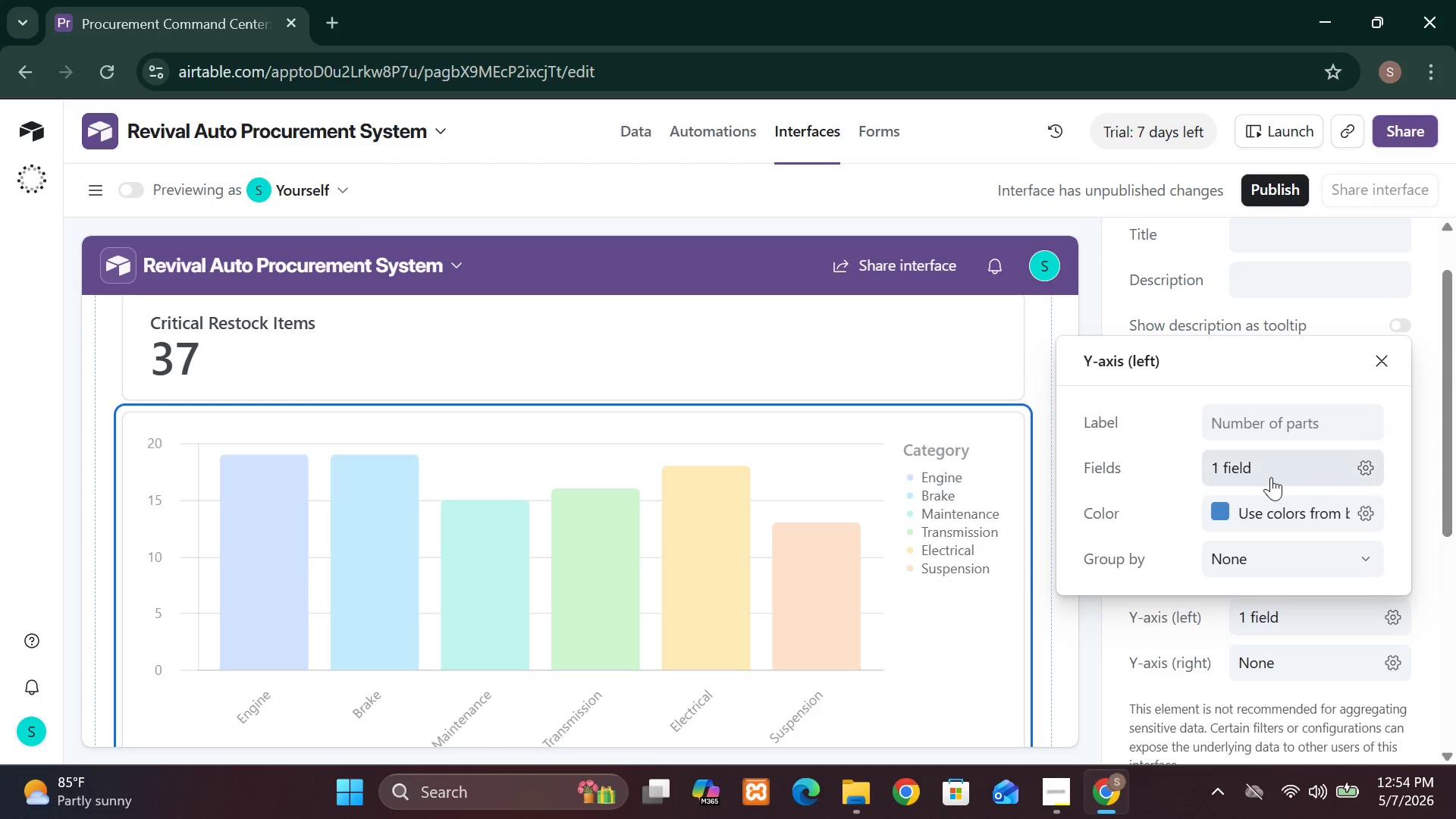 
left_click([1268, 467])
 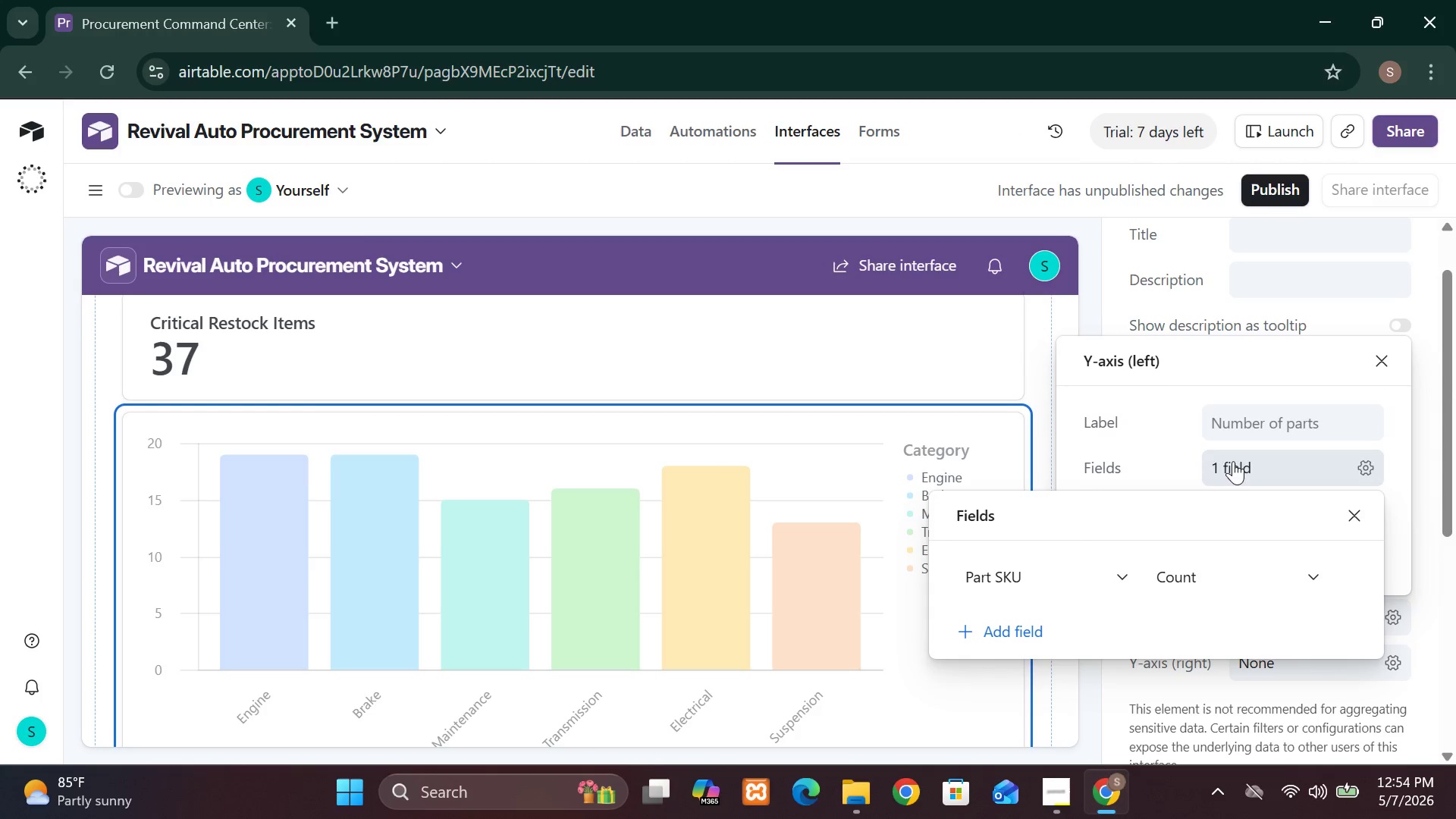 
left_click([1163, 453])
 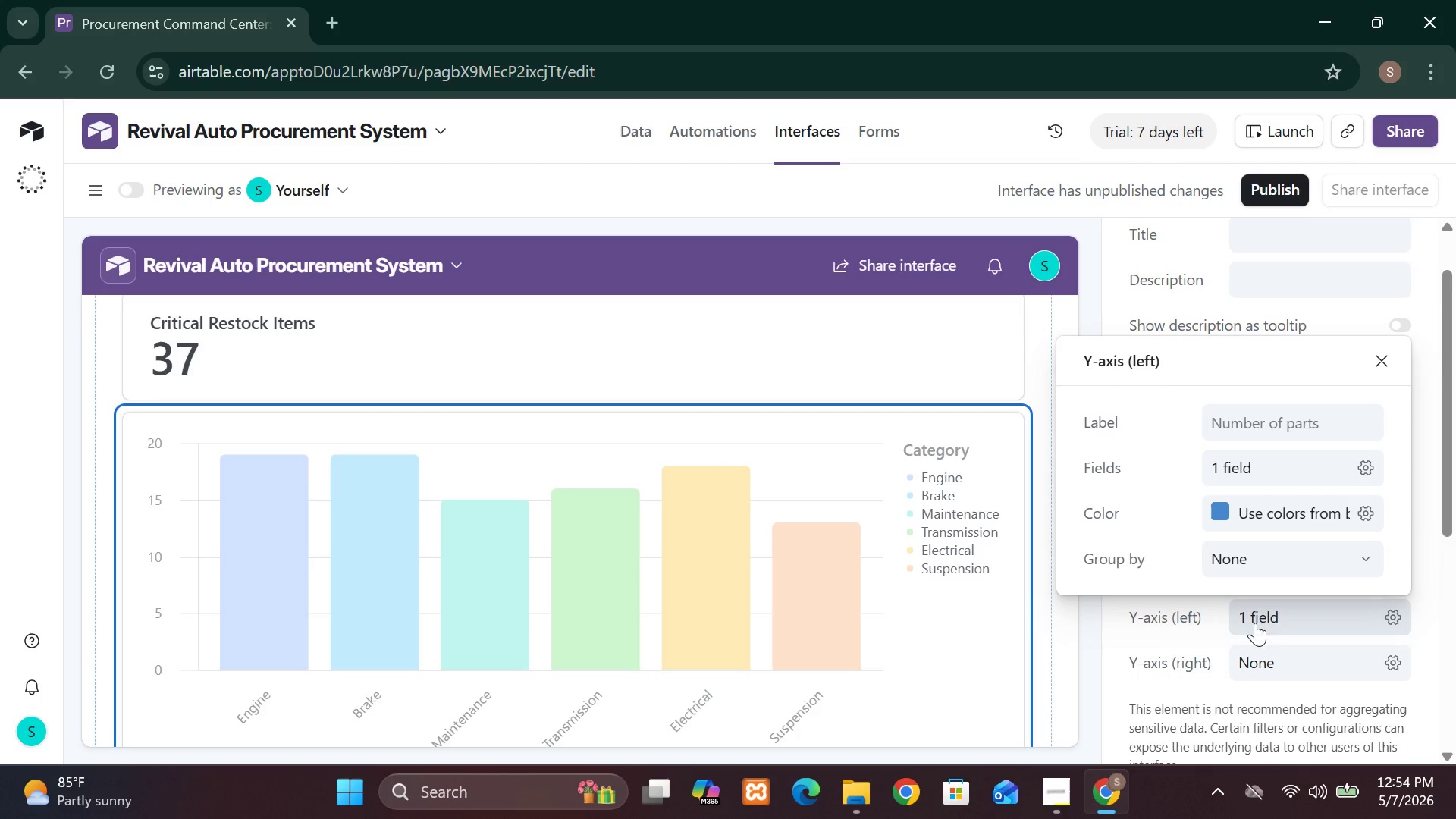 
left_click([1258, 660])
 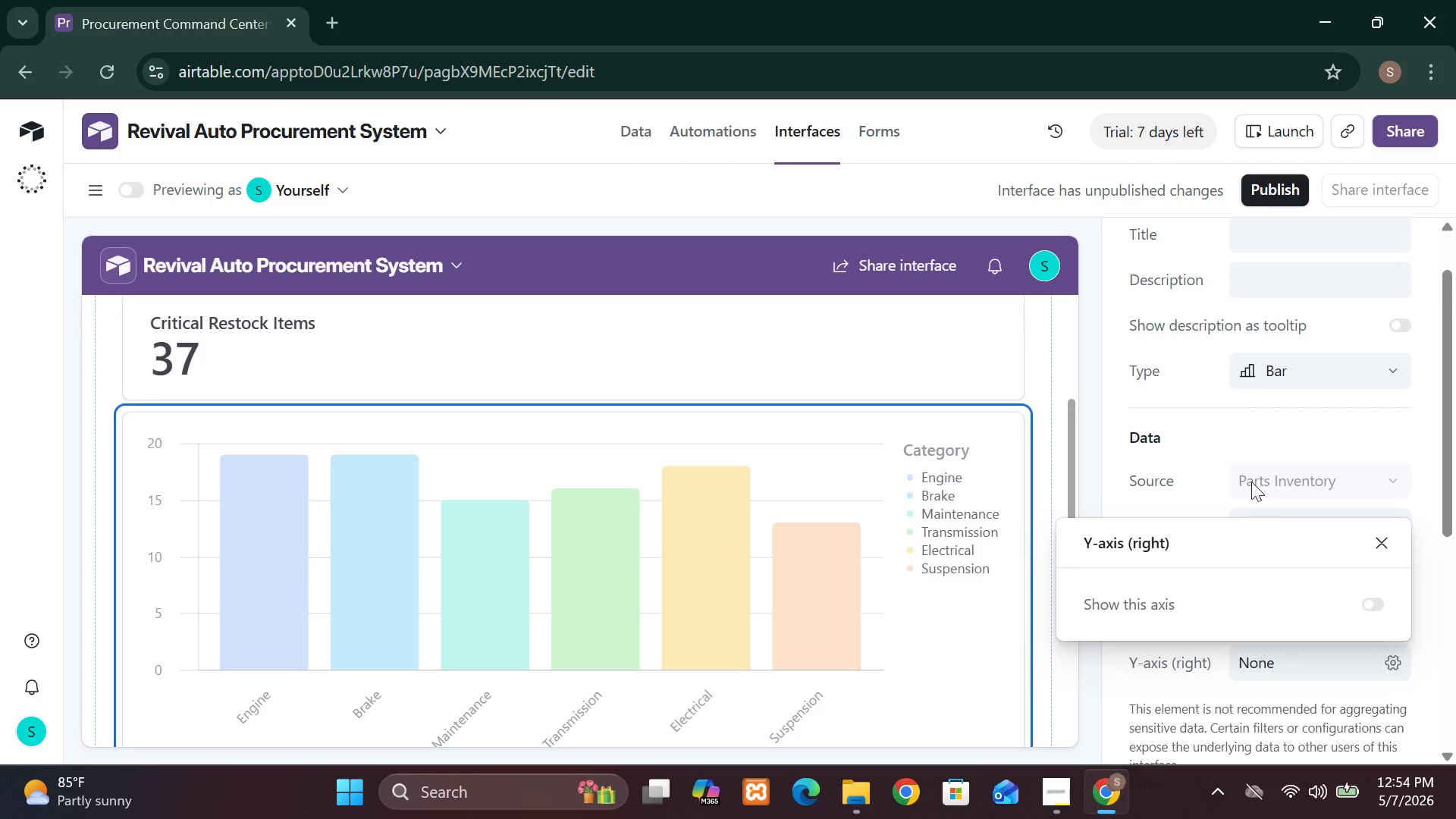 
left_click([1210, 465])
 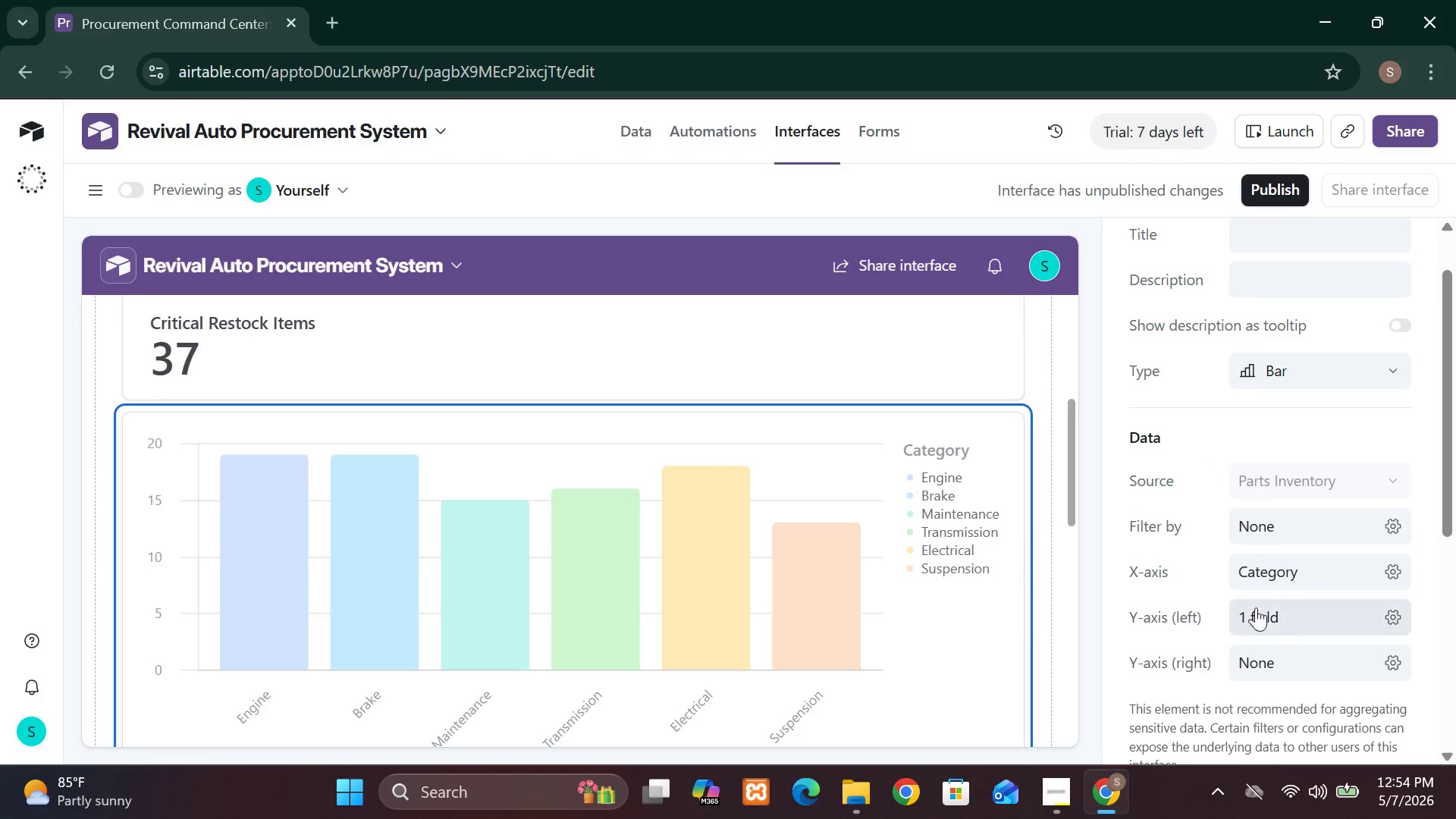 
left_click([1256, 617])
 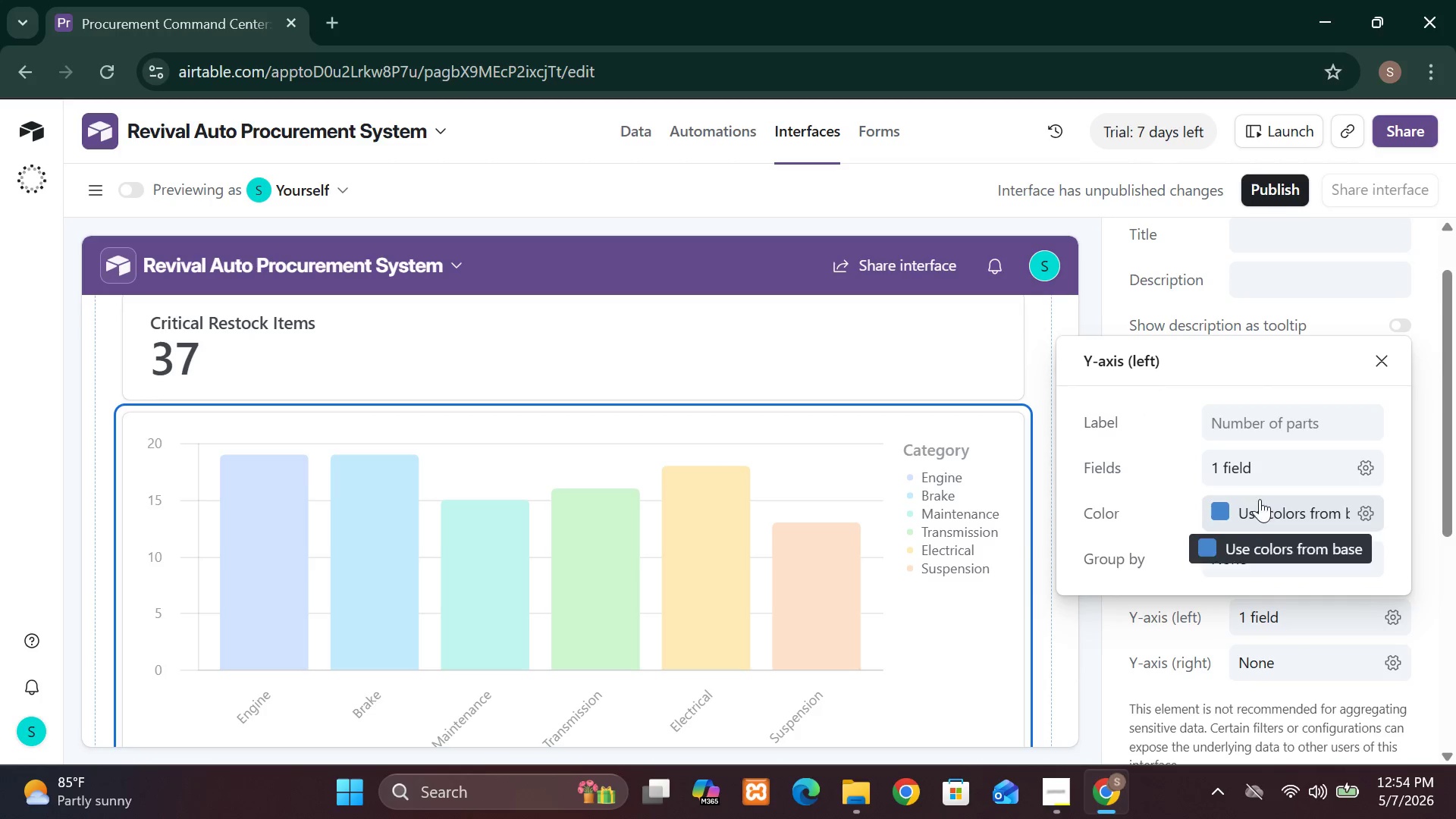 
left_click([1253, 425])
 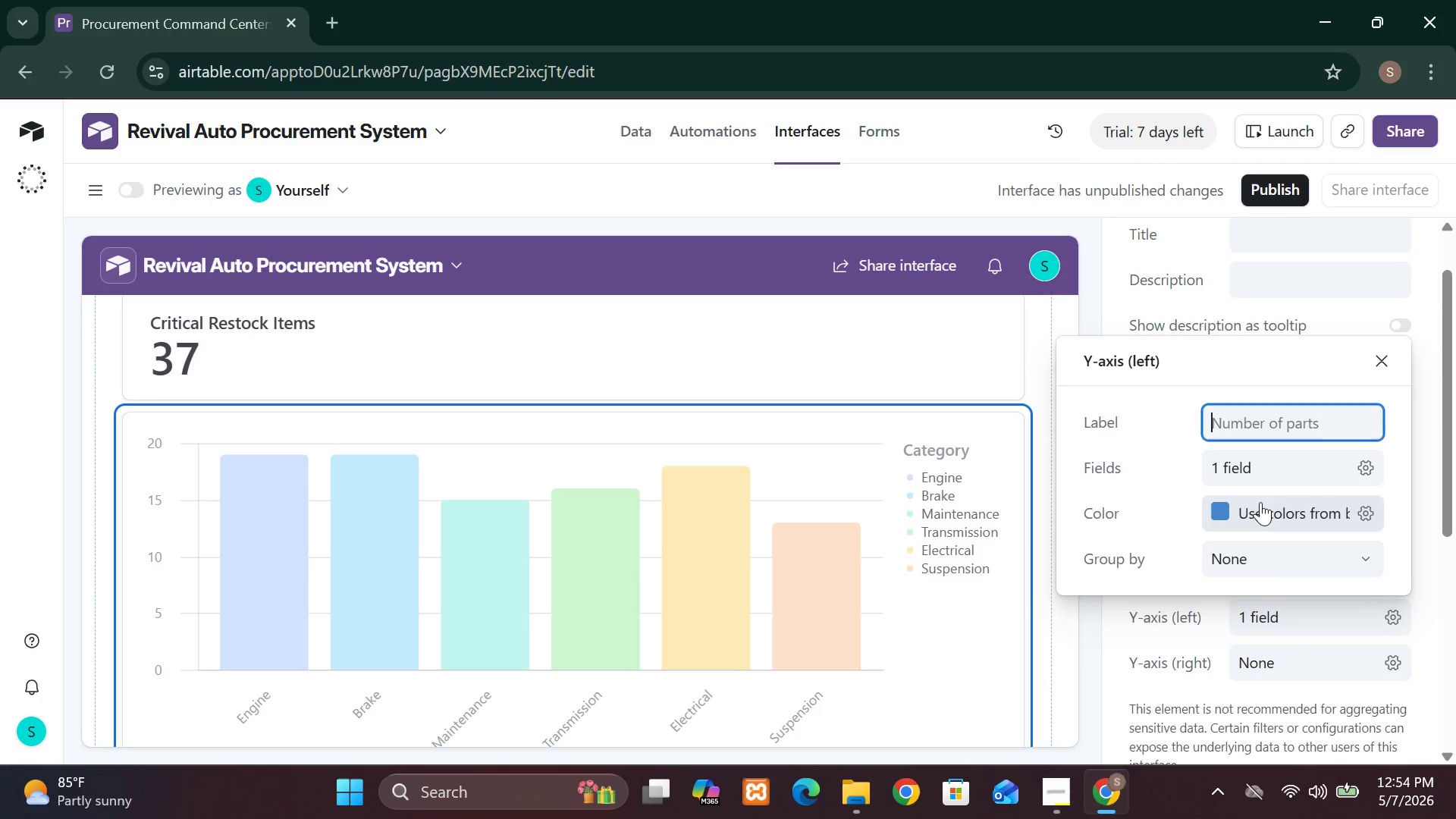 
left_click([1260, 510])
 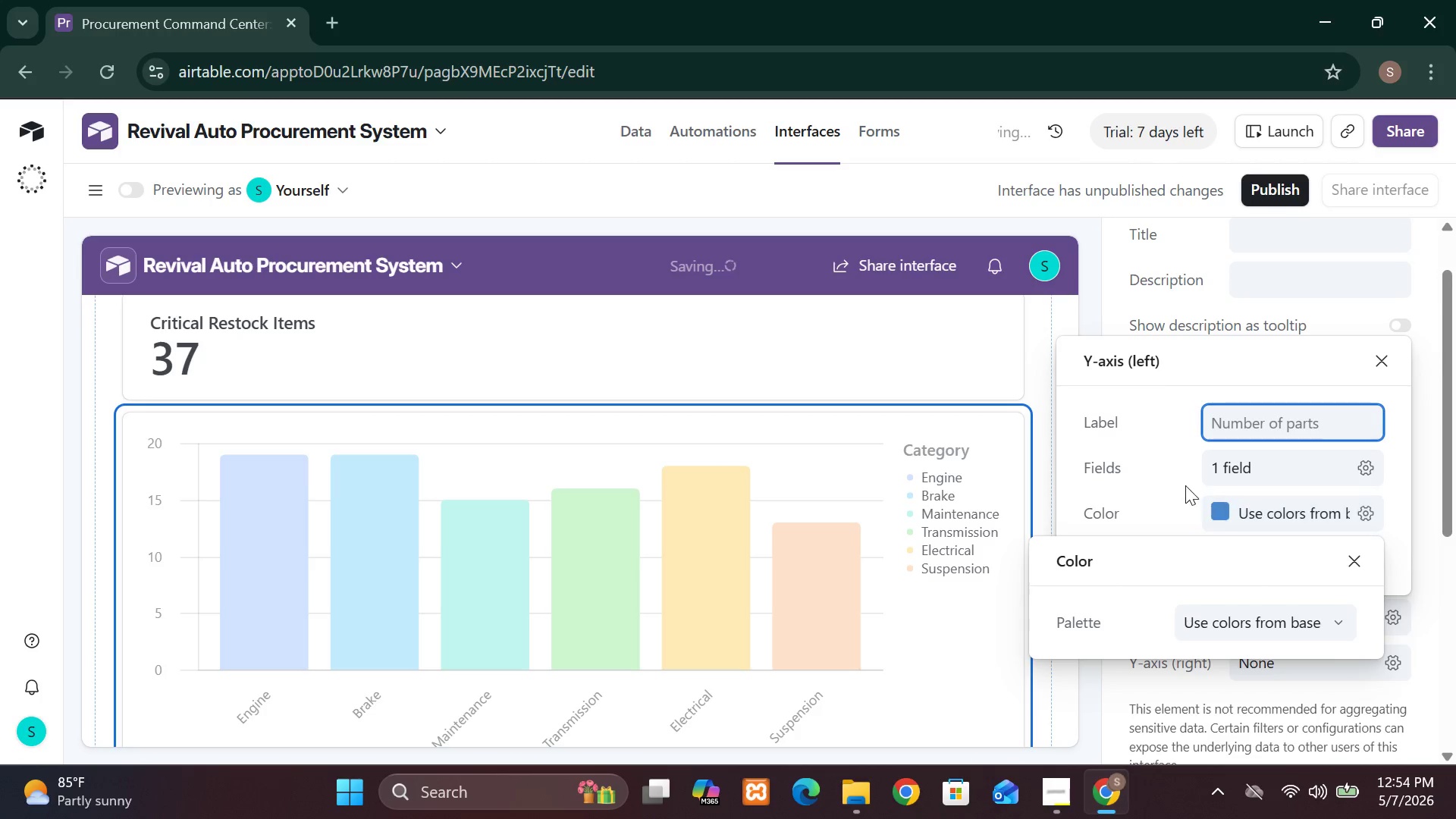 
left_click([1175, 482])
 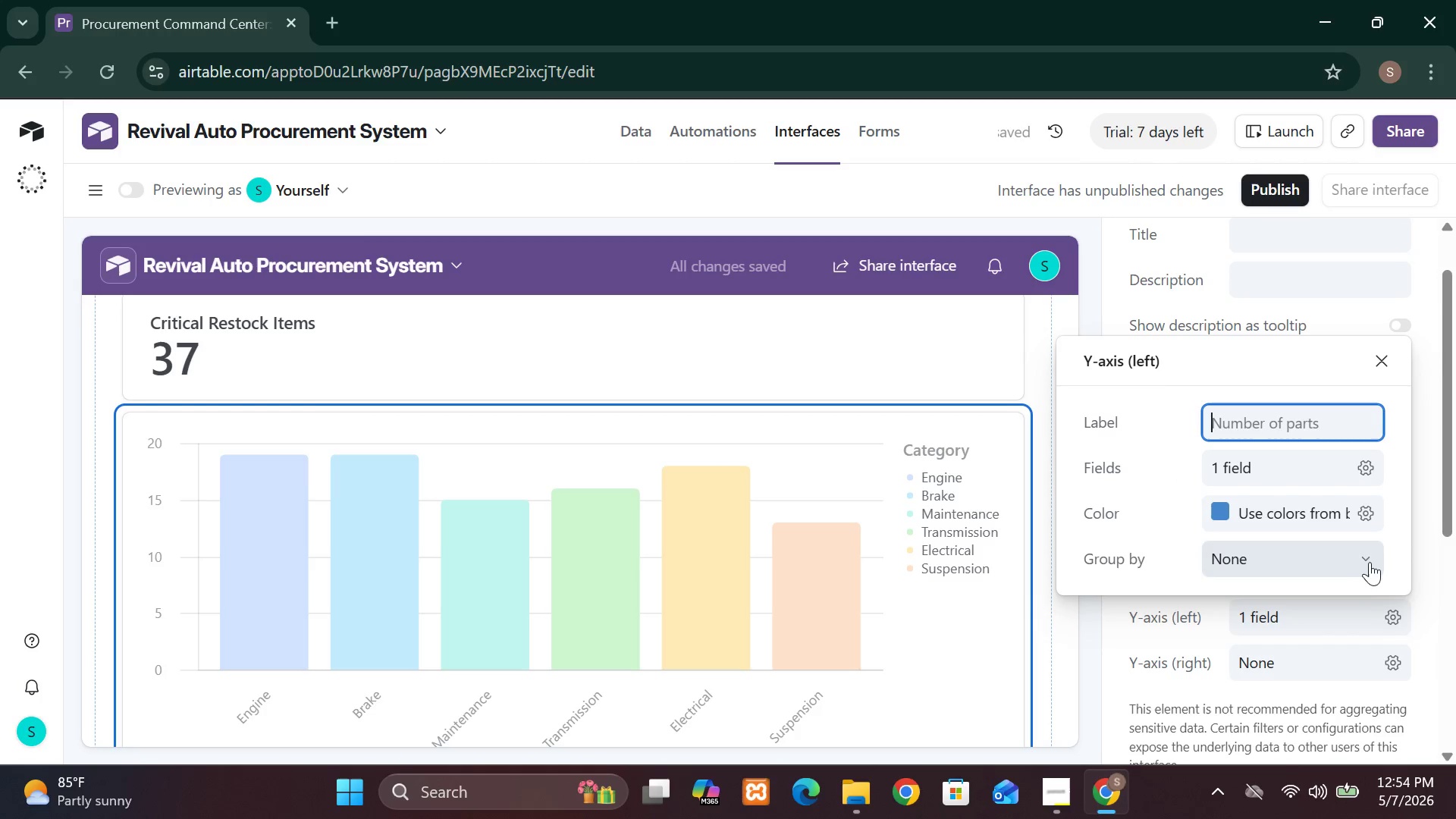 
left_click([1376, 563])
 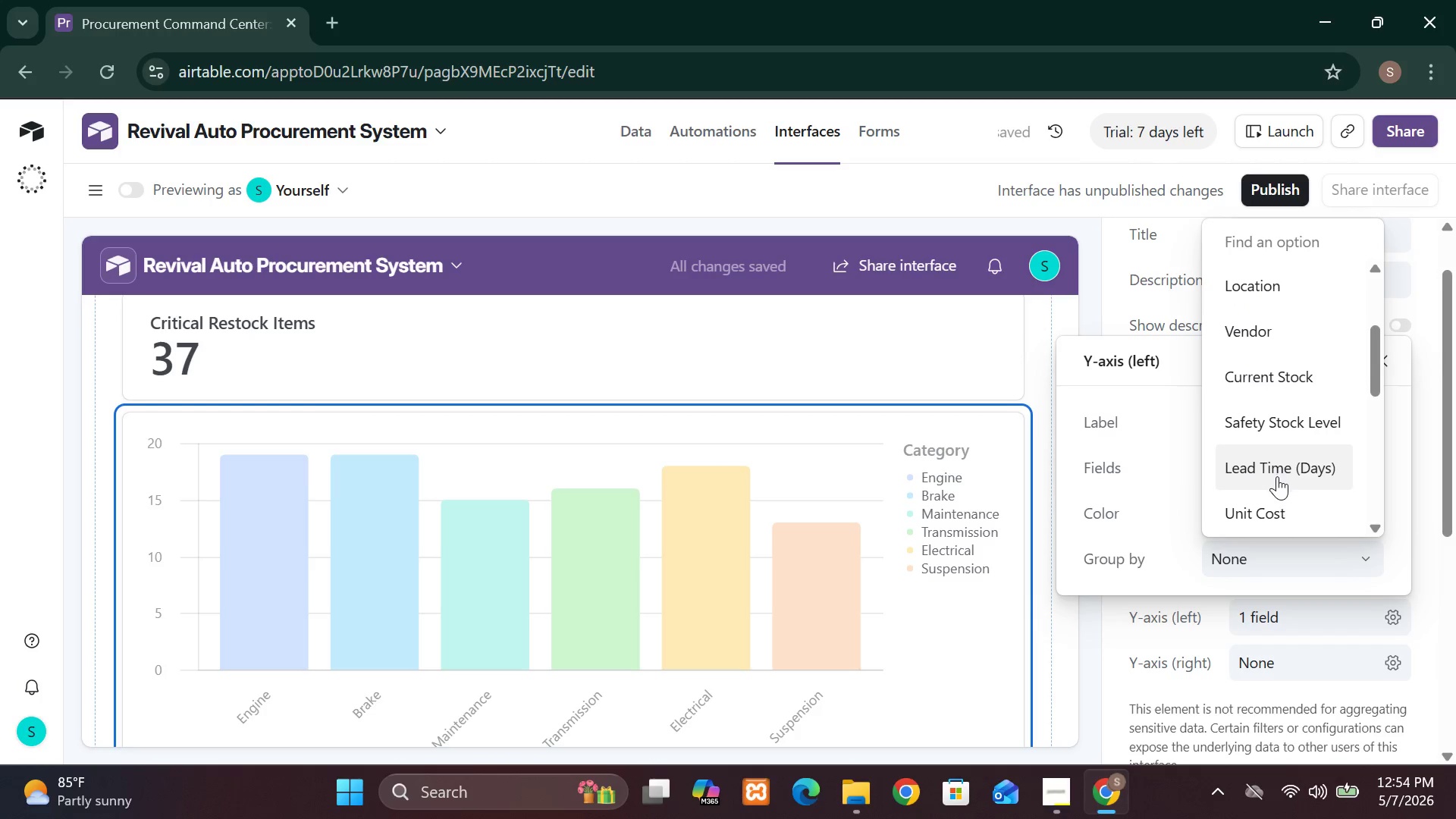 
wait(9.03)
 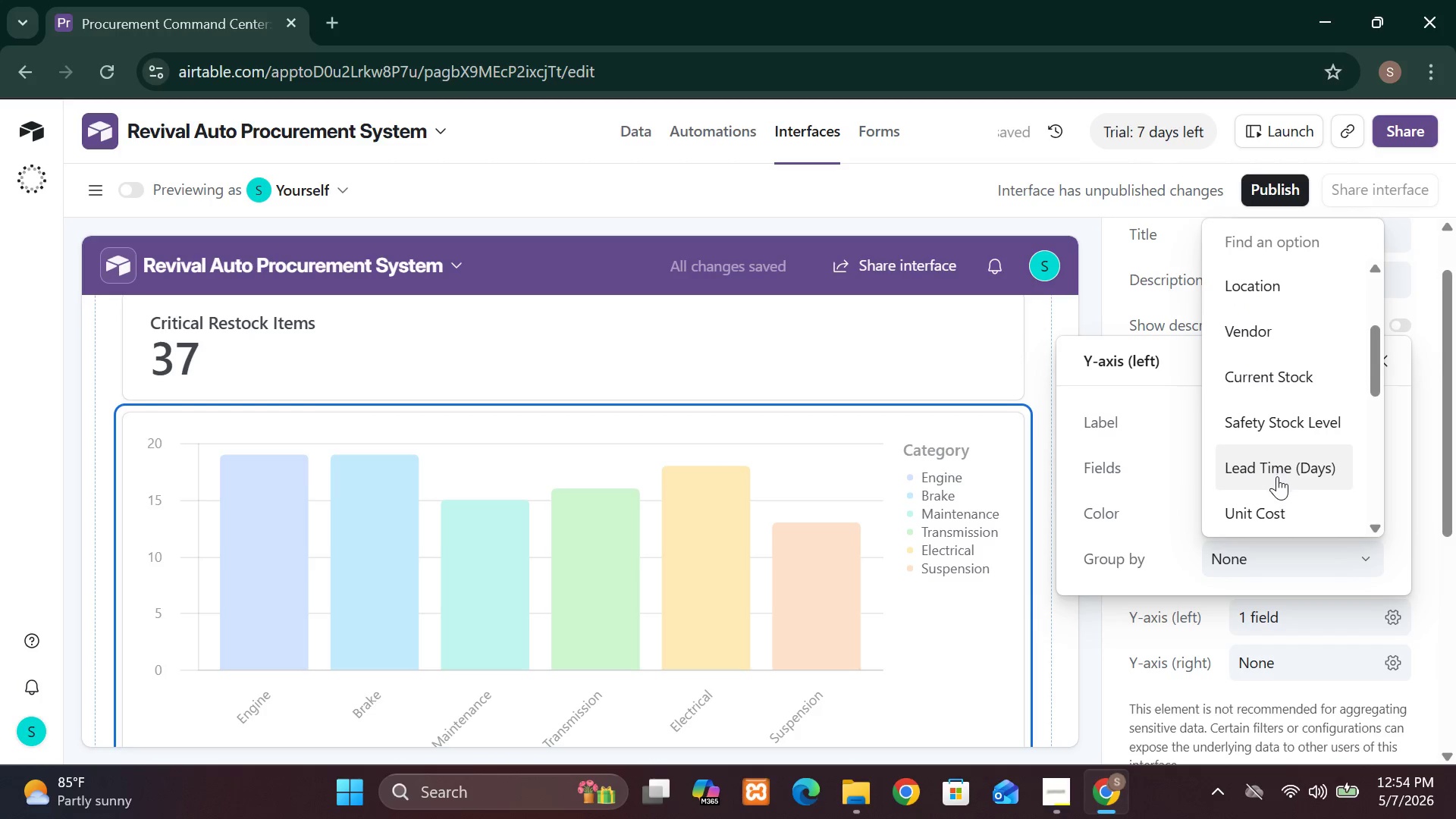 
left_click([1277, 471])
 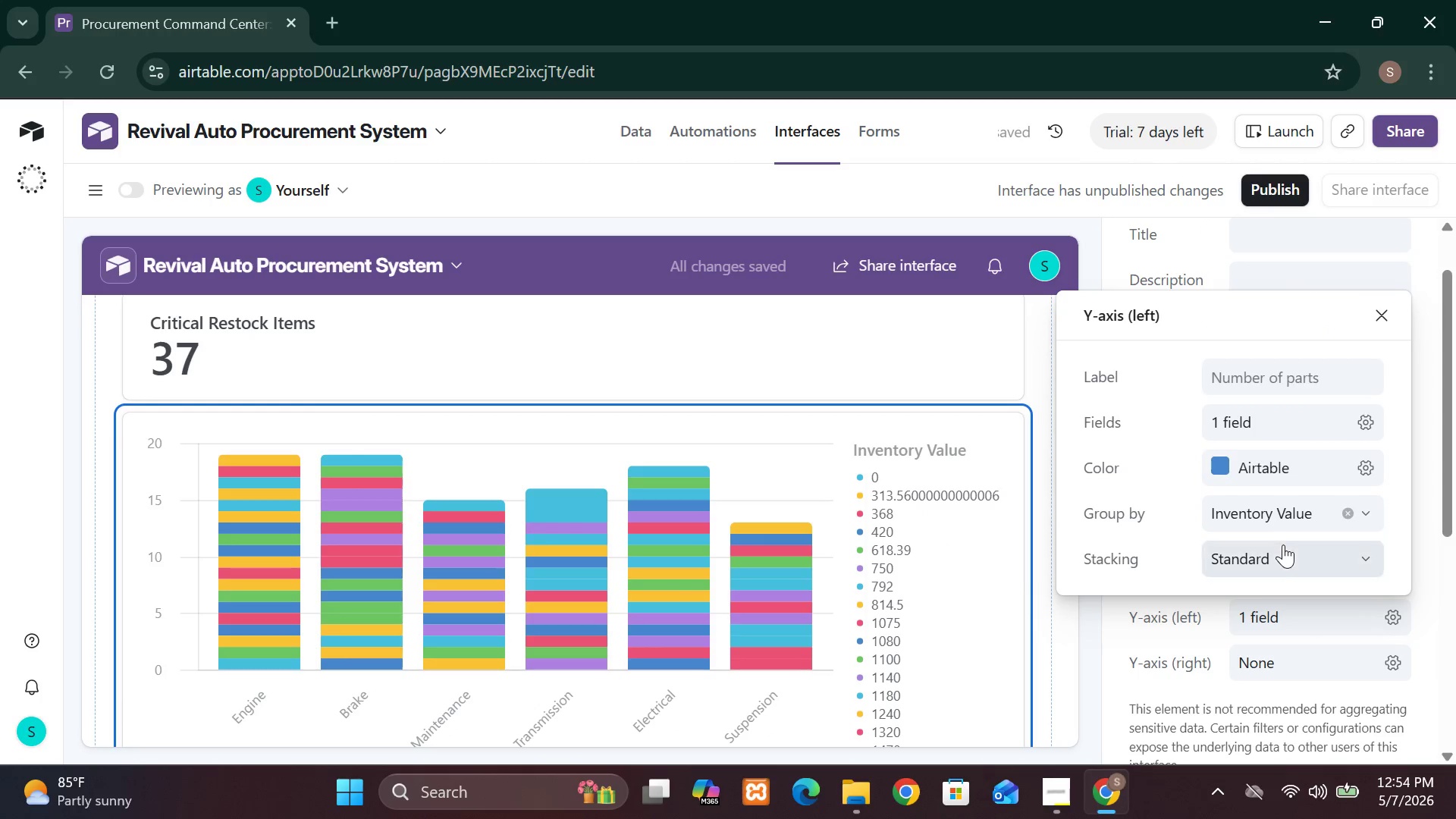 
wait(8.56)
 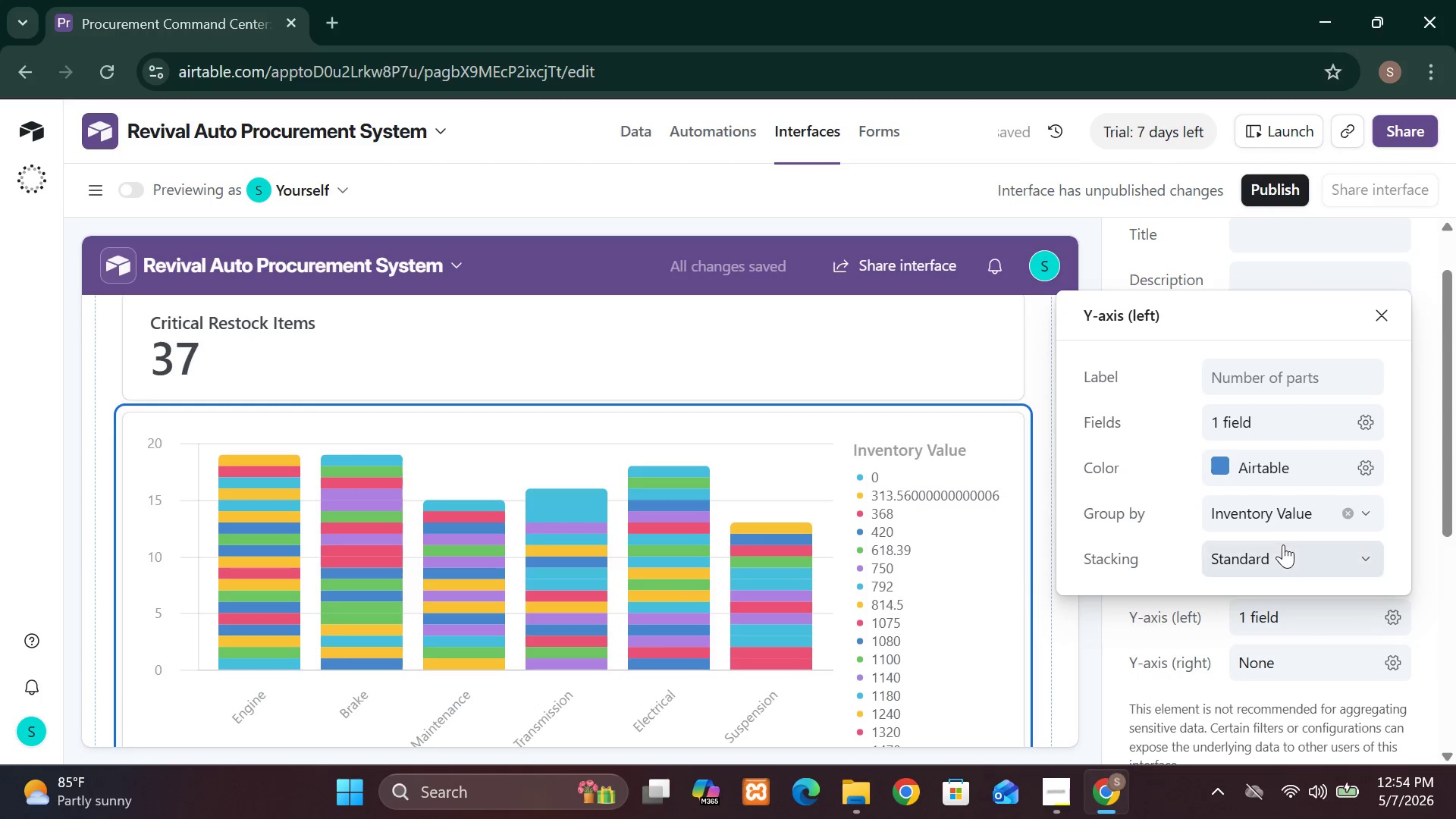 
left_click([1388, 321])
 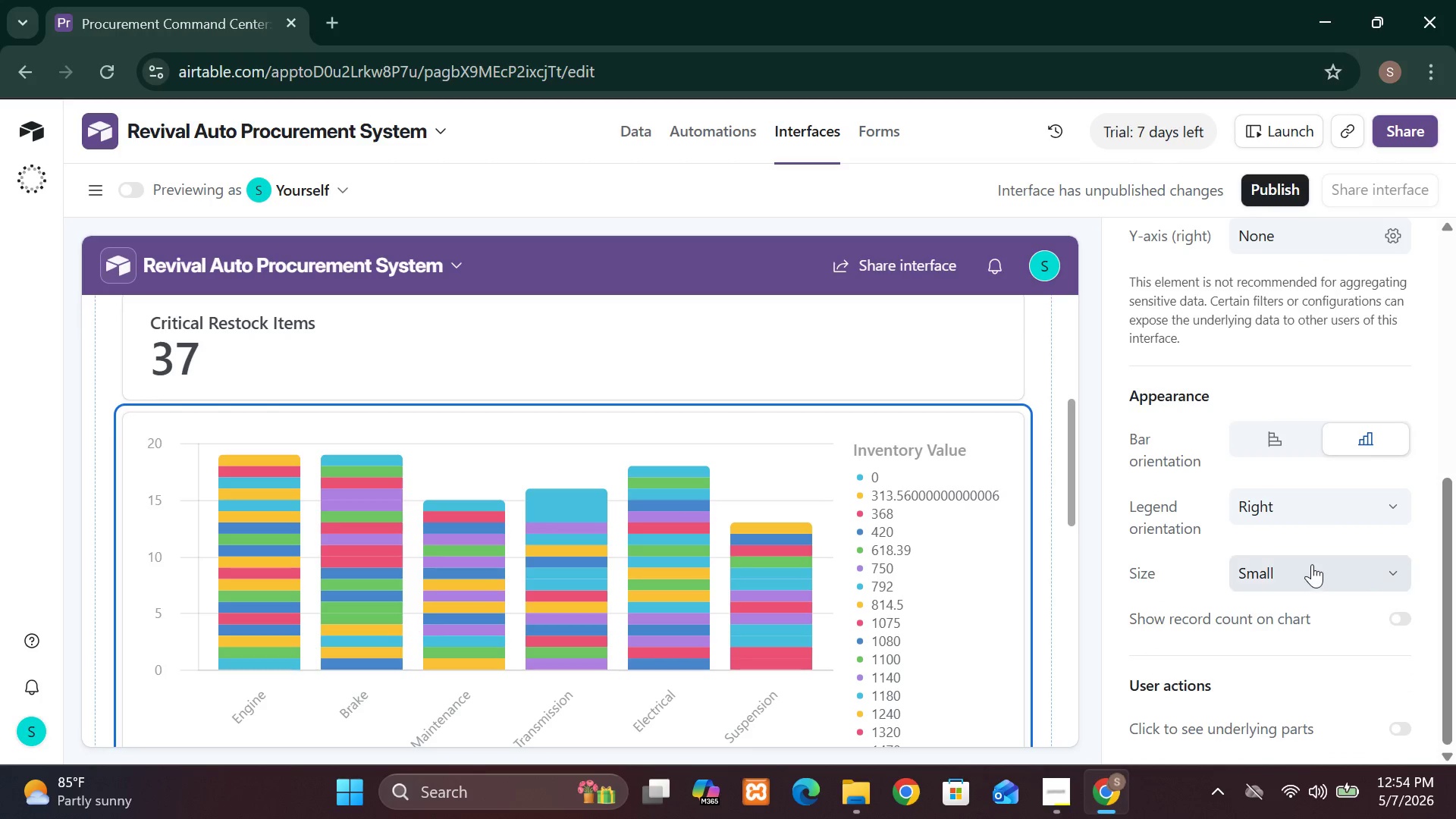 
wait(9.5)
 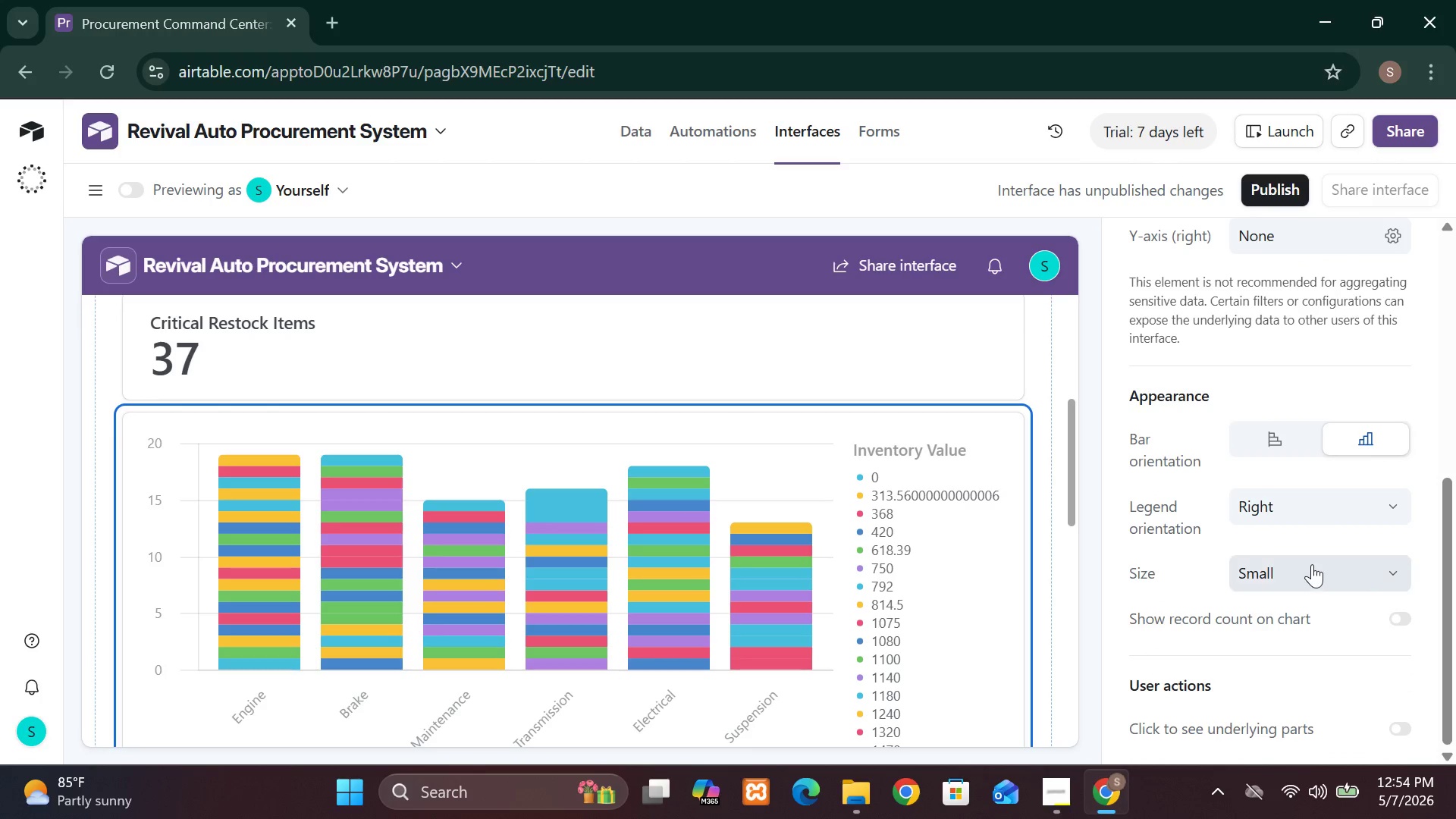 
left_click([1320, 678])
 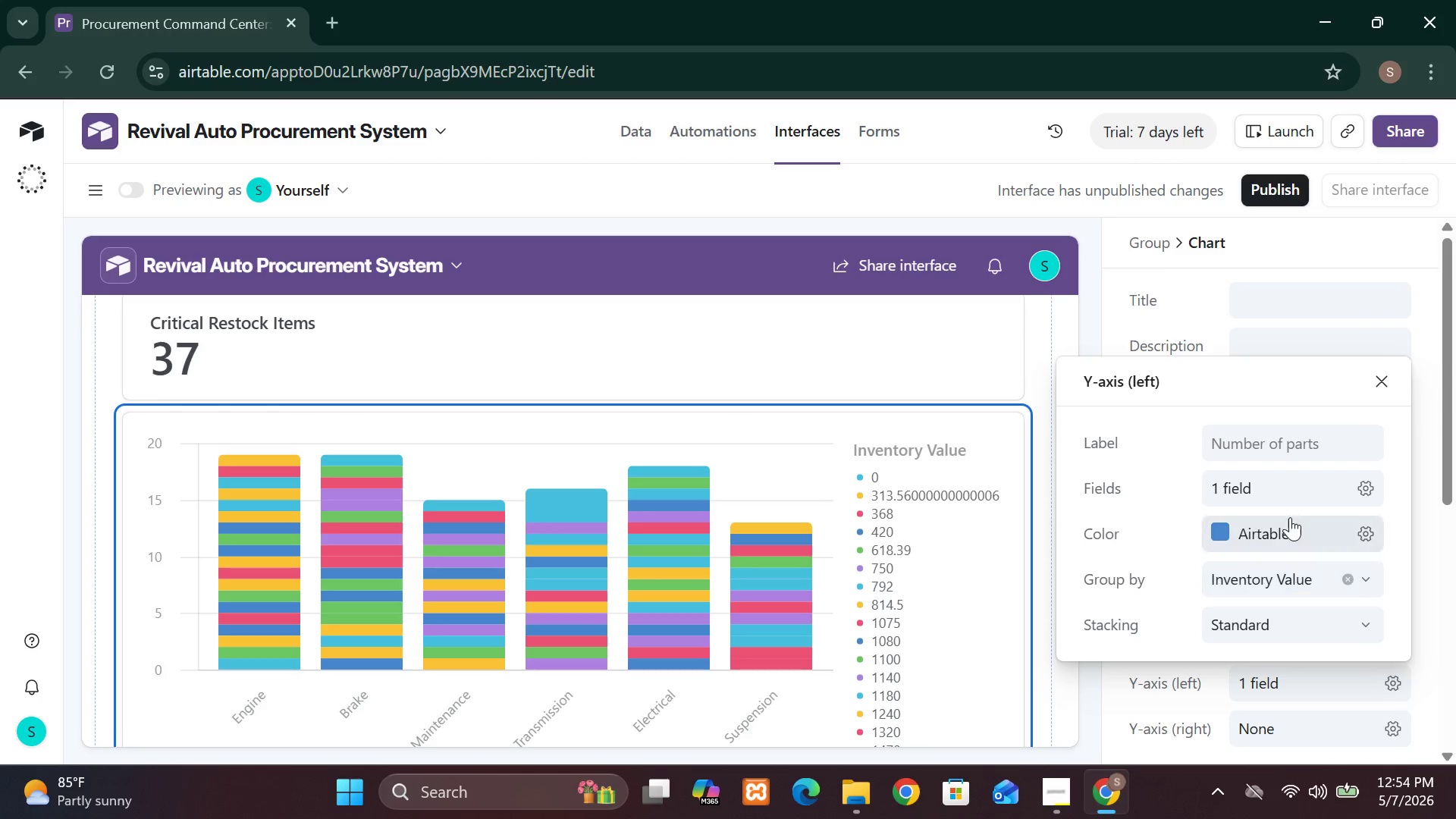 
left_click([1276, 449])
 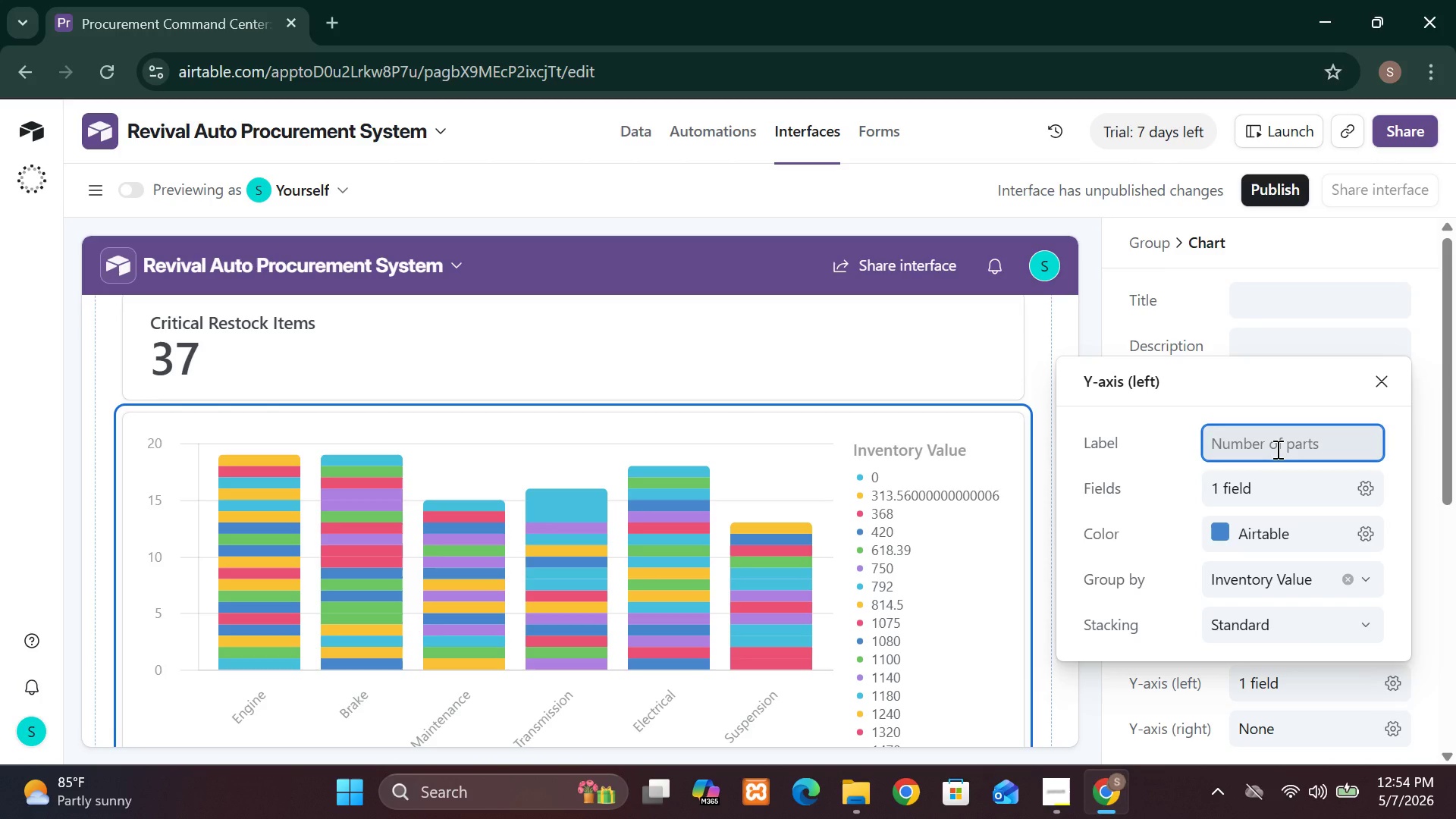 
type(s)
key(Backspace)
type(Sum)
 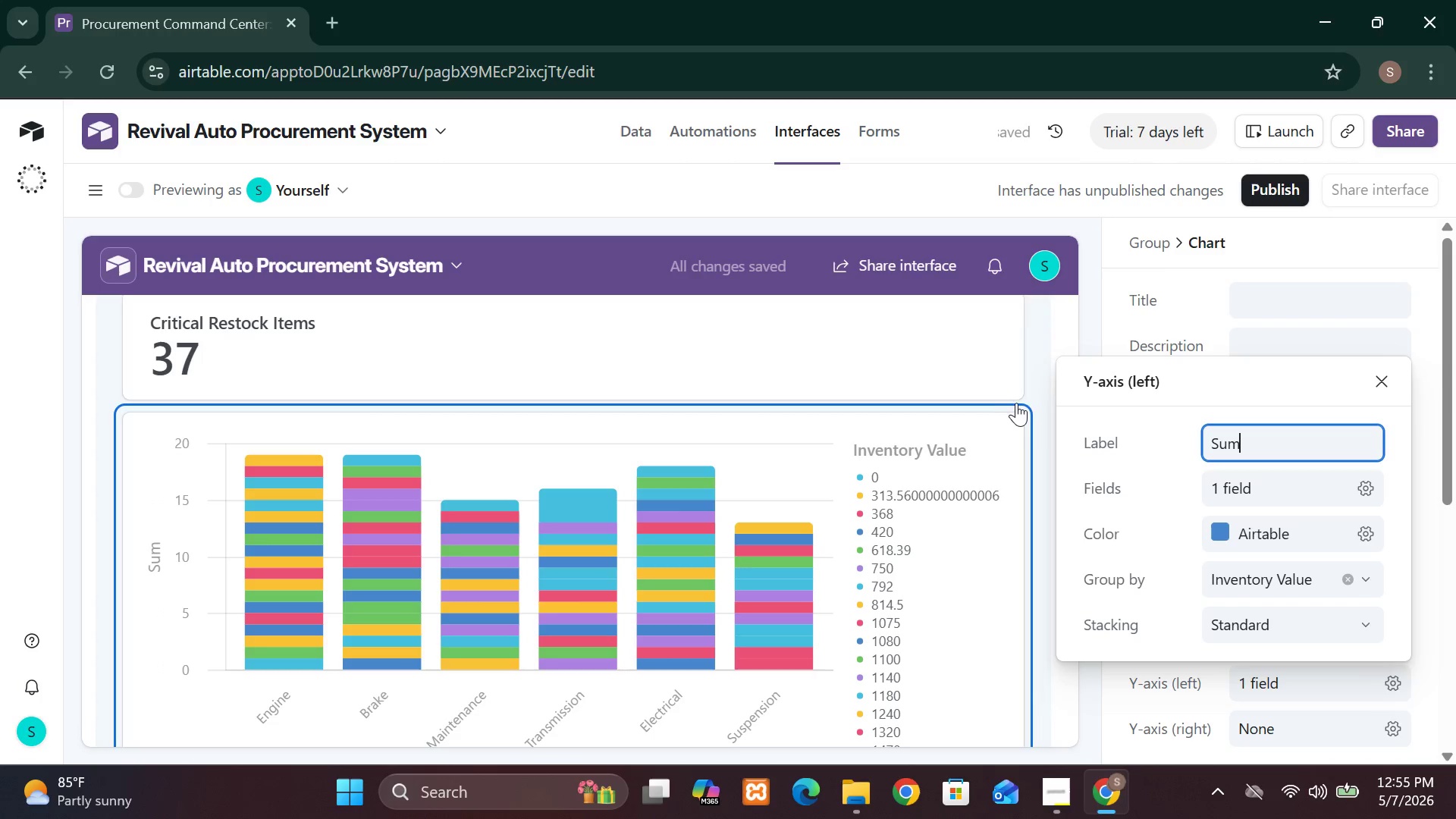 
left_click([975, 368])
 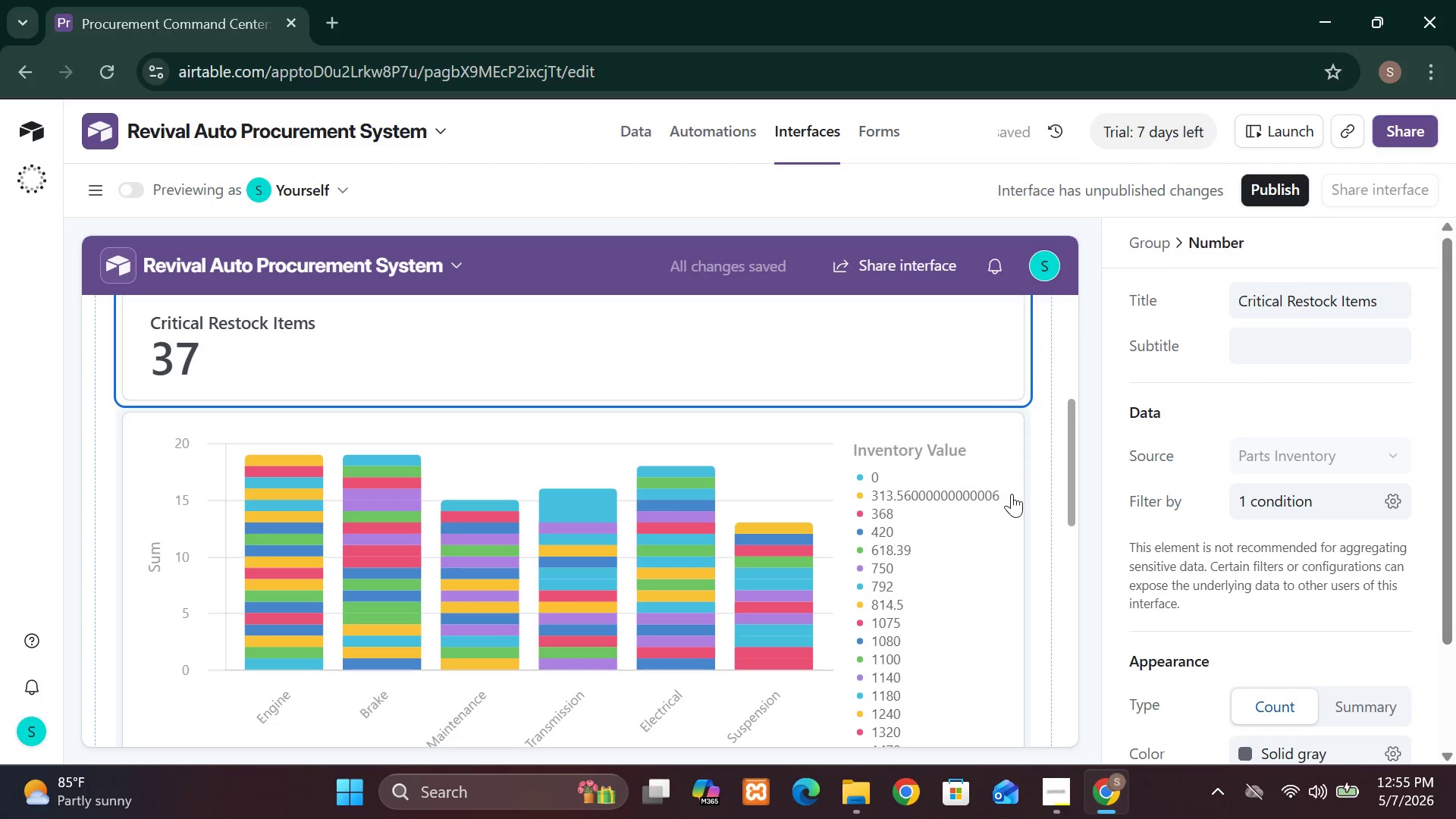 
left_click([1018, 519])
 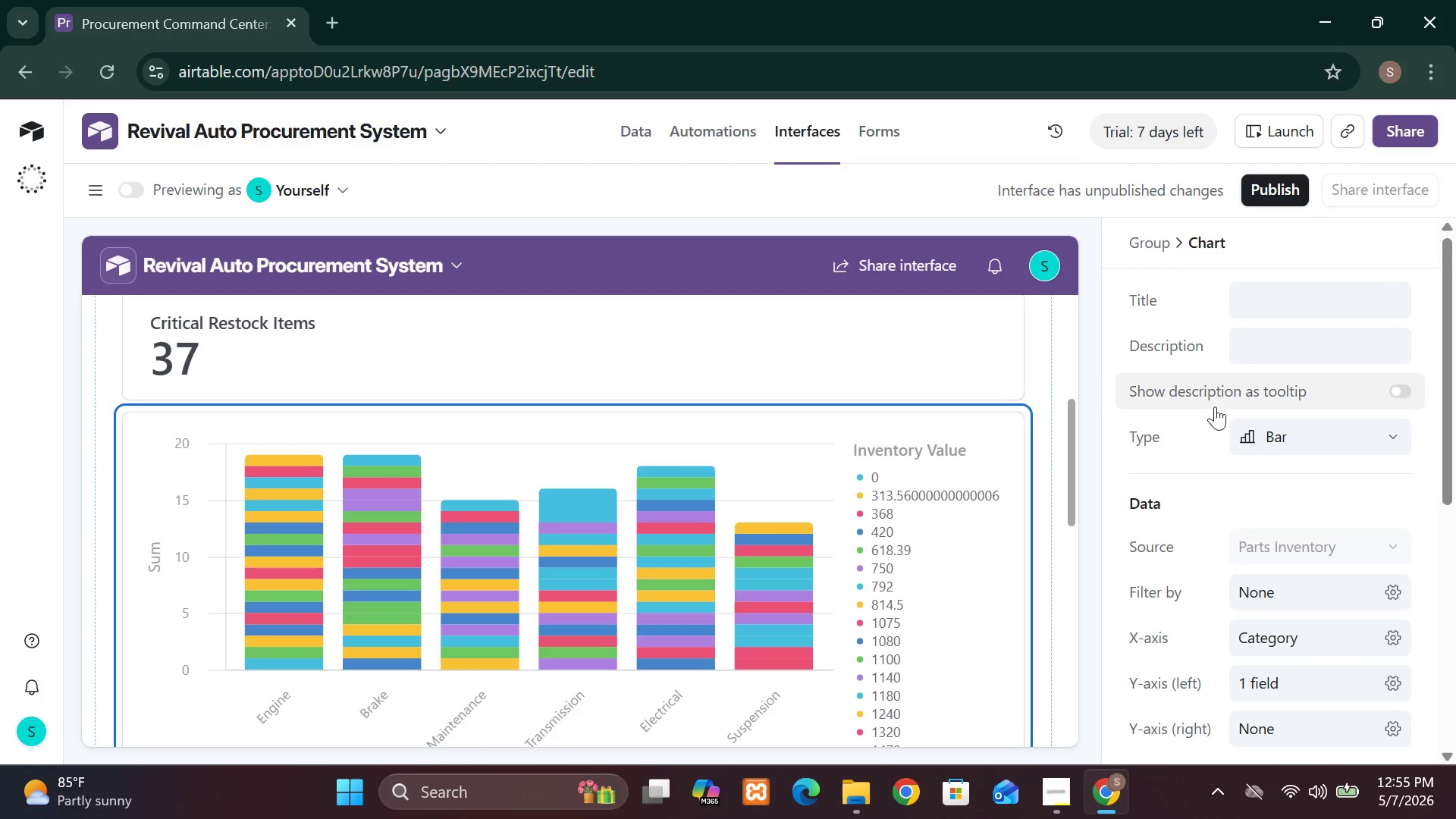 
left_click([1253, 294])
 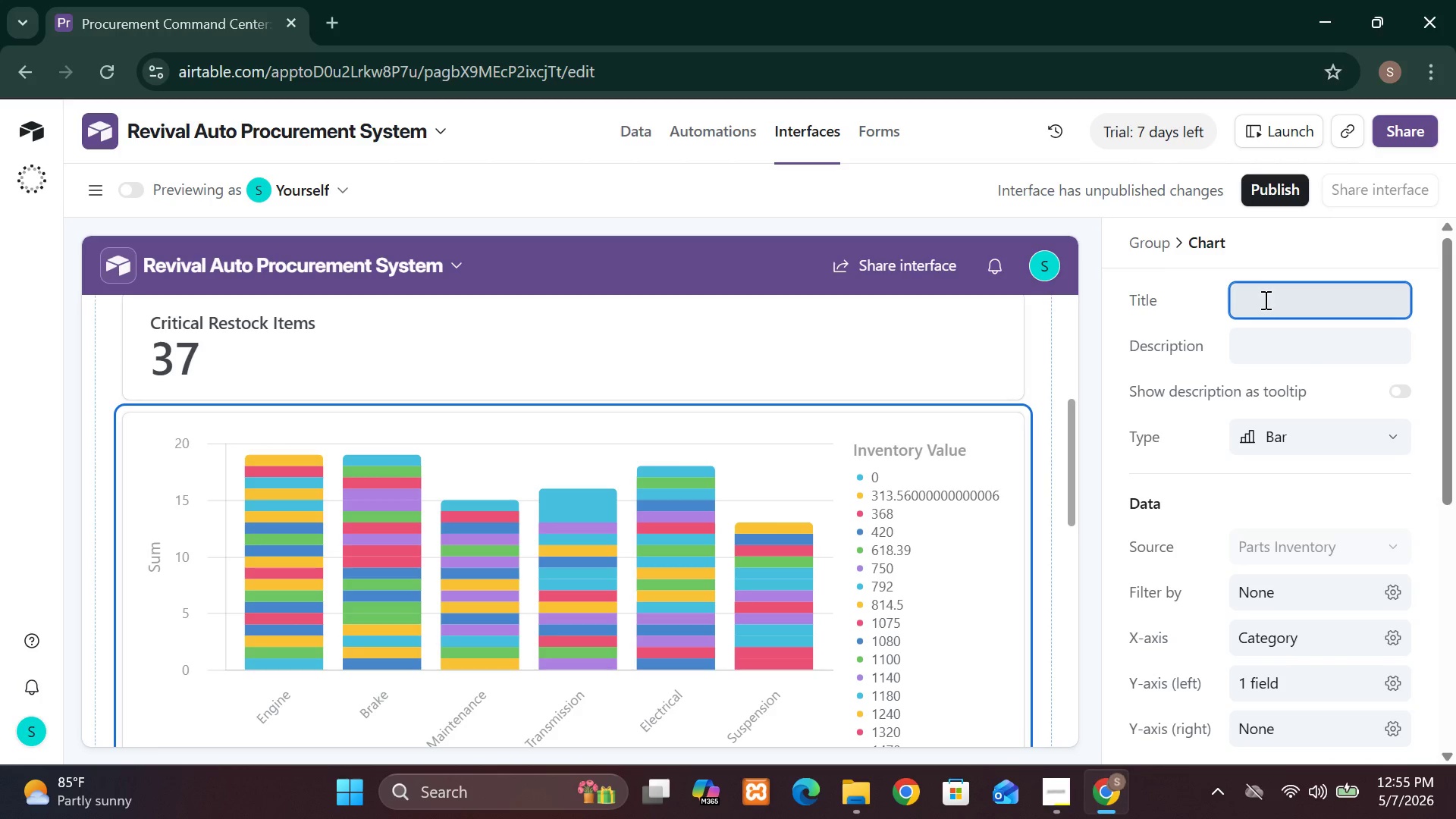 
key(CapsLock)
 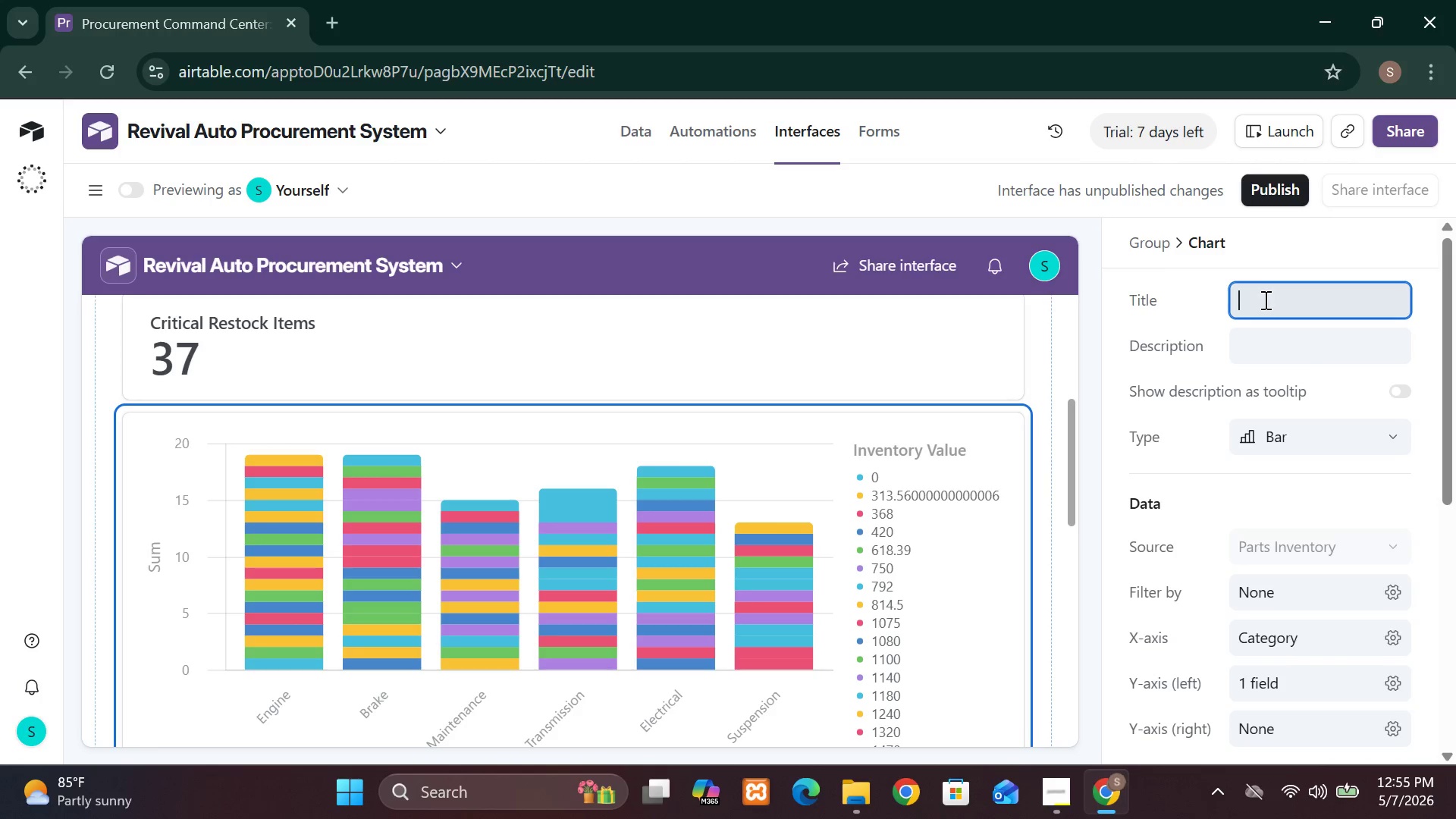 
key(I)
 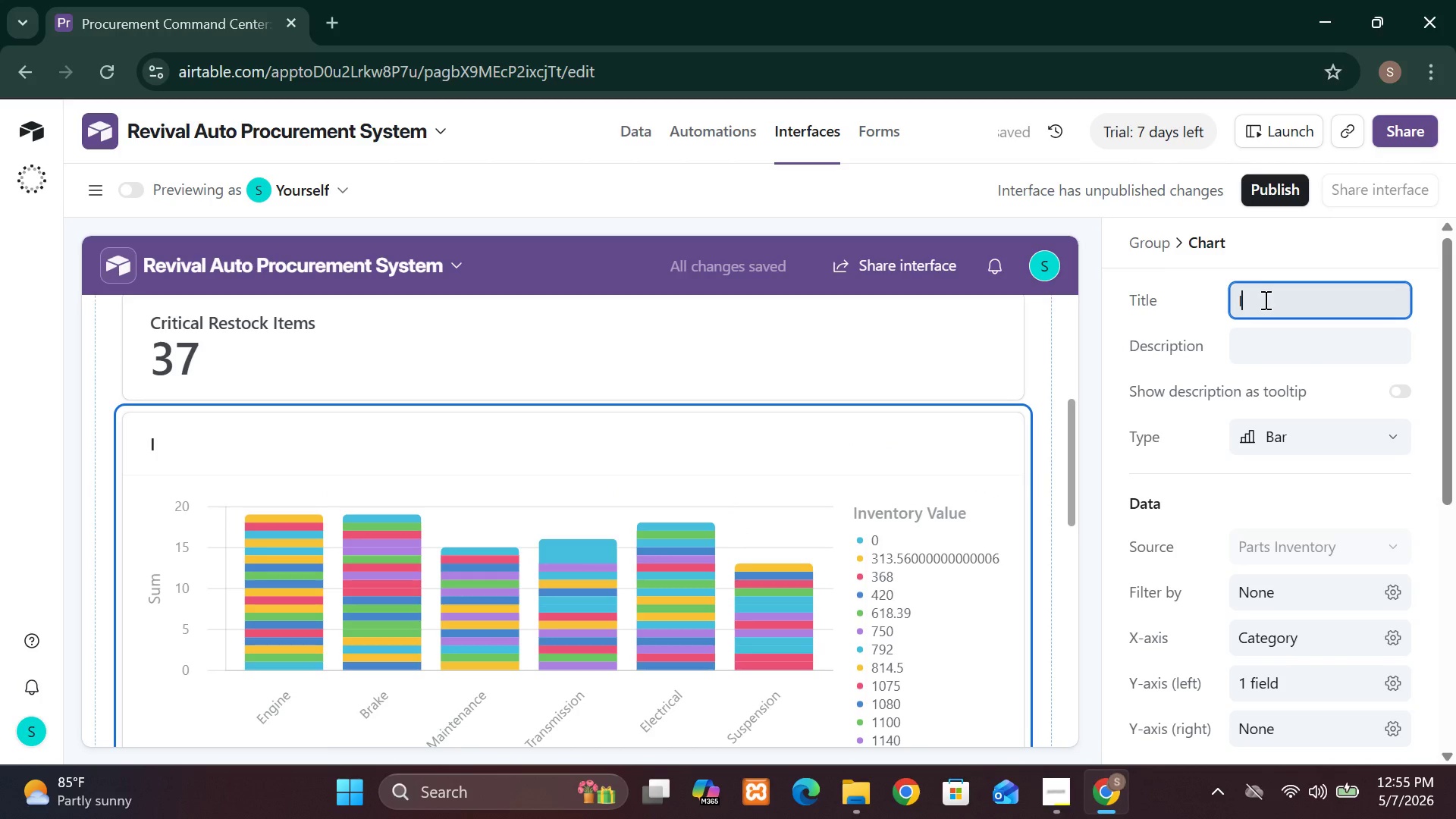 
type(nventory Value by Category)
 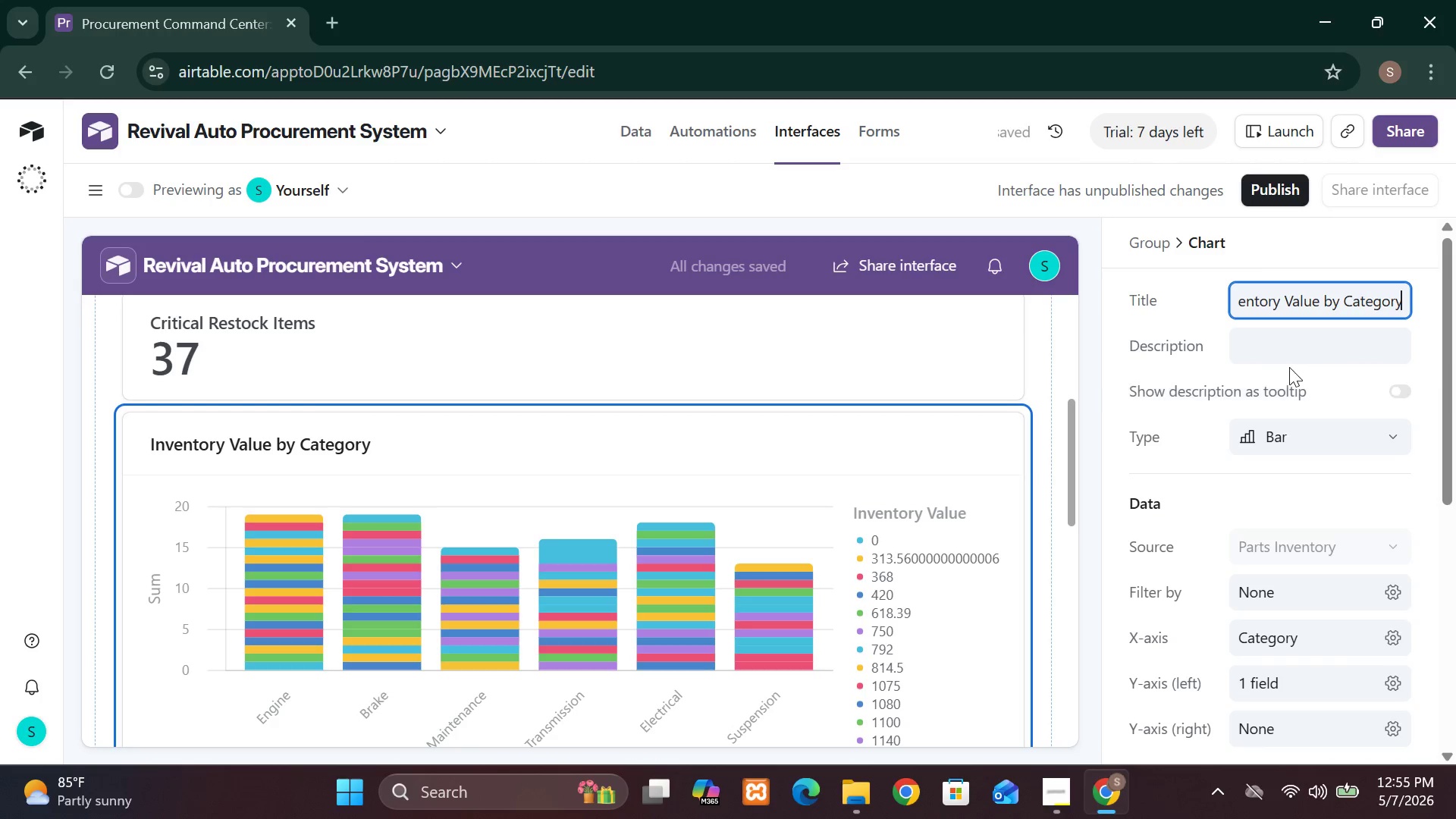 
left_click([977, 479])
 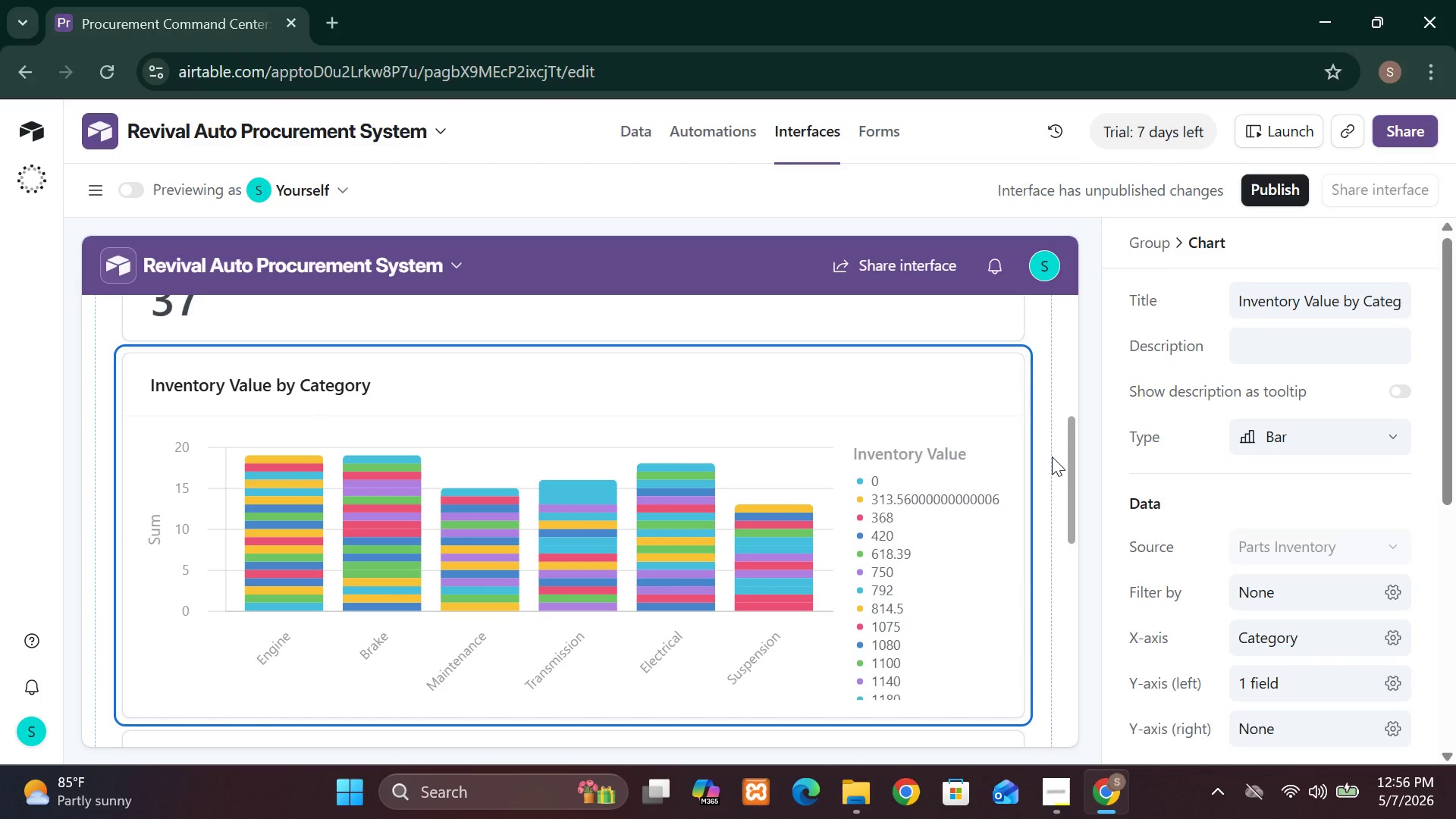 
wait(18.17)
 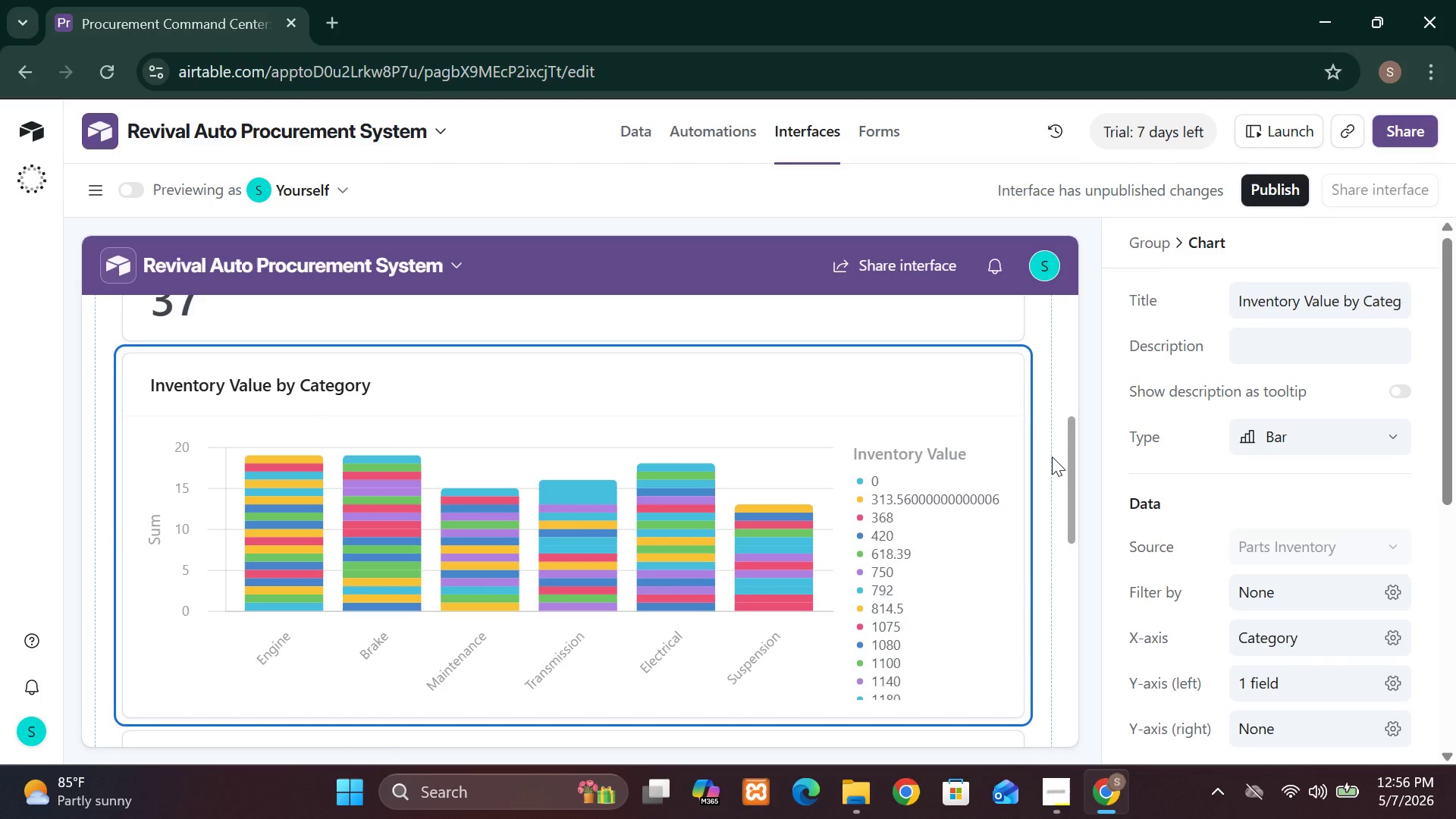 
left_click([881, 490])
 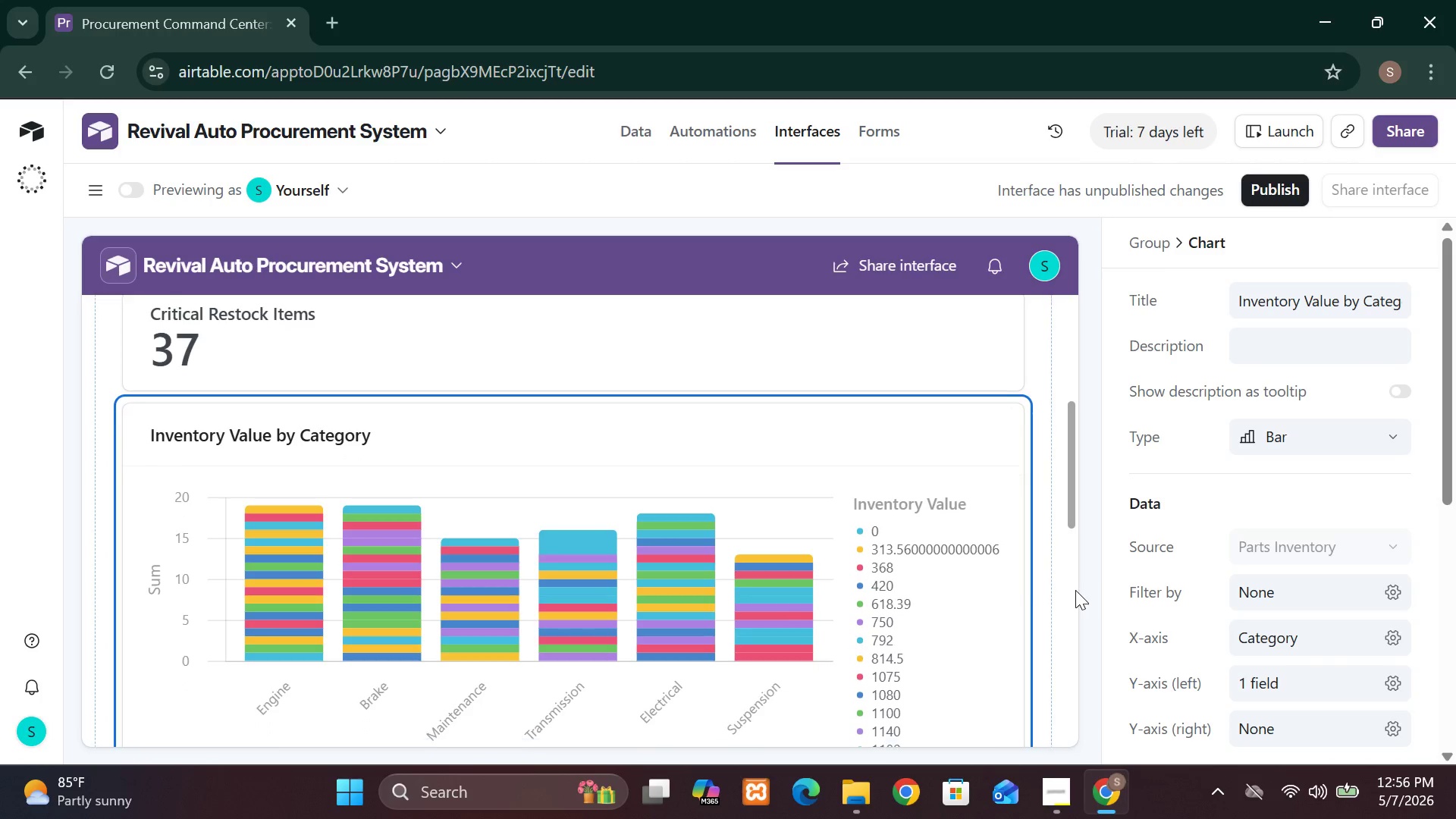 
wait(8.34)
 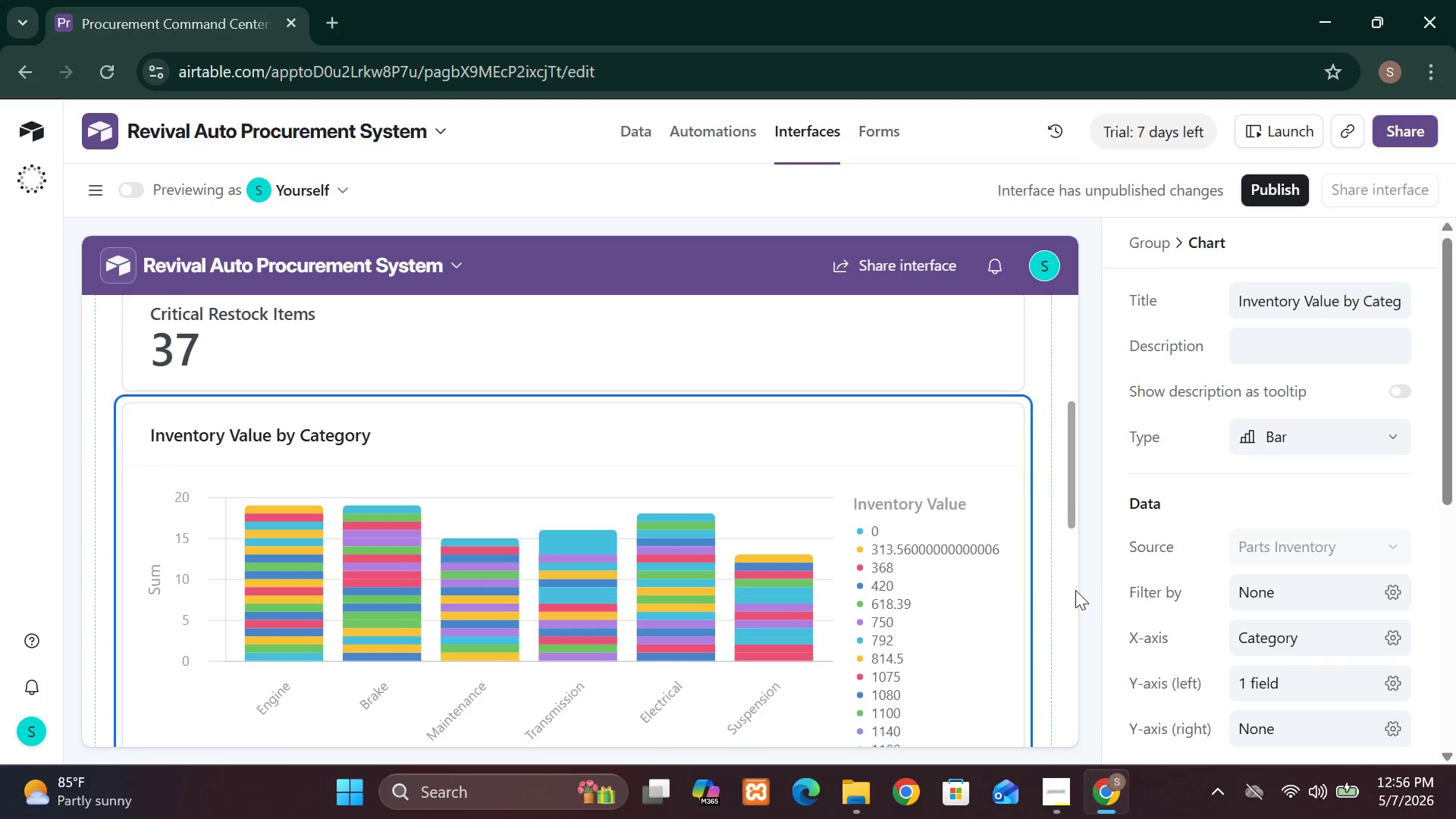 
left_click([1348, 506])
 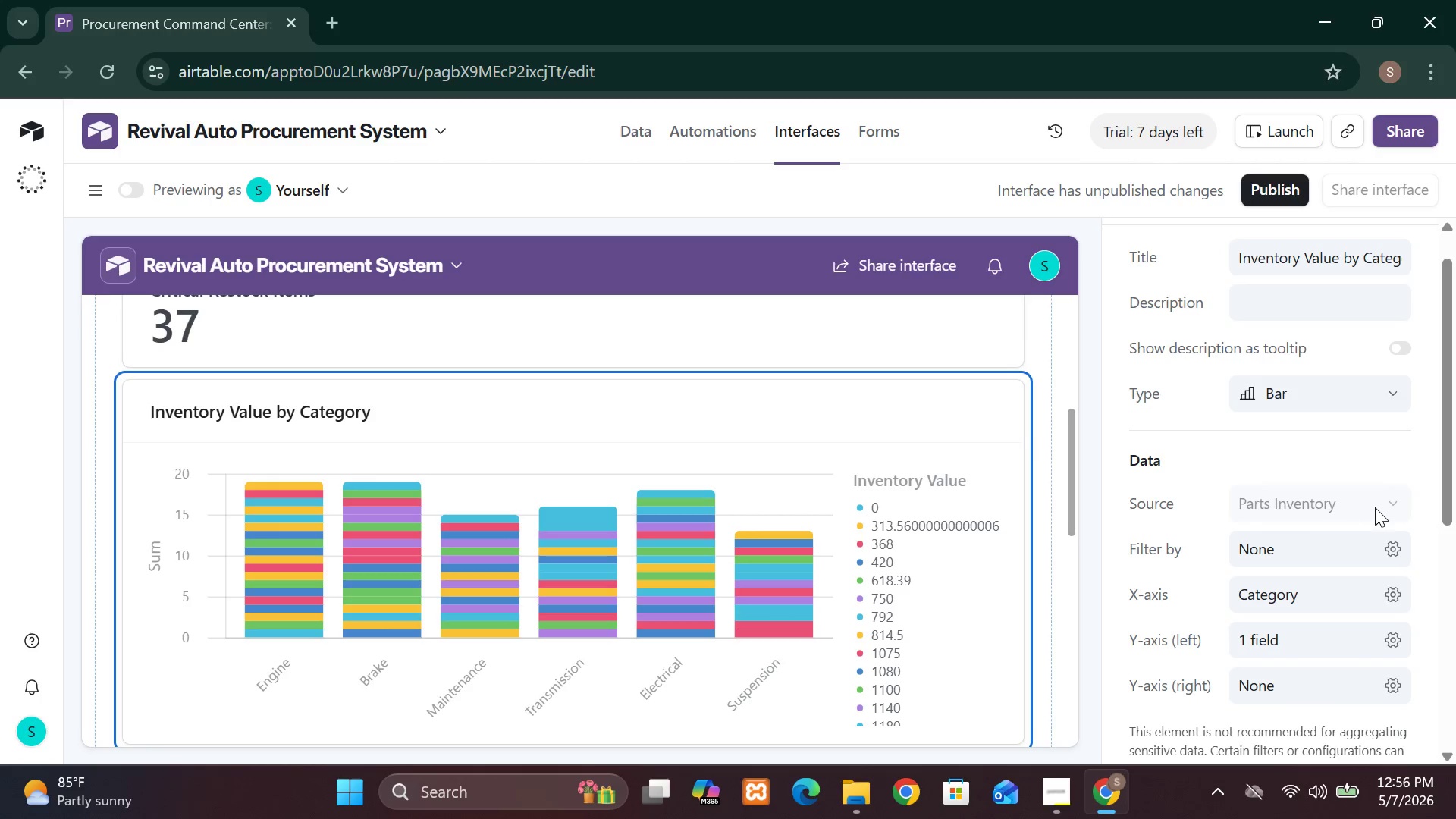 
left_click([1387, 507])
 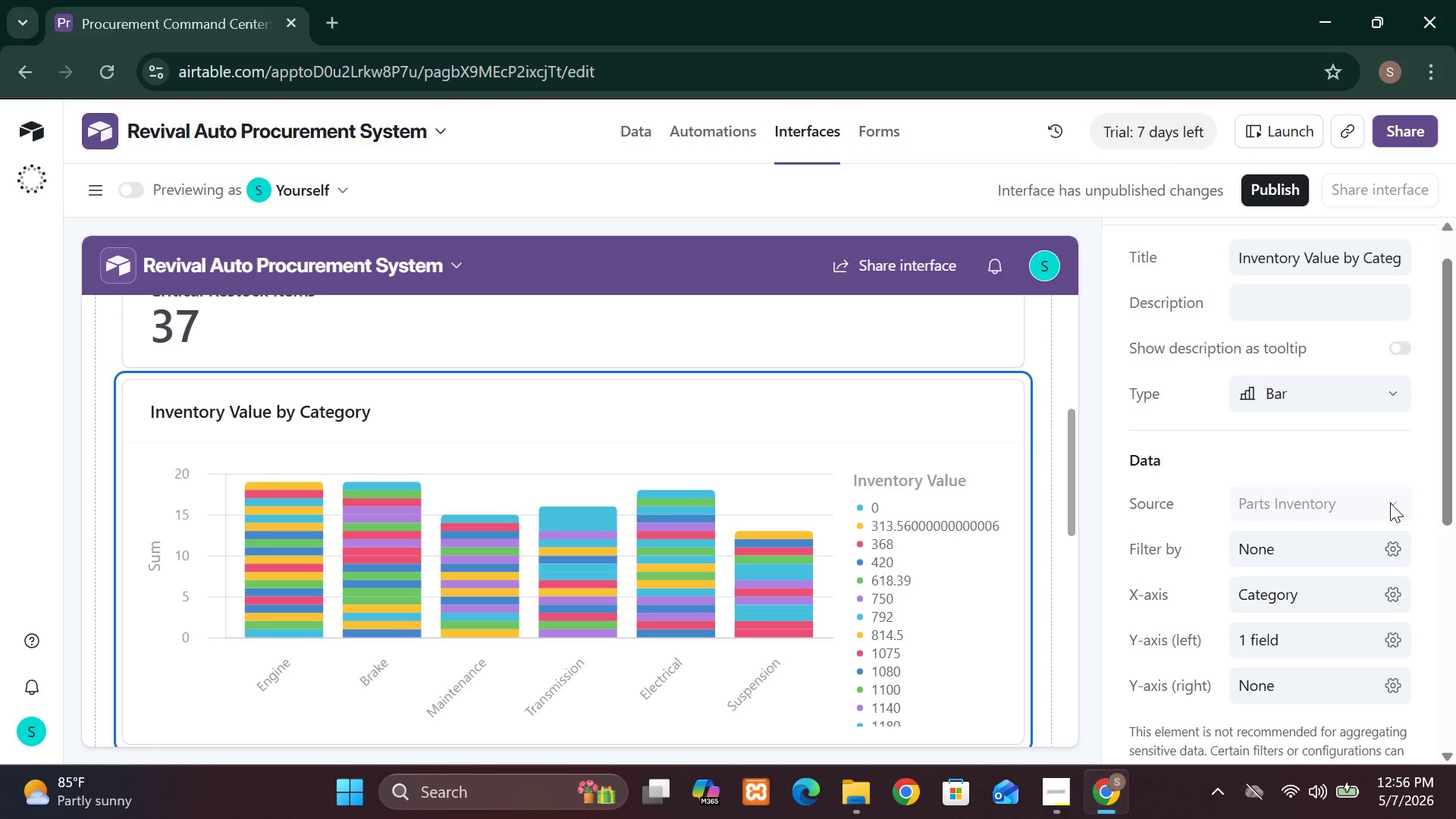 
left_click([1390, 503])
 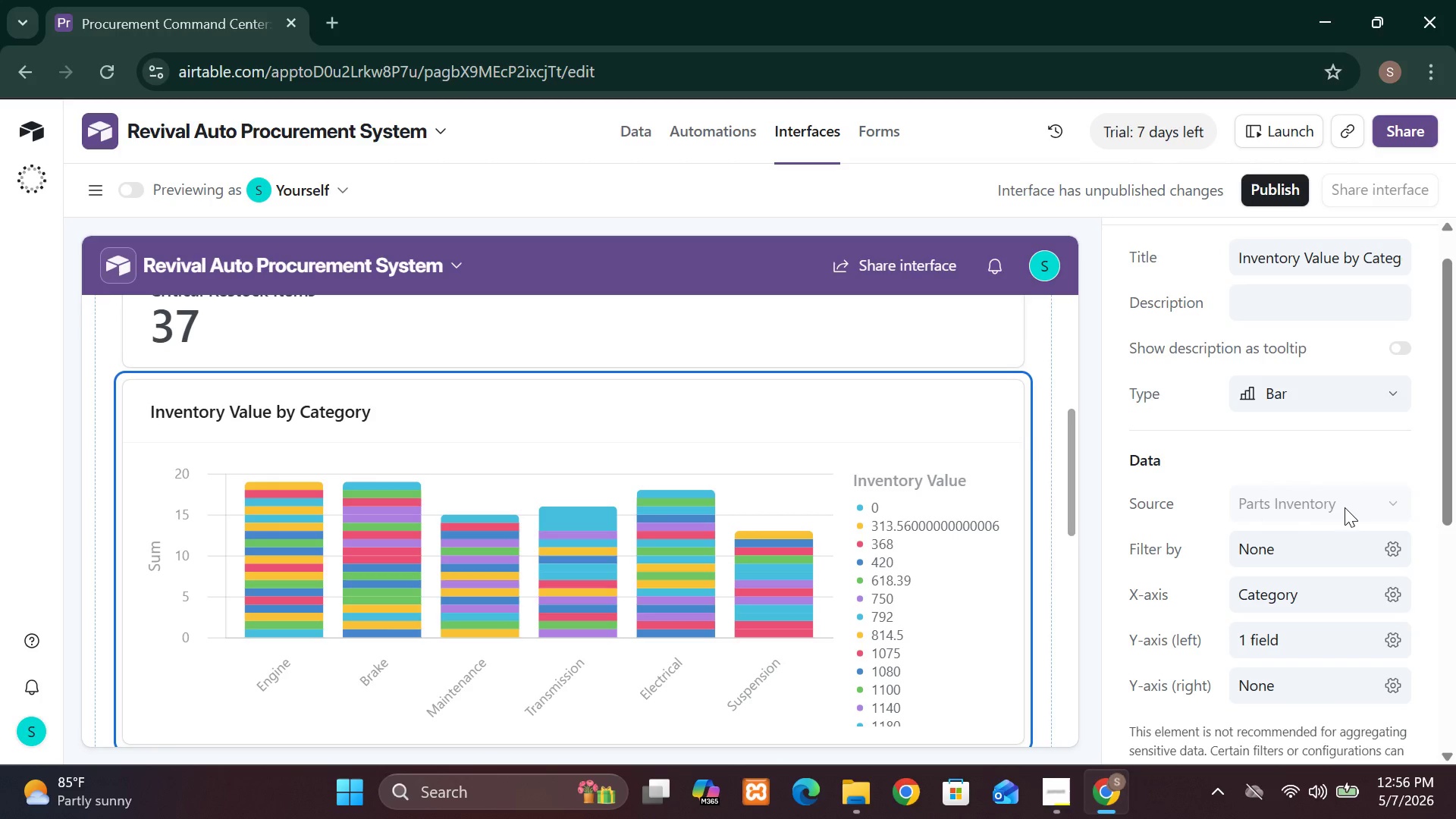 
double_click([1345, 507])
 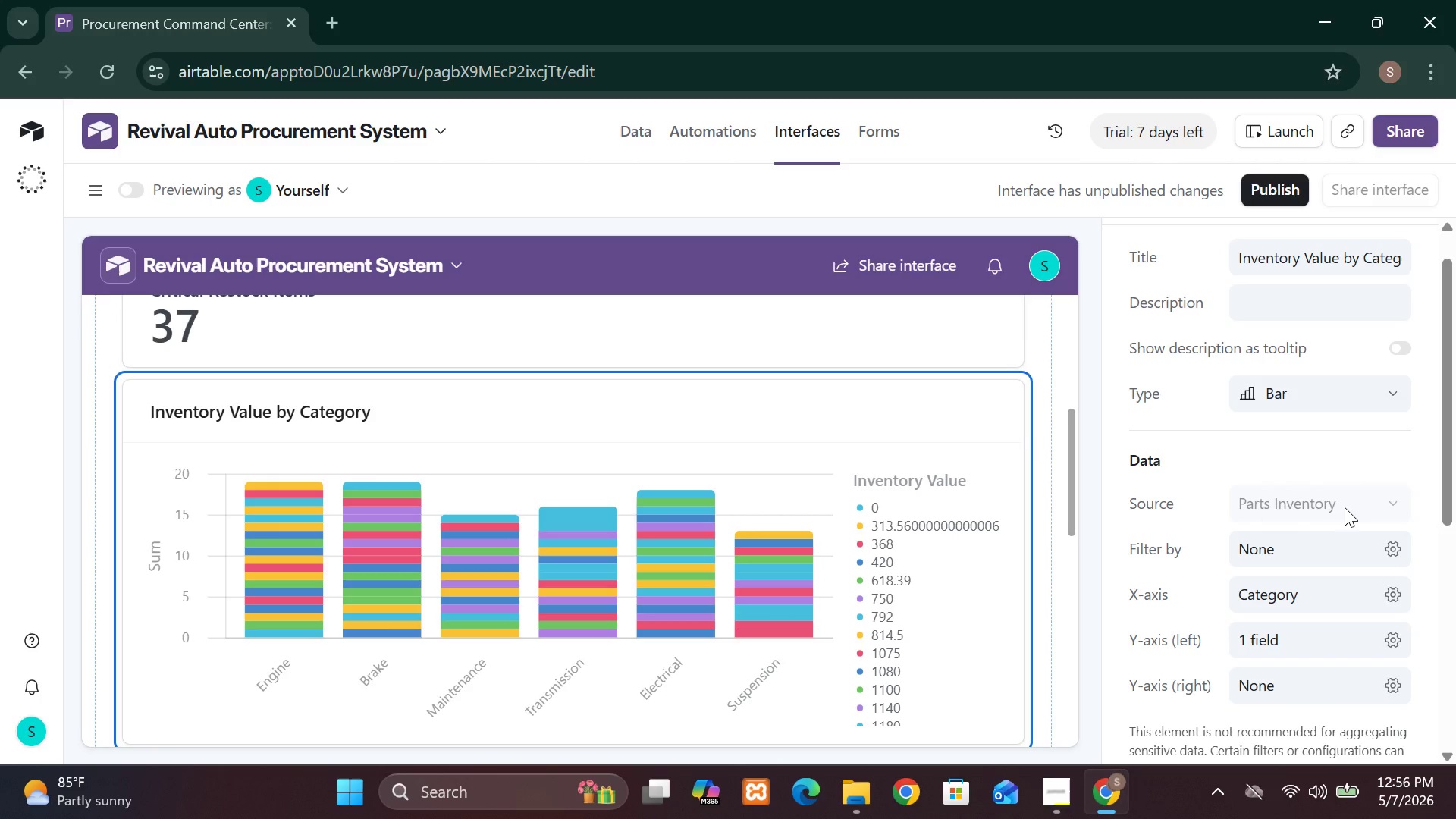 
triple_click([1345, 507])
 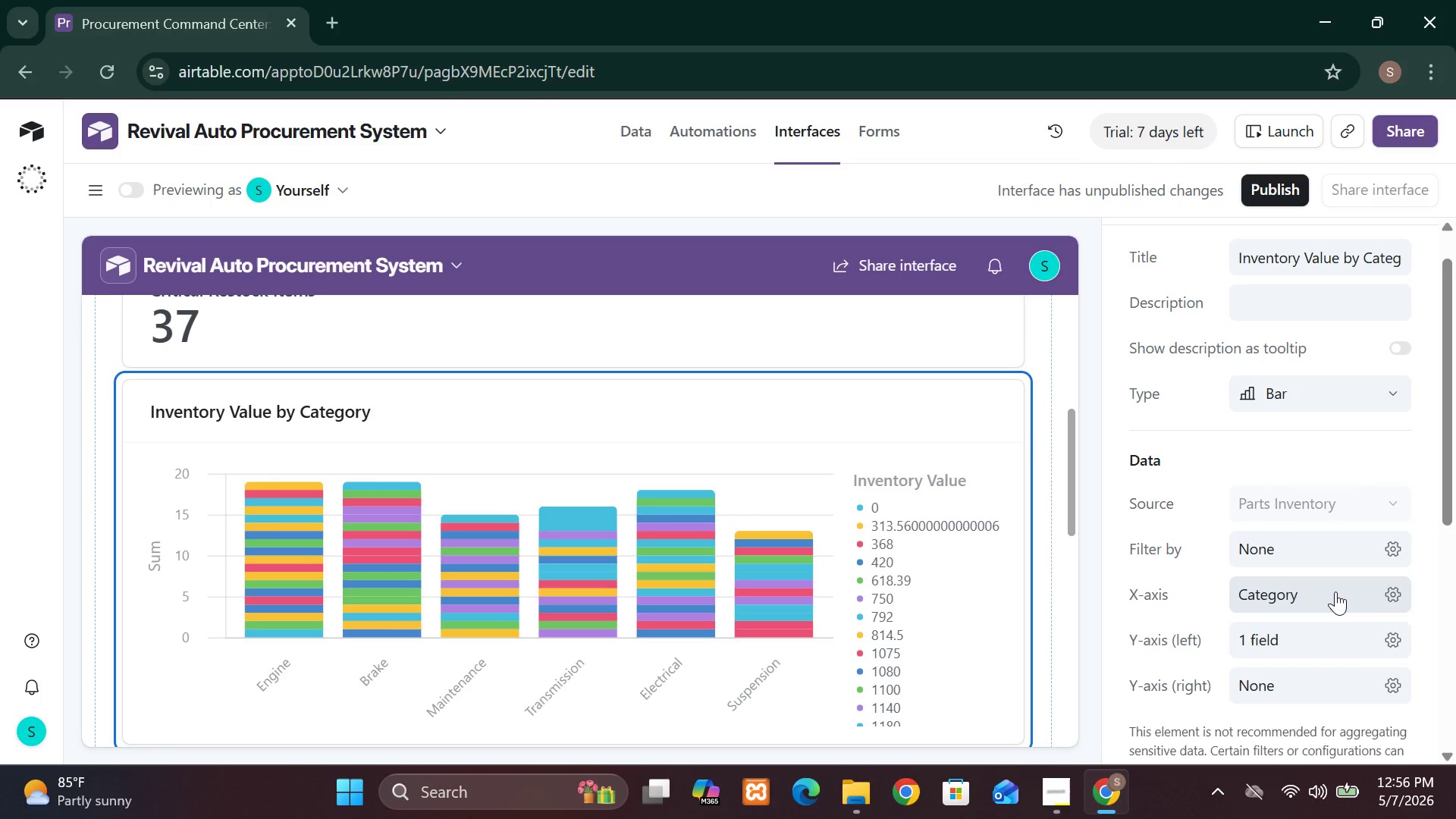 
right_click([1335, 592])
 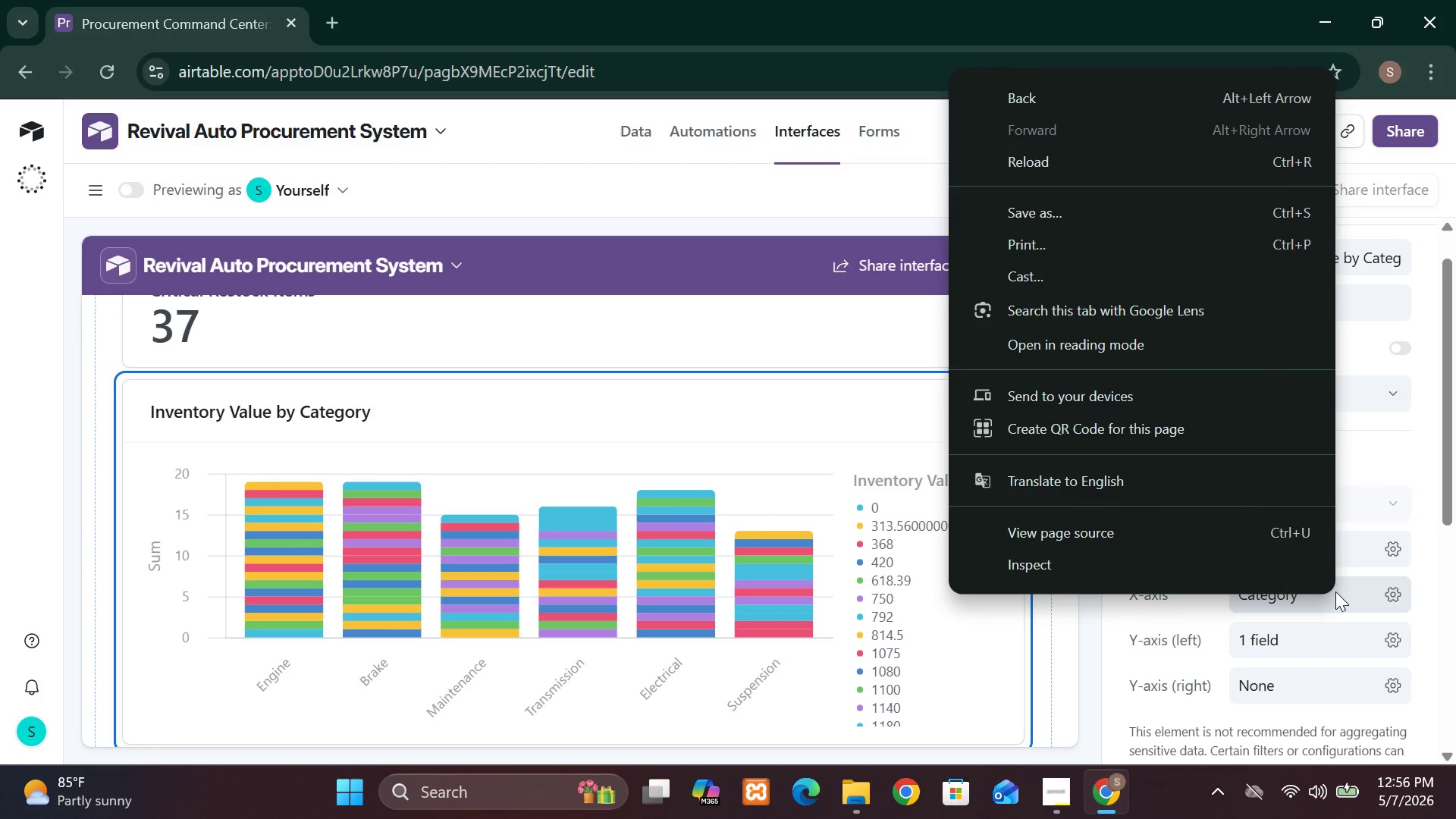 
left_click([1335, 592])
 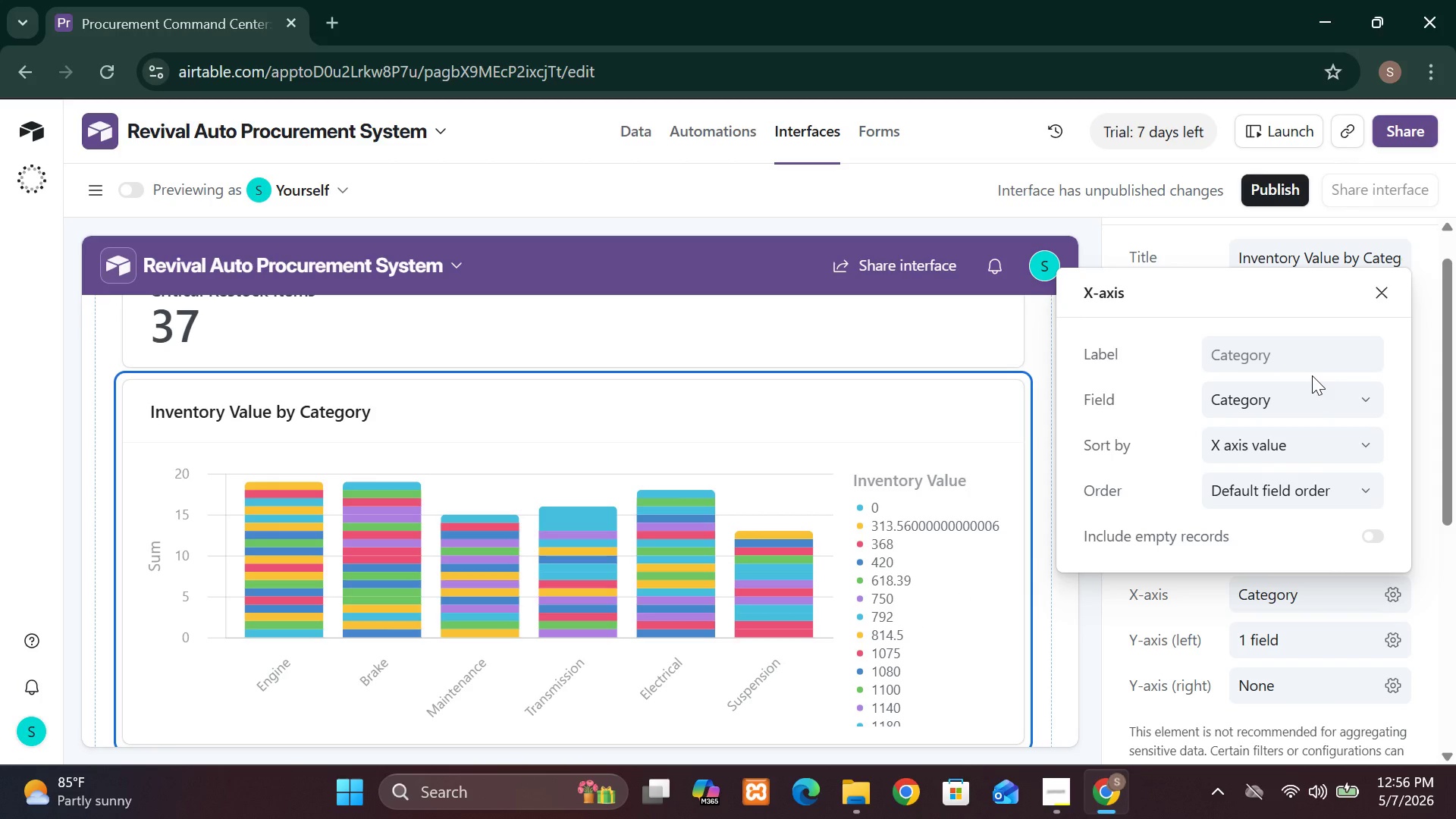 
wait(6.69)
 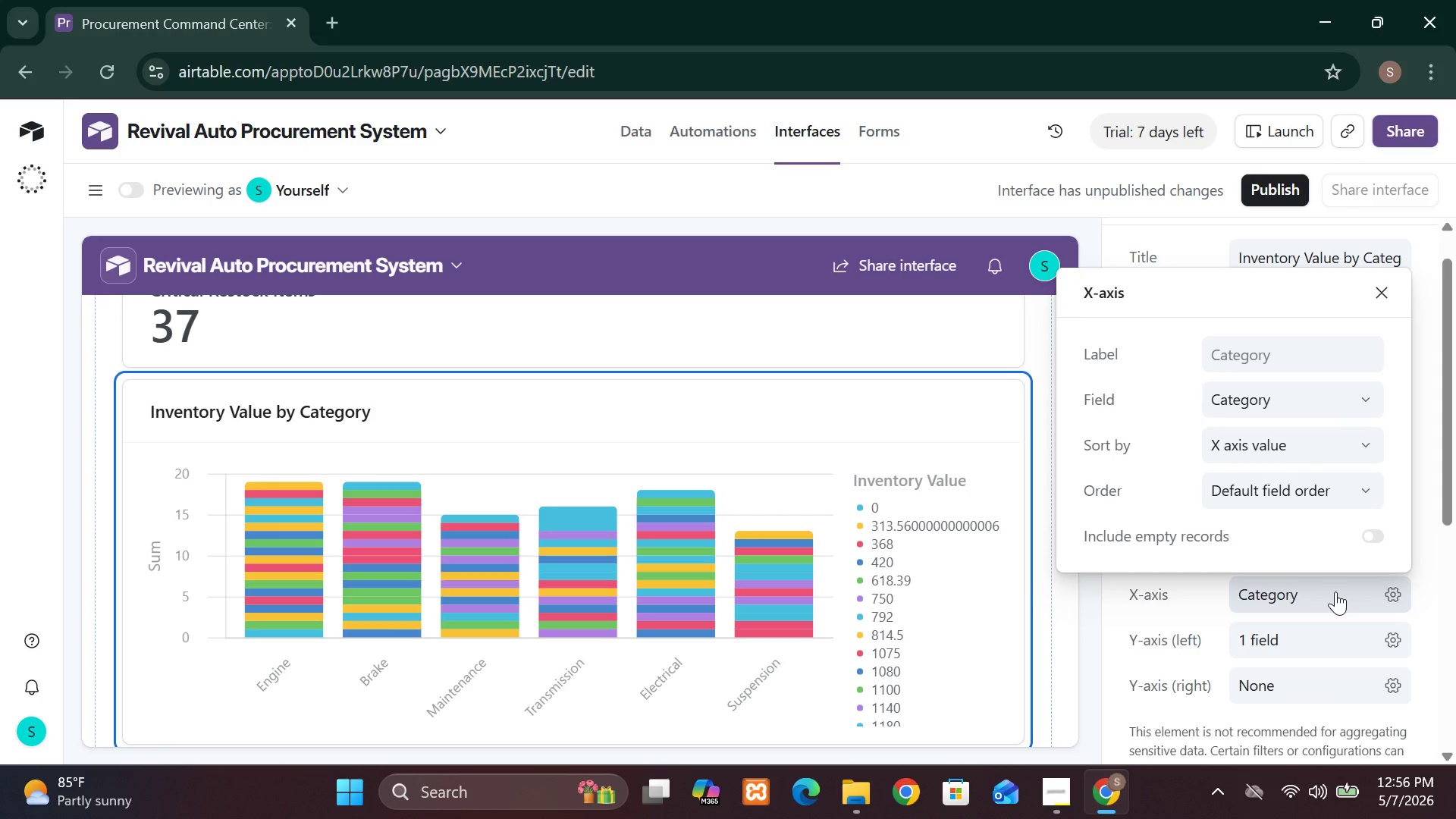 
left_click([1309, 359])
 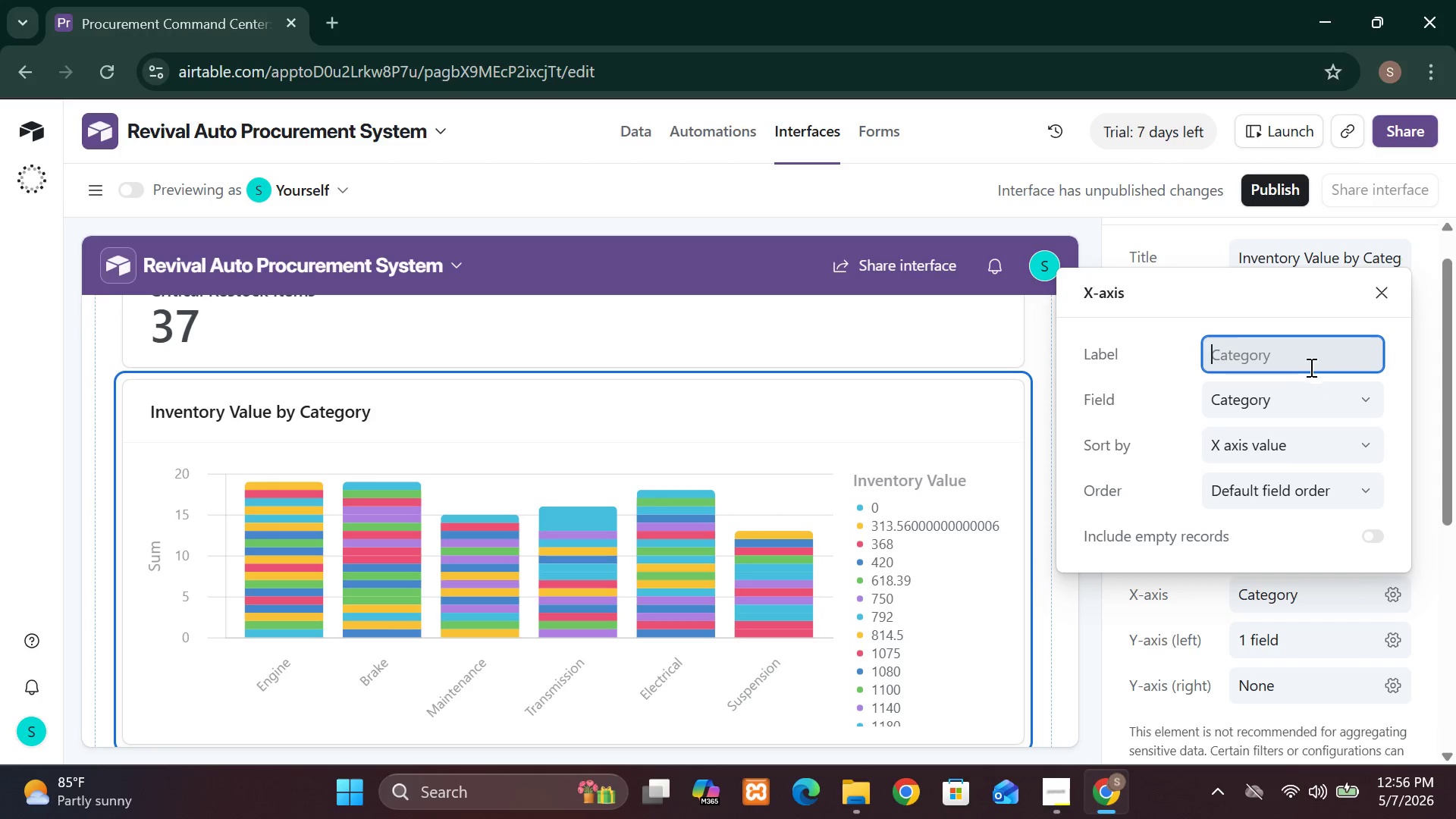 
left_click([1311, 368])
 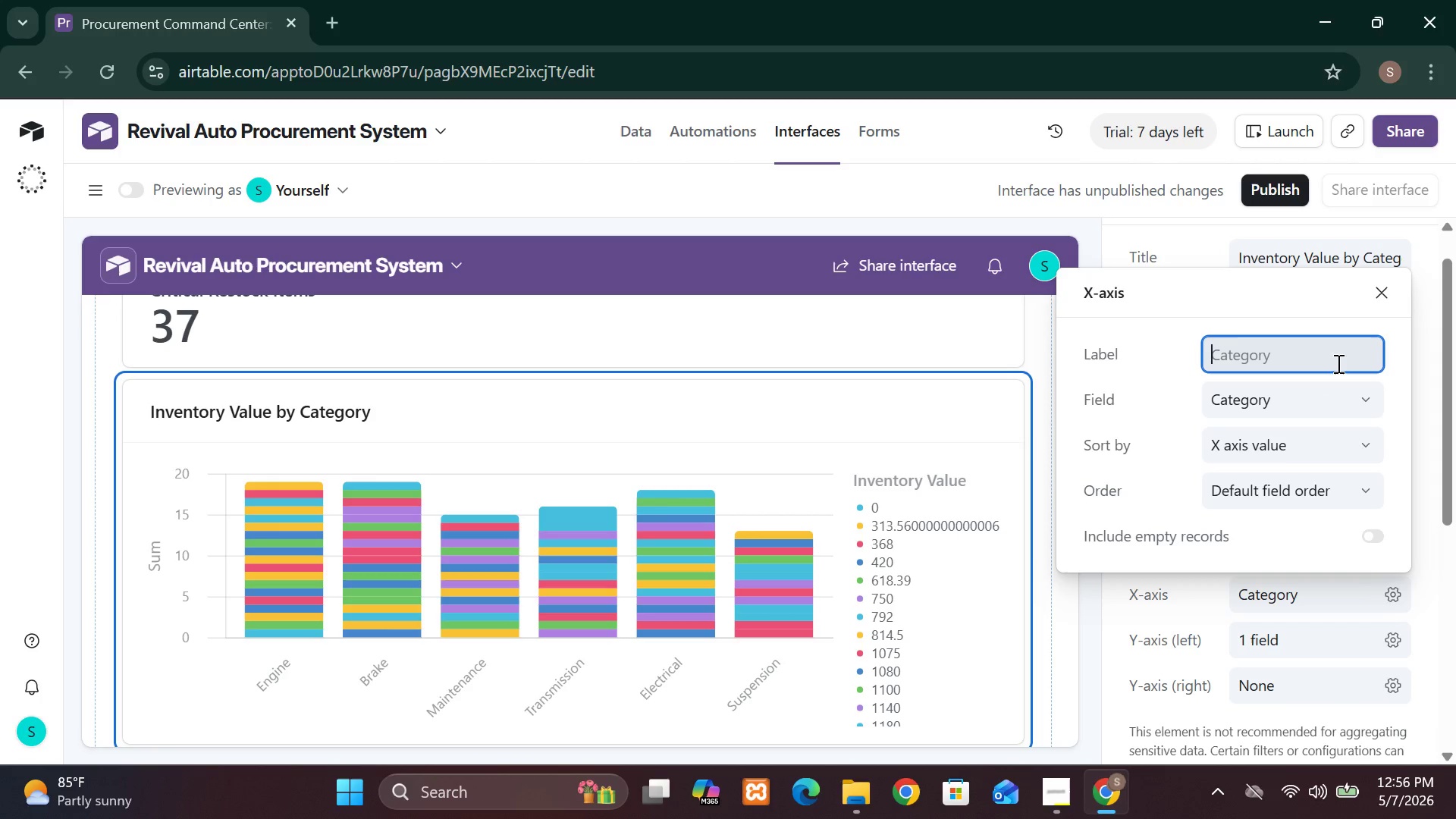 
left_click_drag(start_coordinate=[1337, 363], to_coordinate=[1324, 410])
 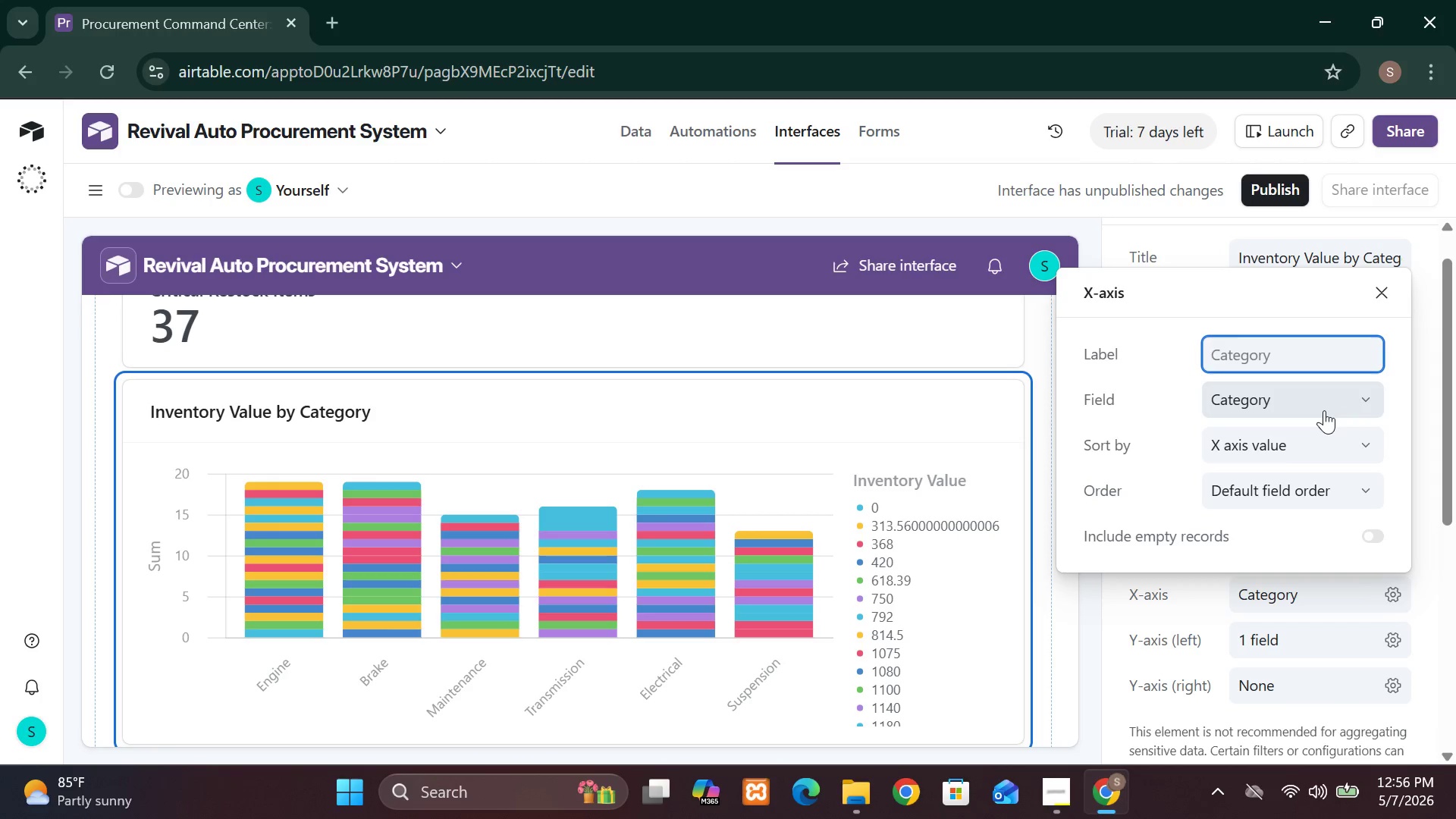 
left_click([1324, 410])
 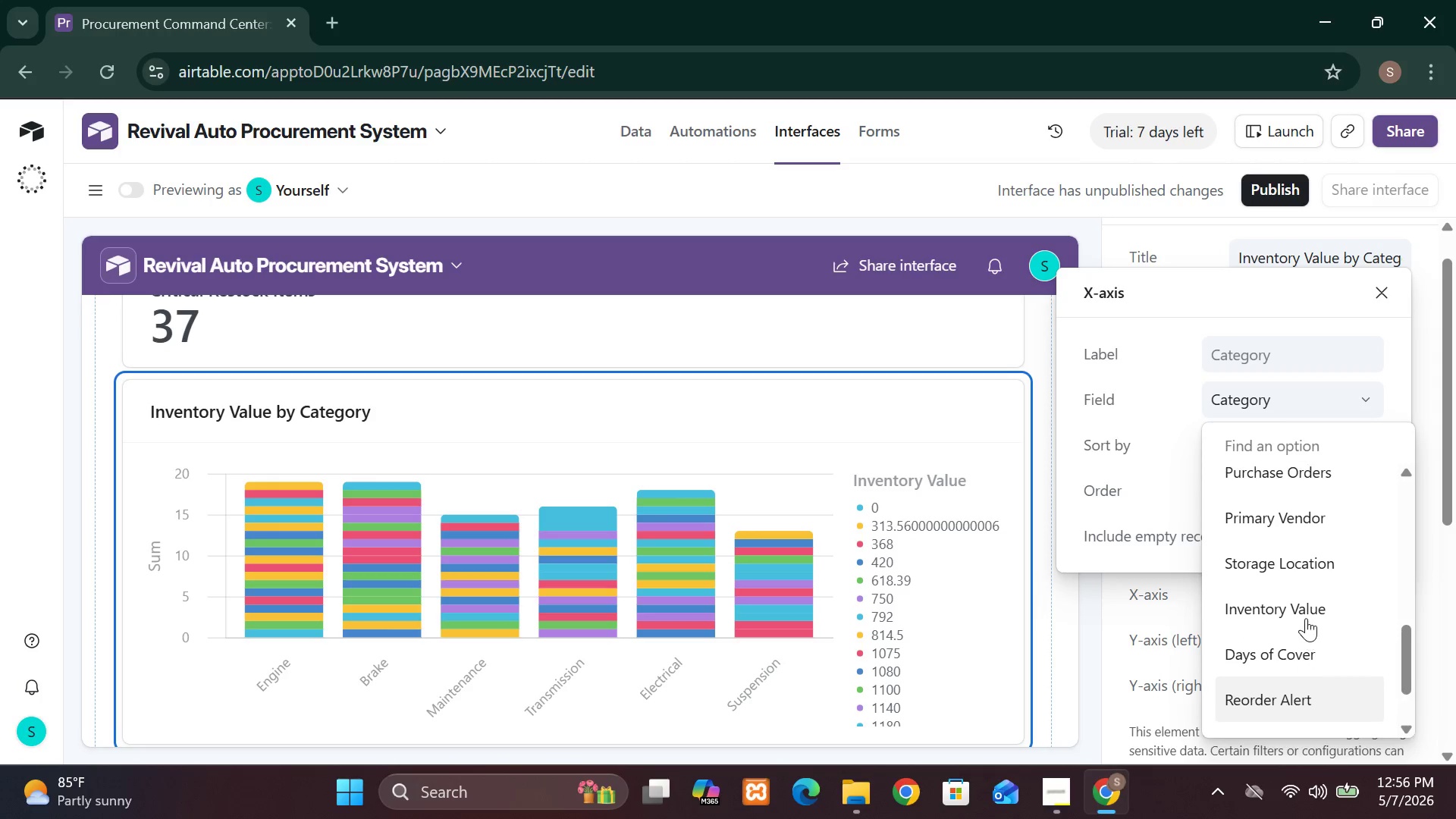 
wait(27.34)
 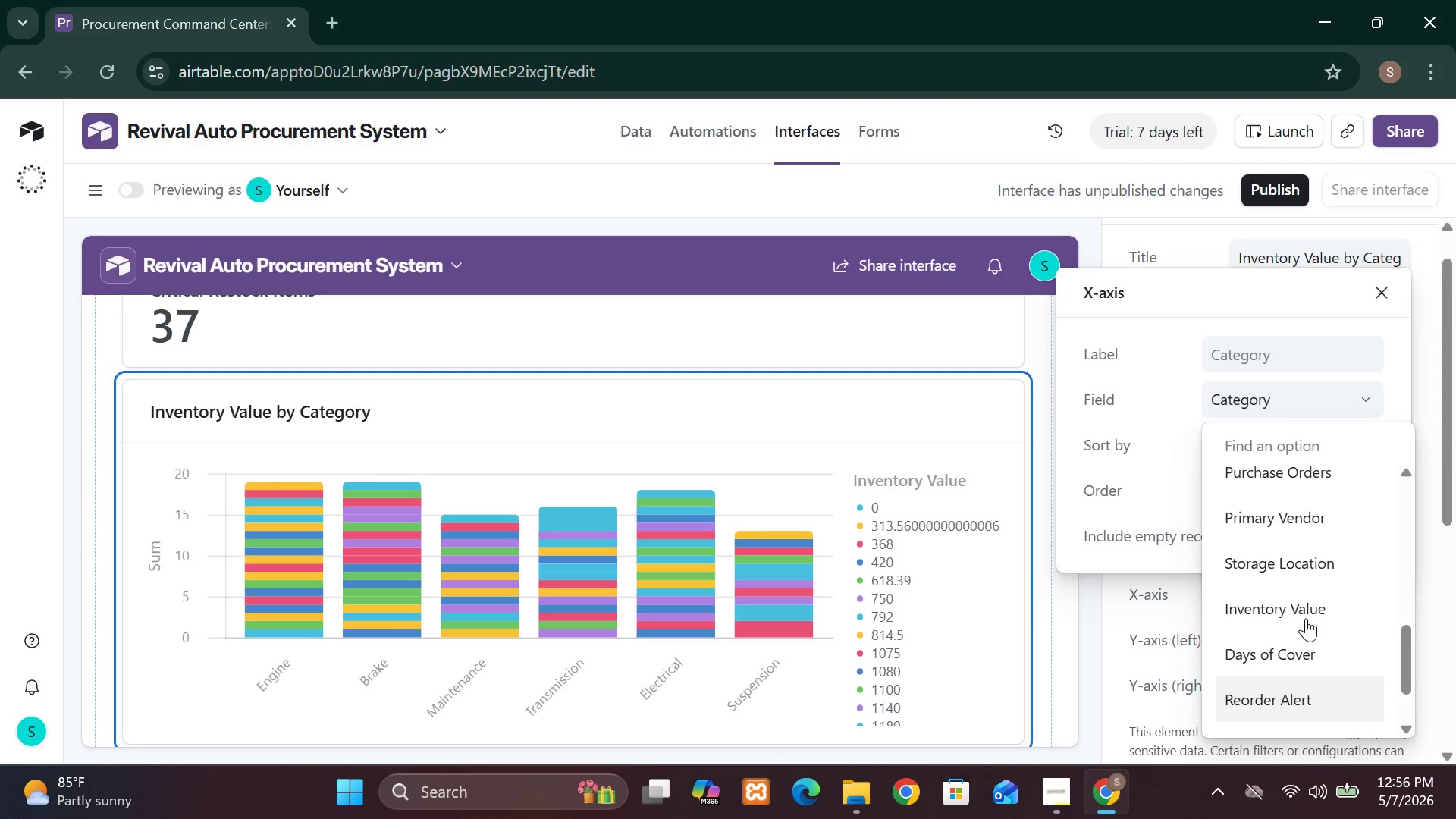 
left_click([1156, 506])
 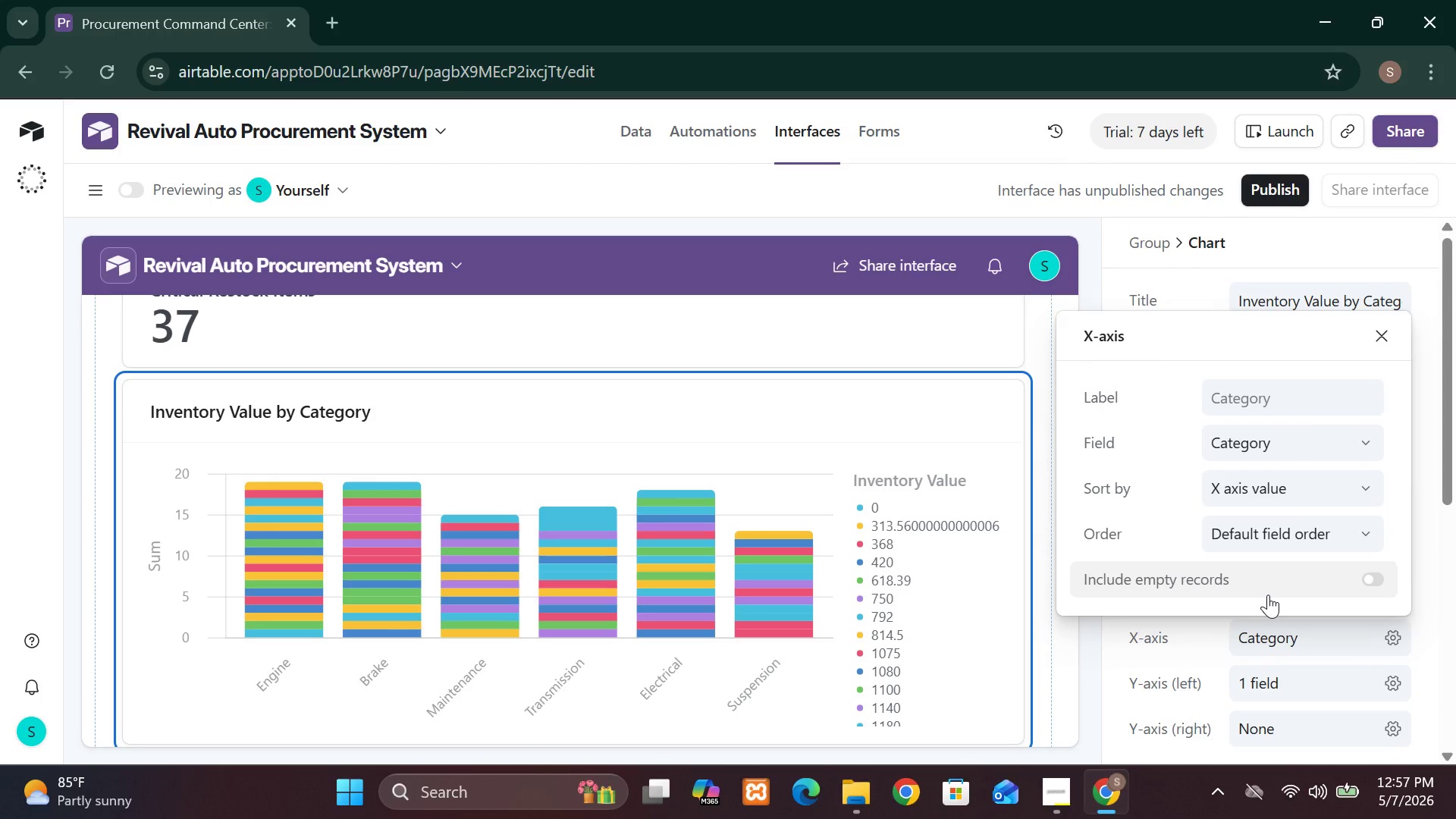 
wait(6.44)
 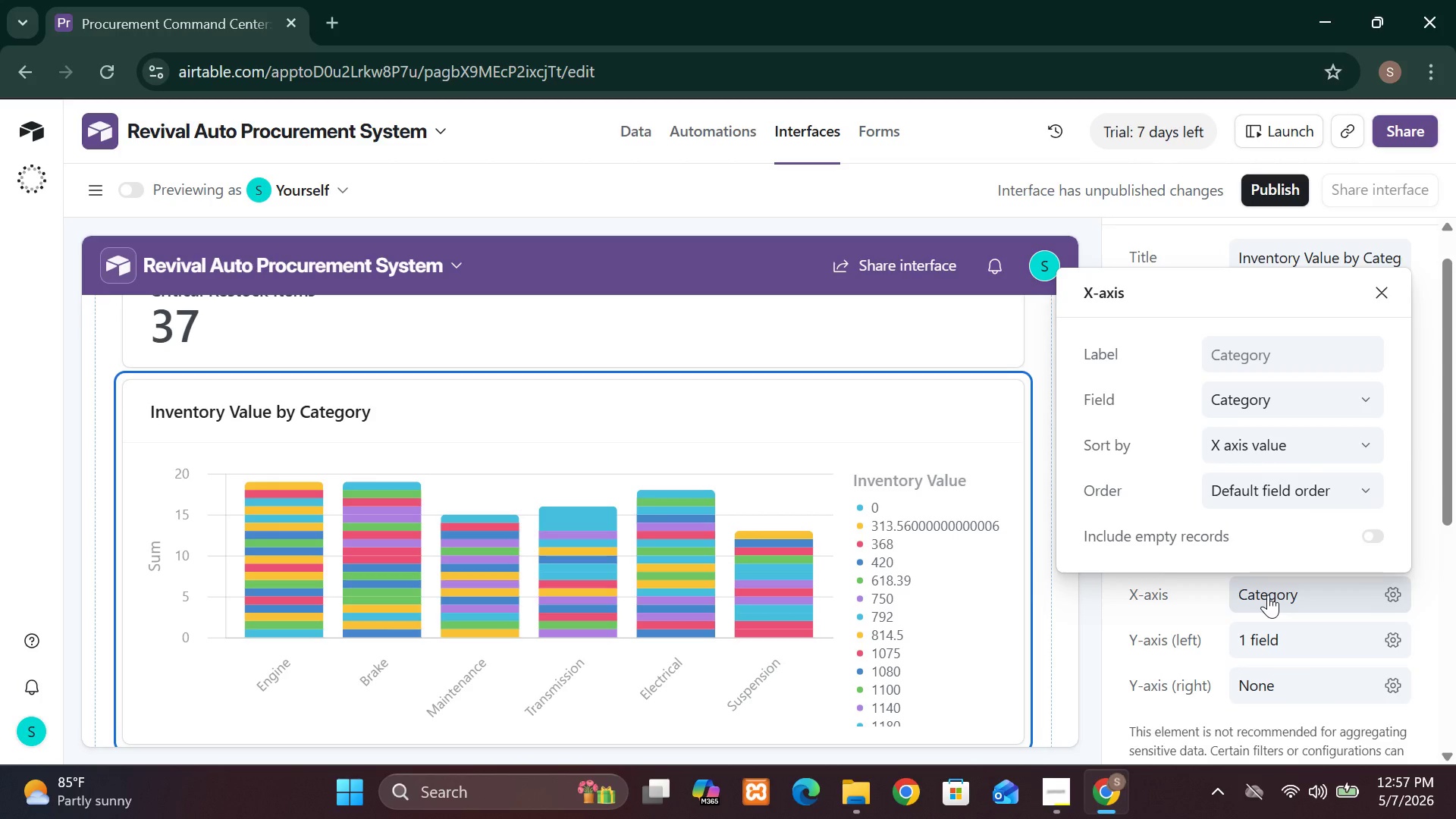 
left_click([1269, 488])
 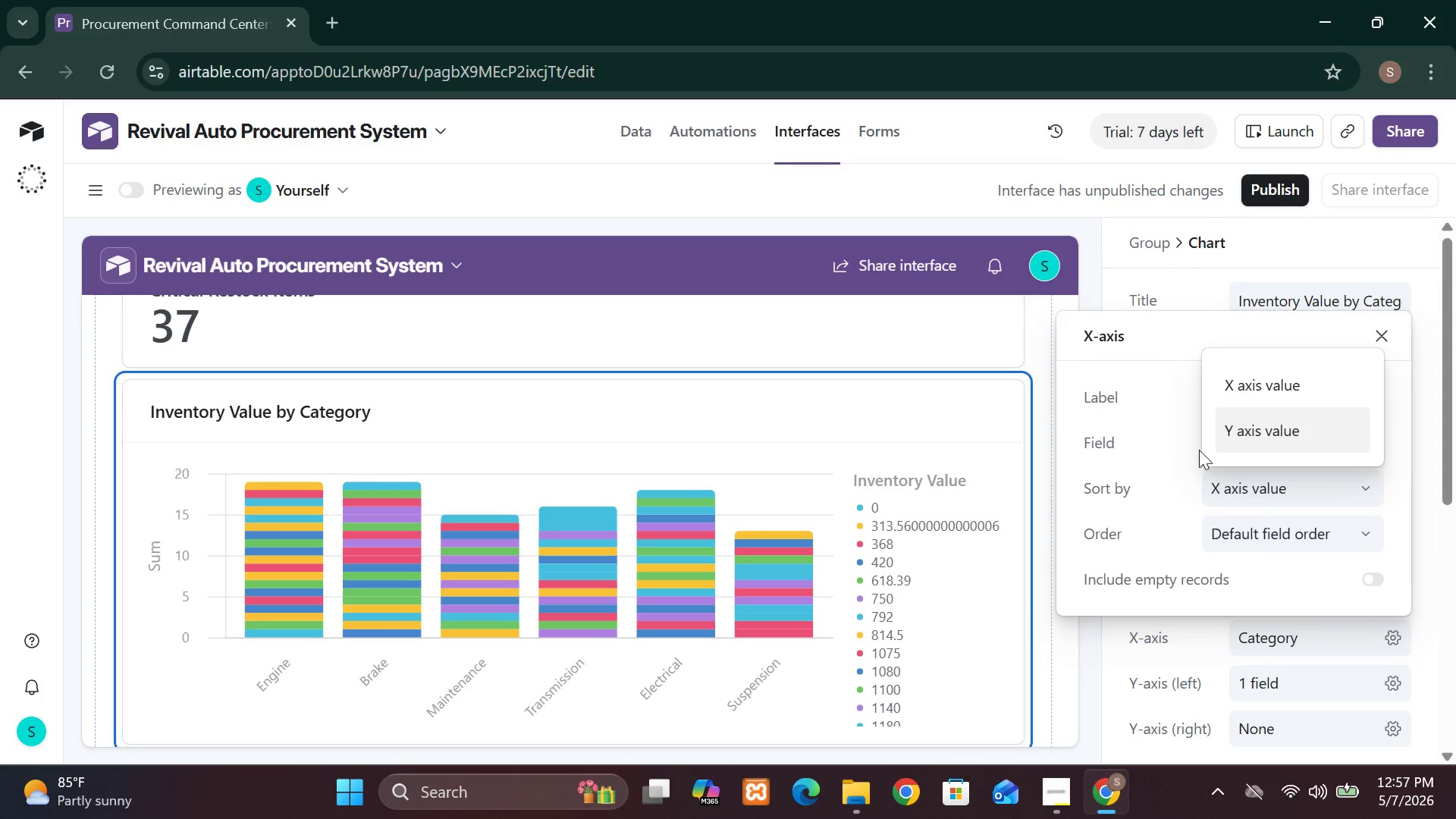 
left_click([1177, 447])
 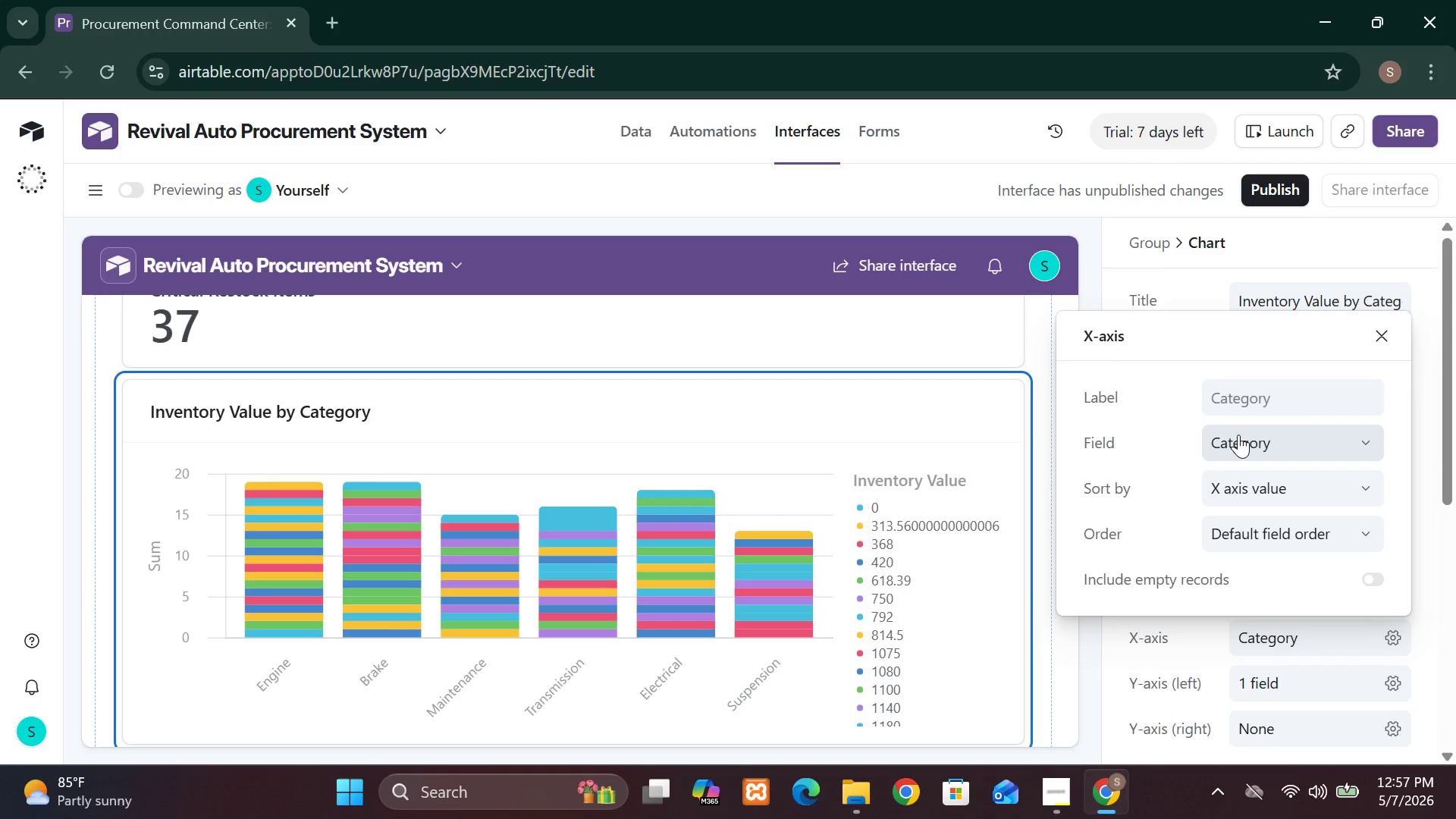 
left_click([1241, 435])
 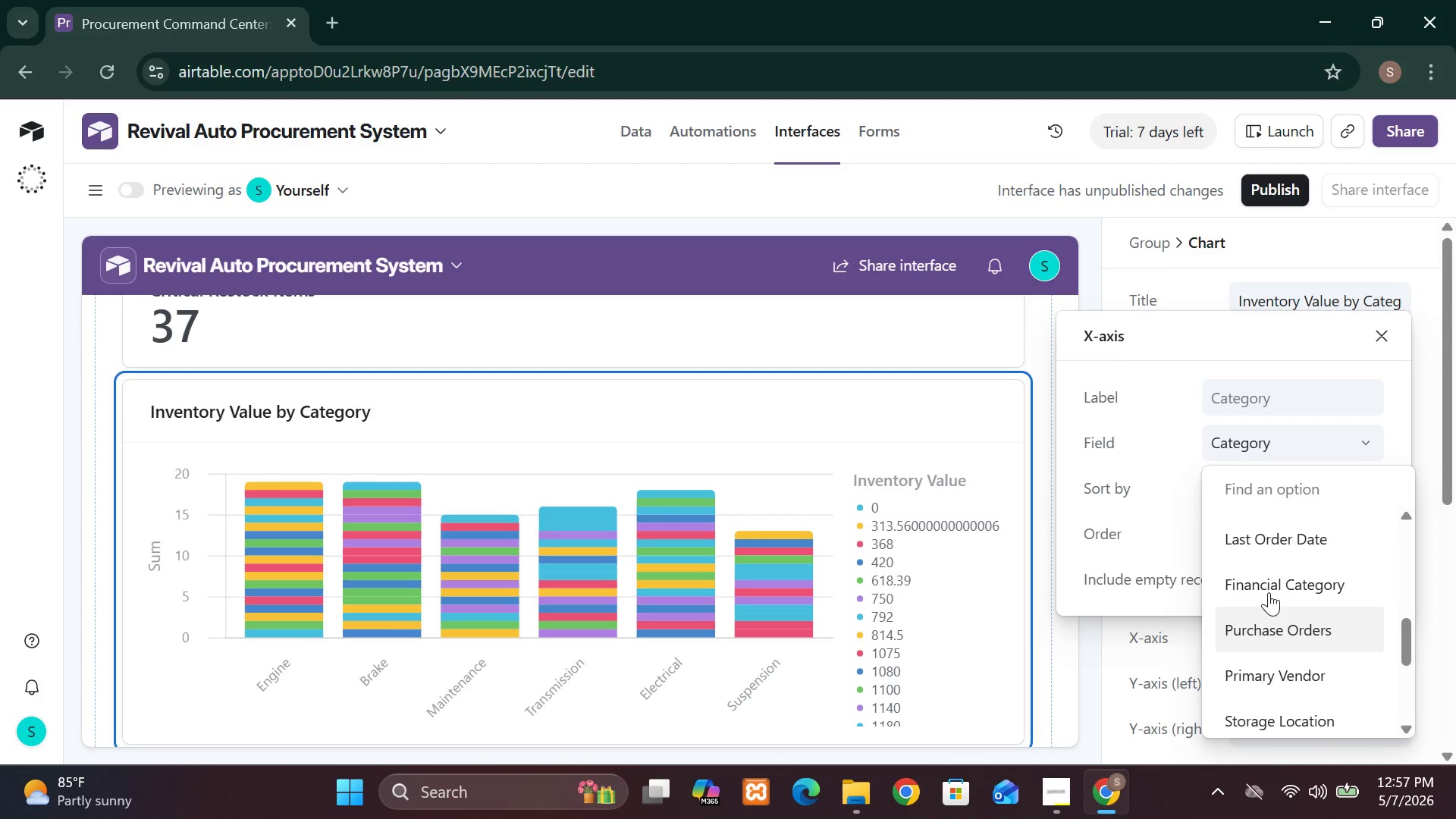 
wait(19.5)
 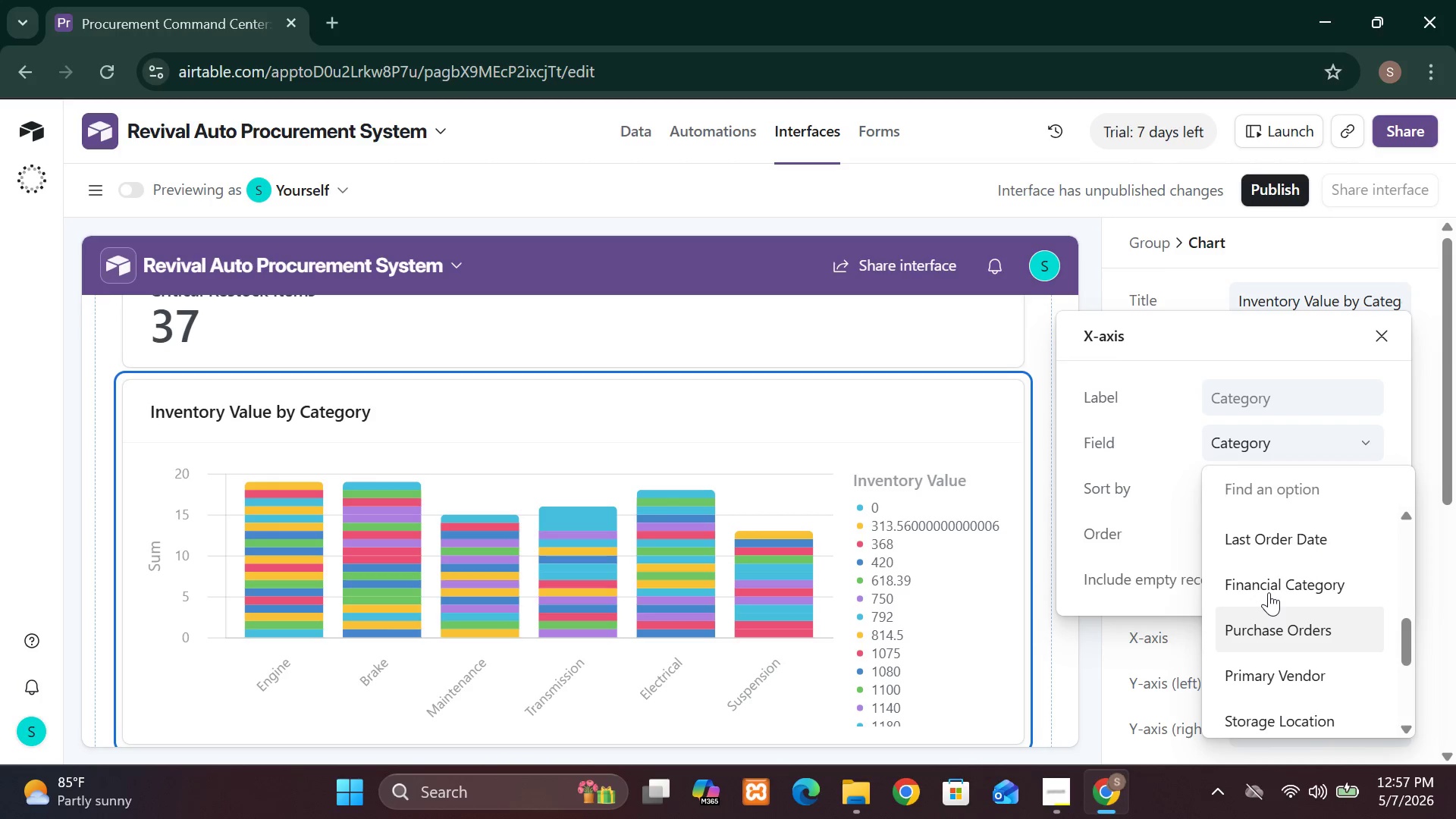 
left_click([952, 639])
 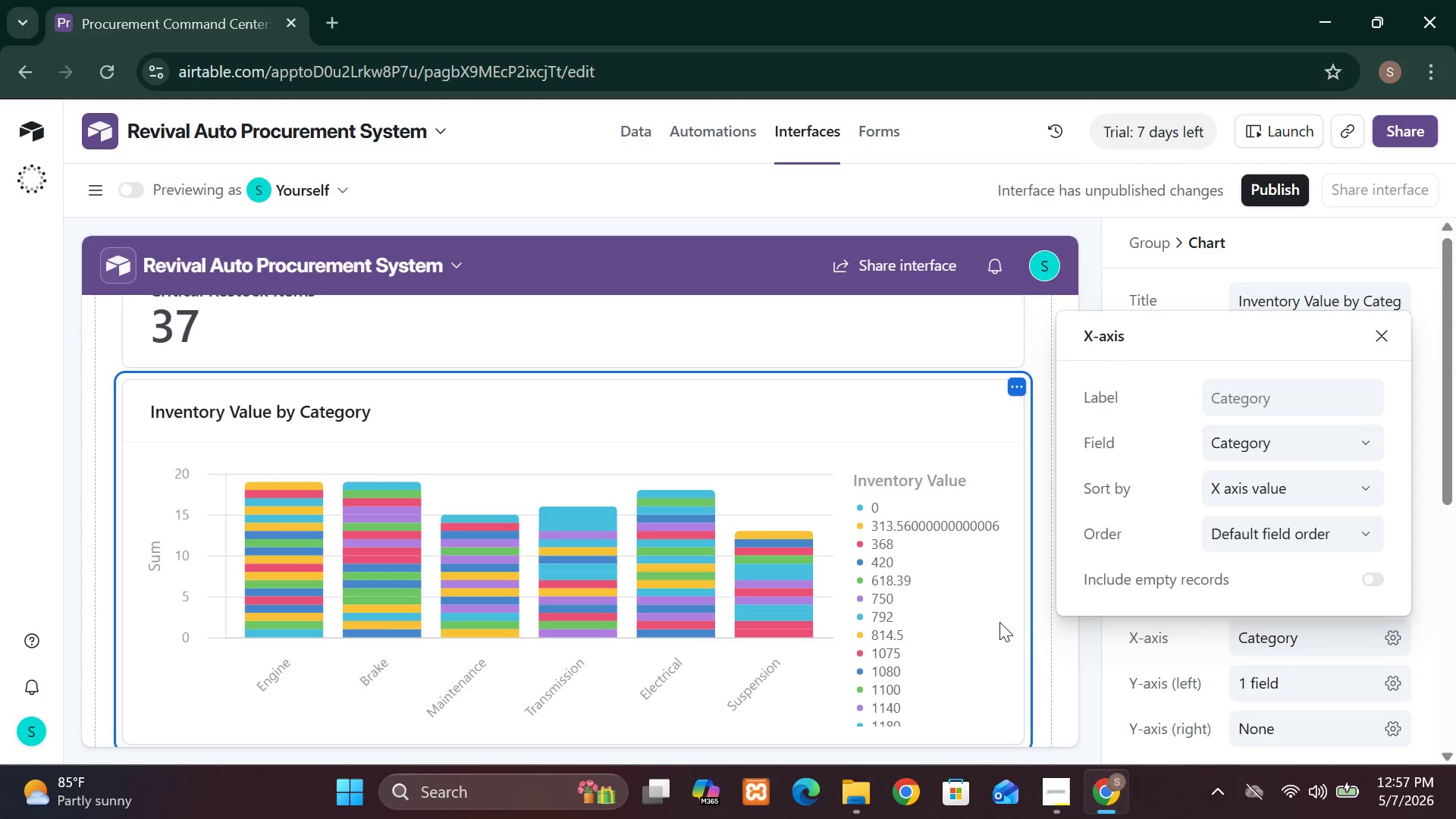 
left_click([999, 622])
 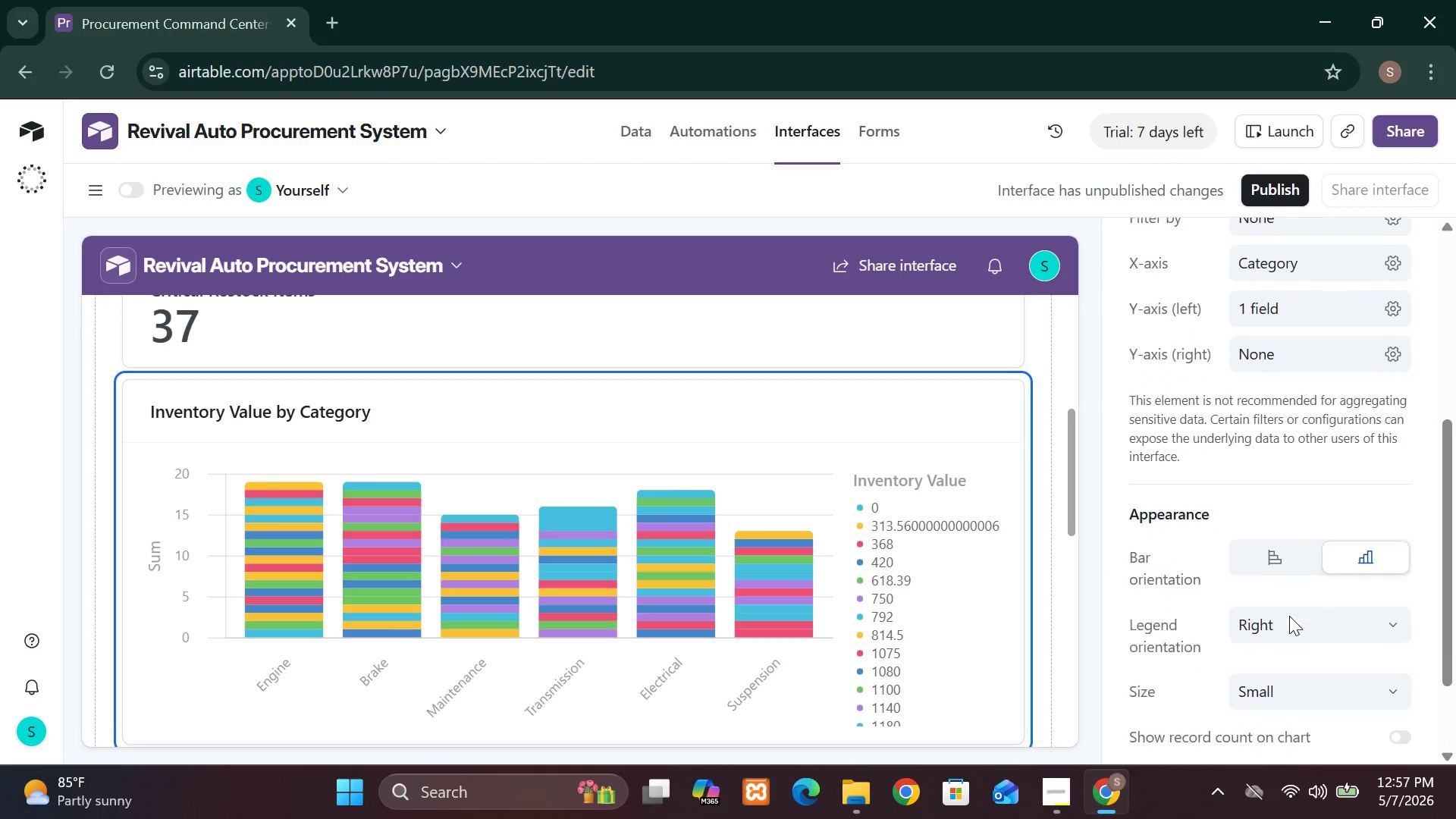 
wait(7.88)
 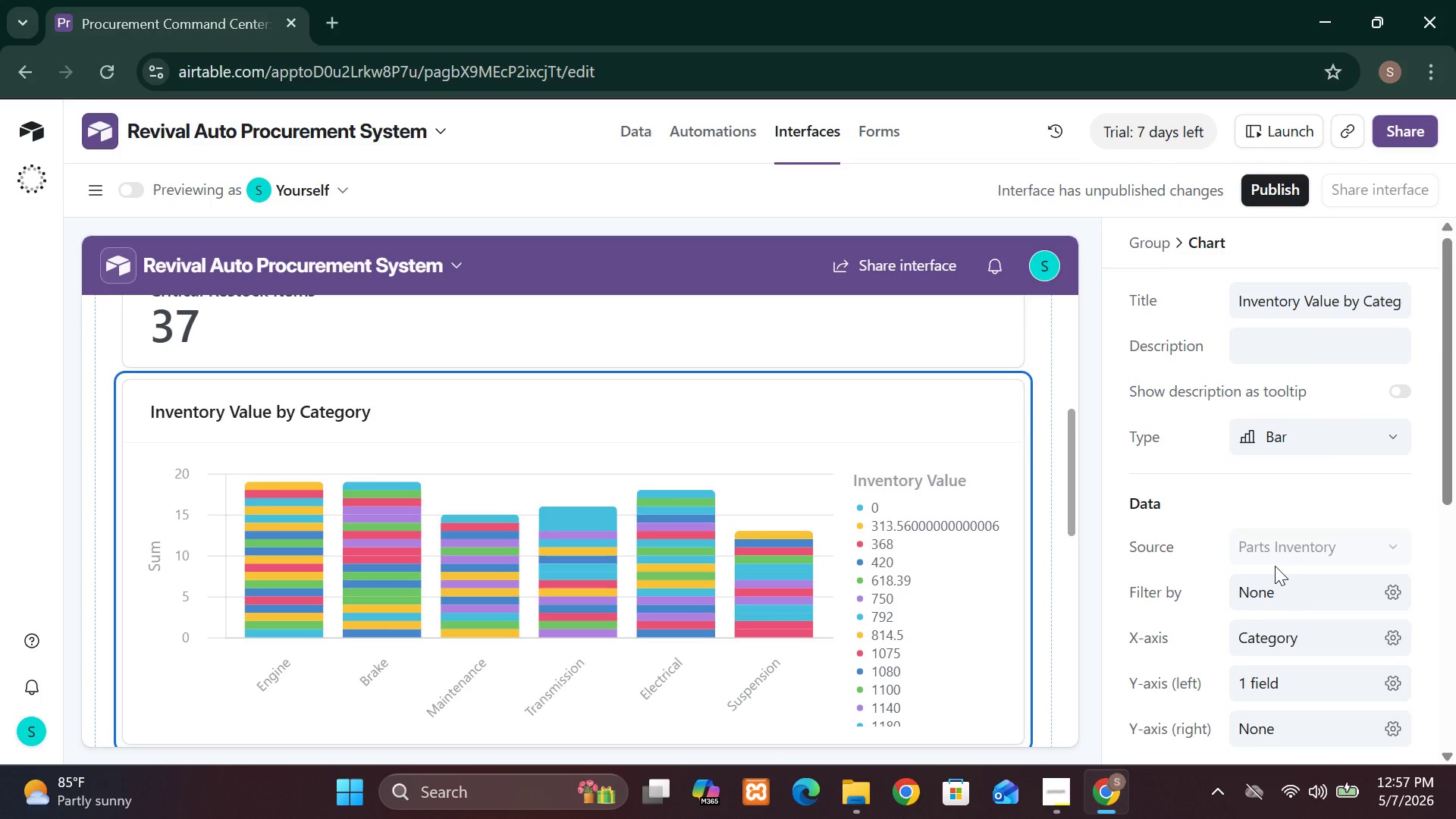 
left_click([1286, 535])
 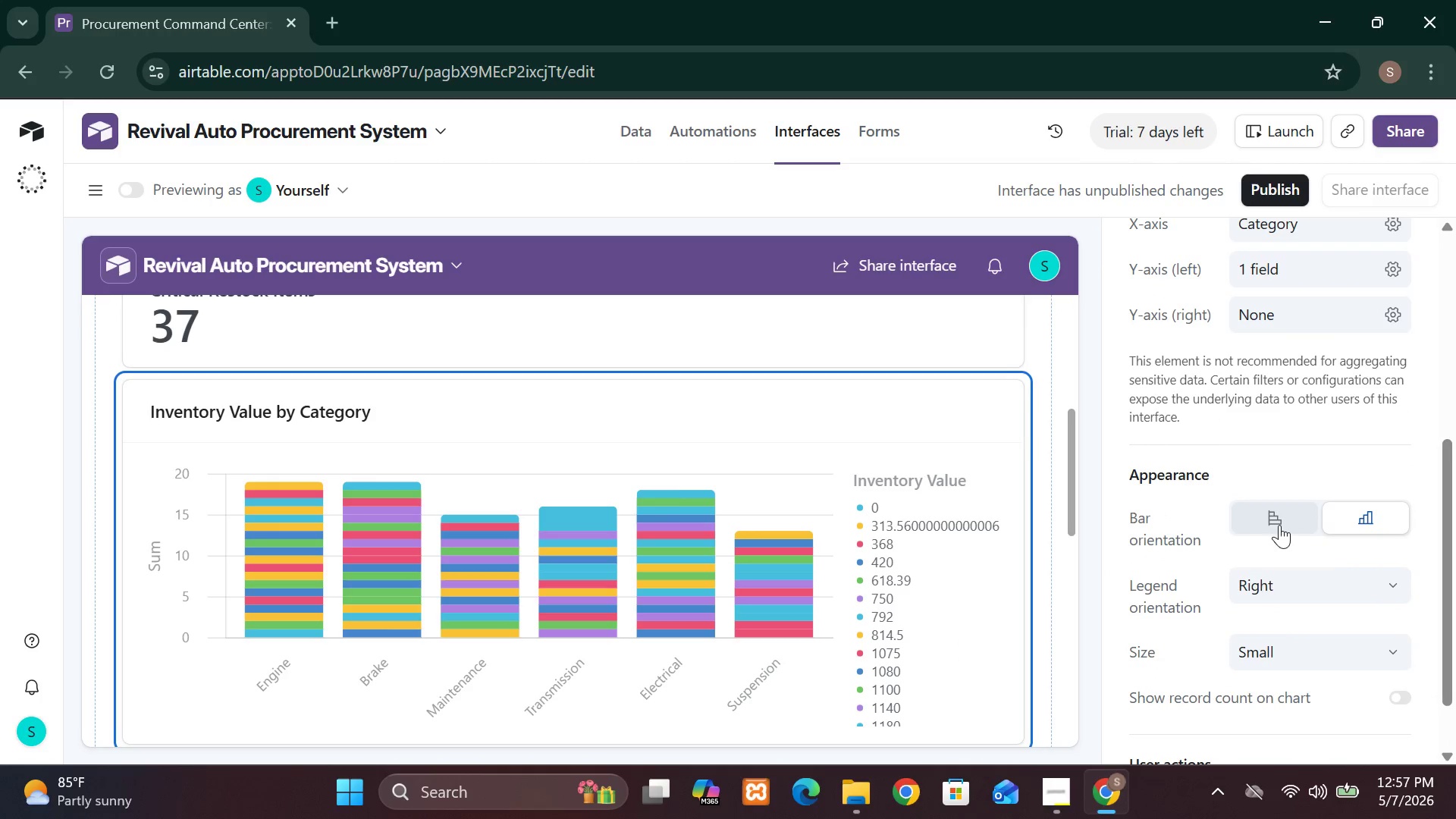 
left_click([1279, 525])
 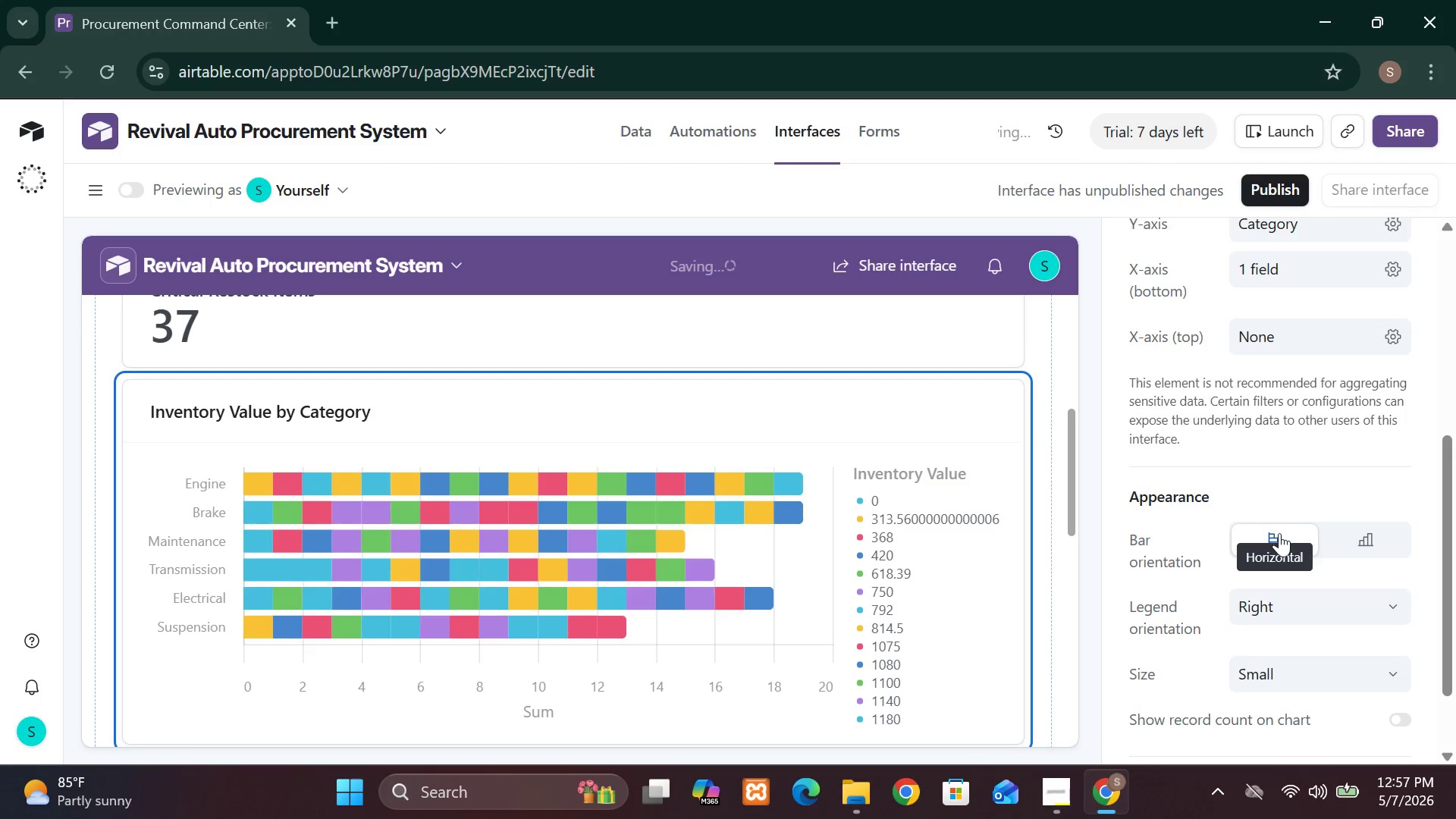 
left_click([1370, 534])
 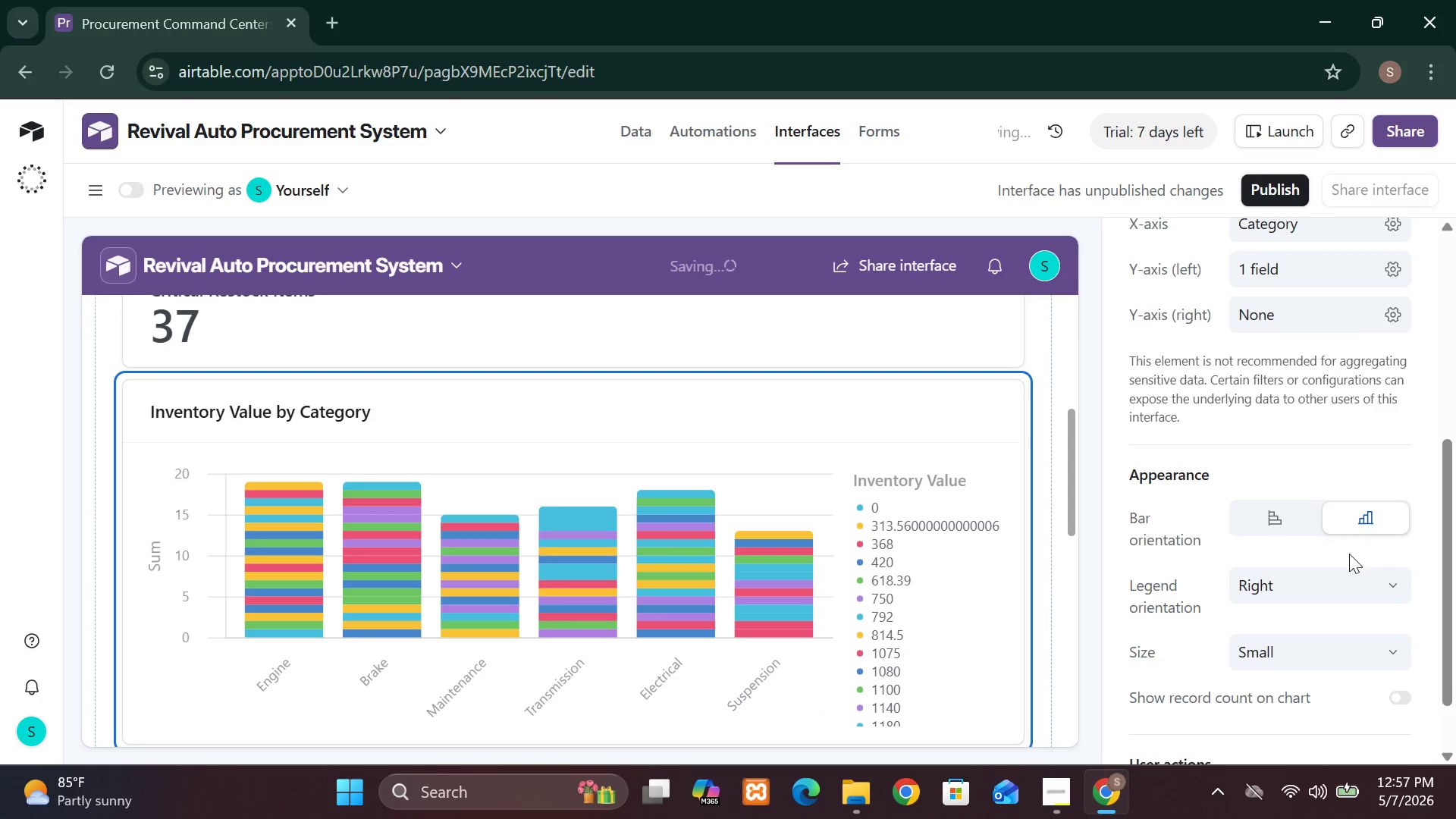 
mouse_move([1324, 553])
 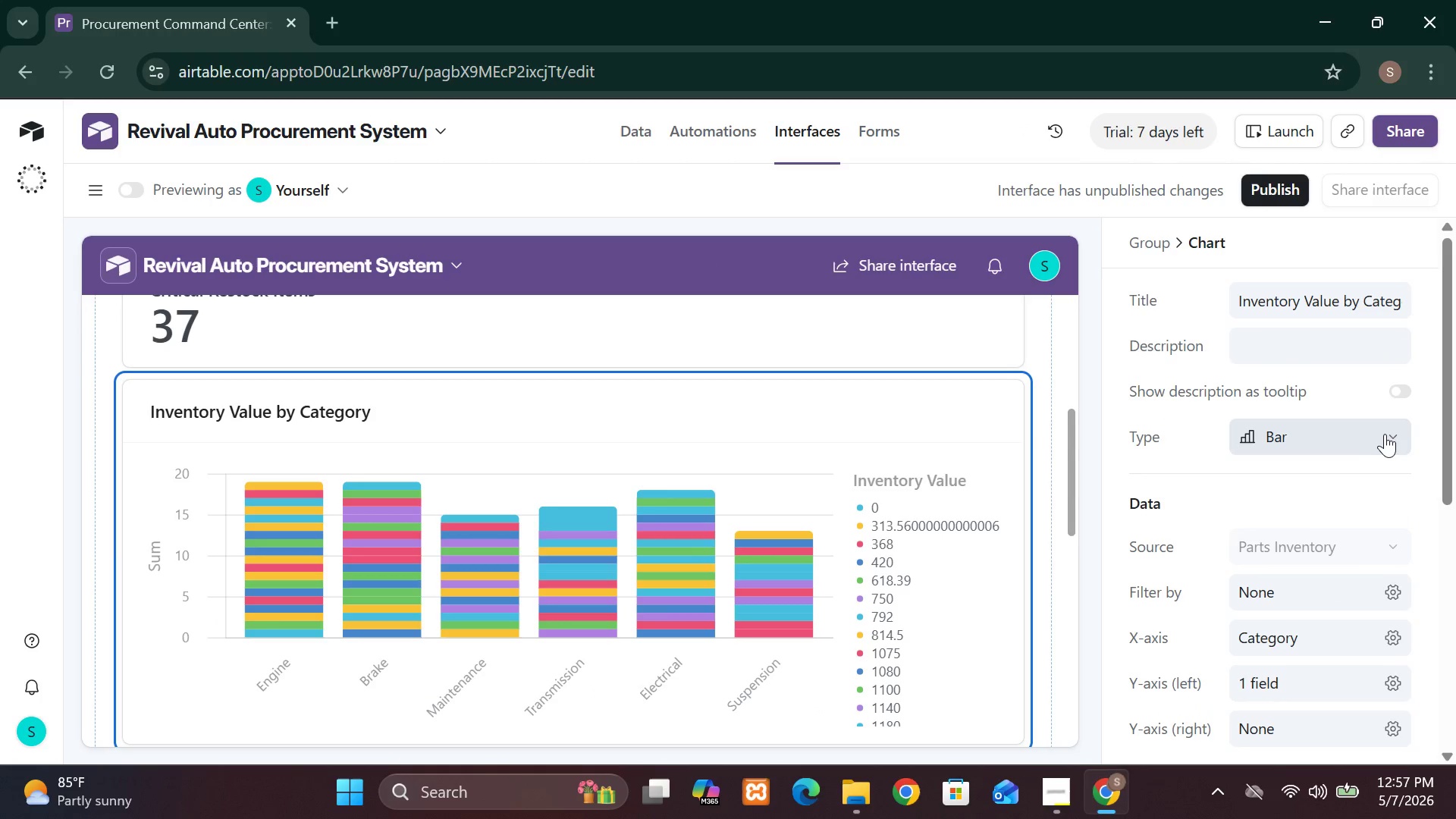 
left_click([1385, 434])
 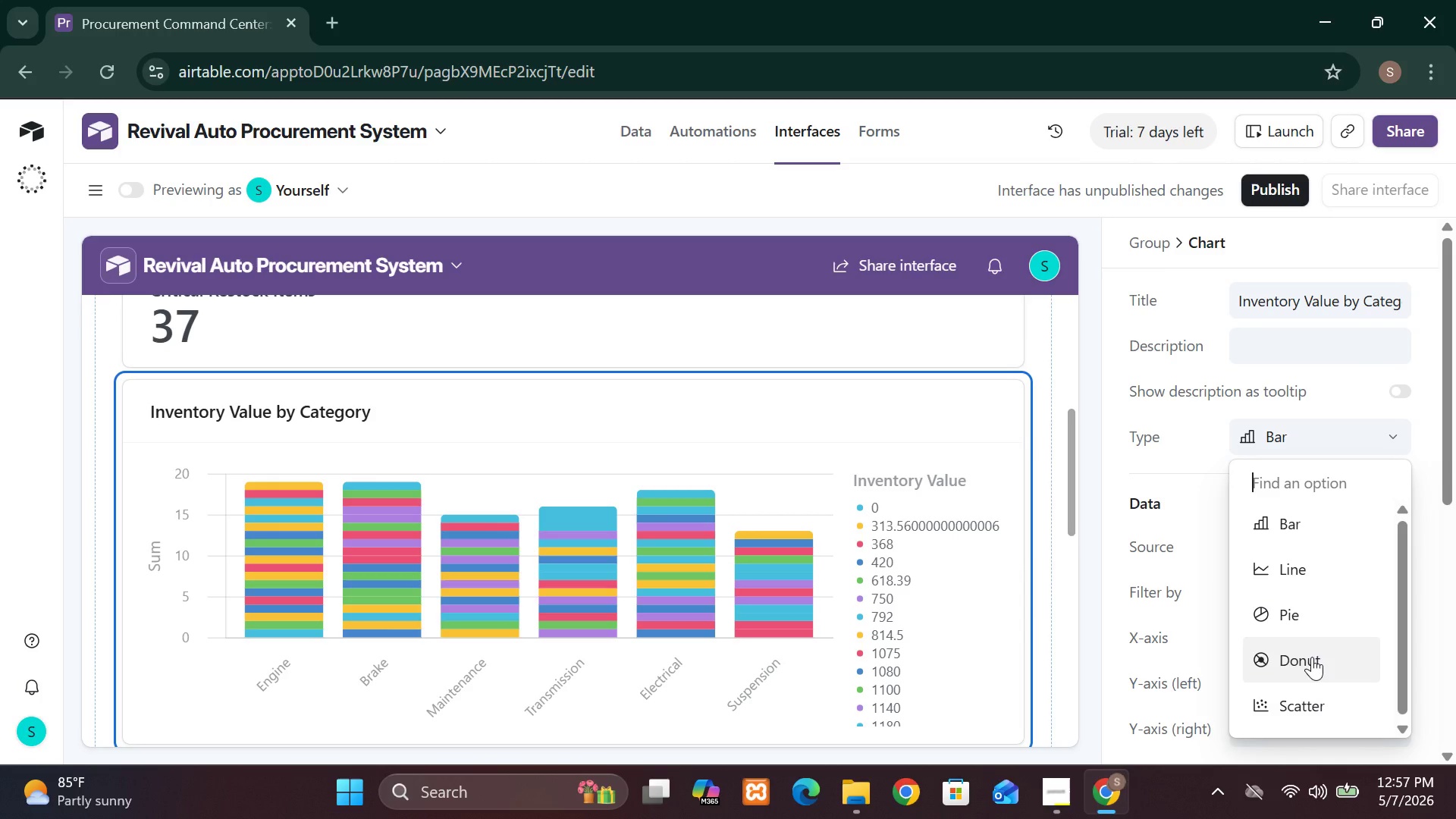 
wait(7.61)
 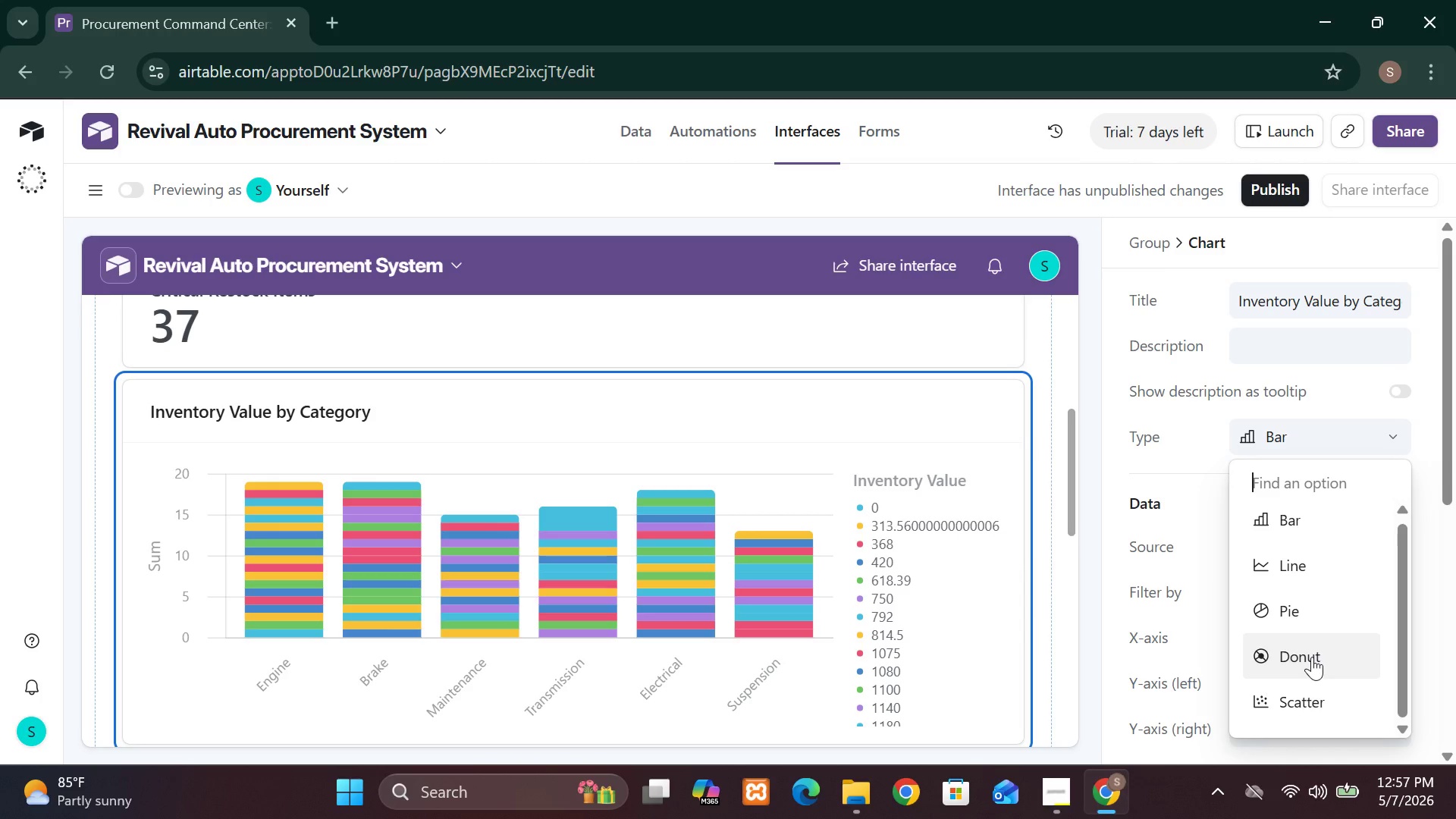 
left_click([1330, 446])
 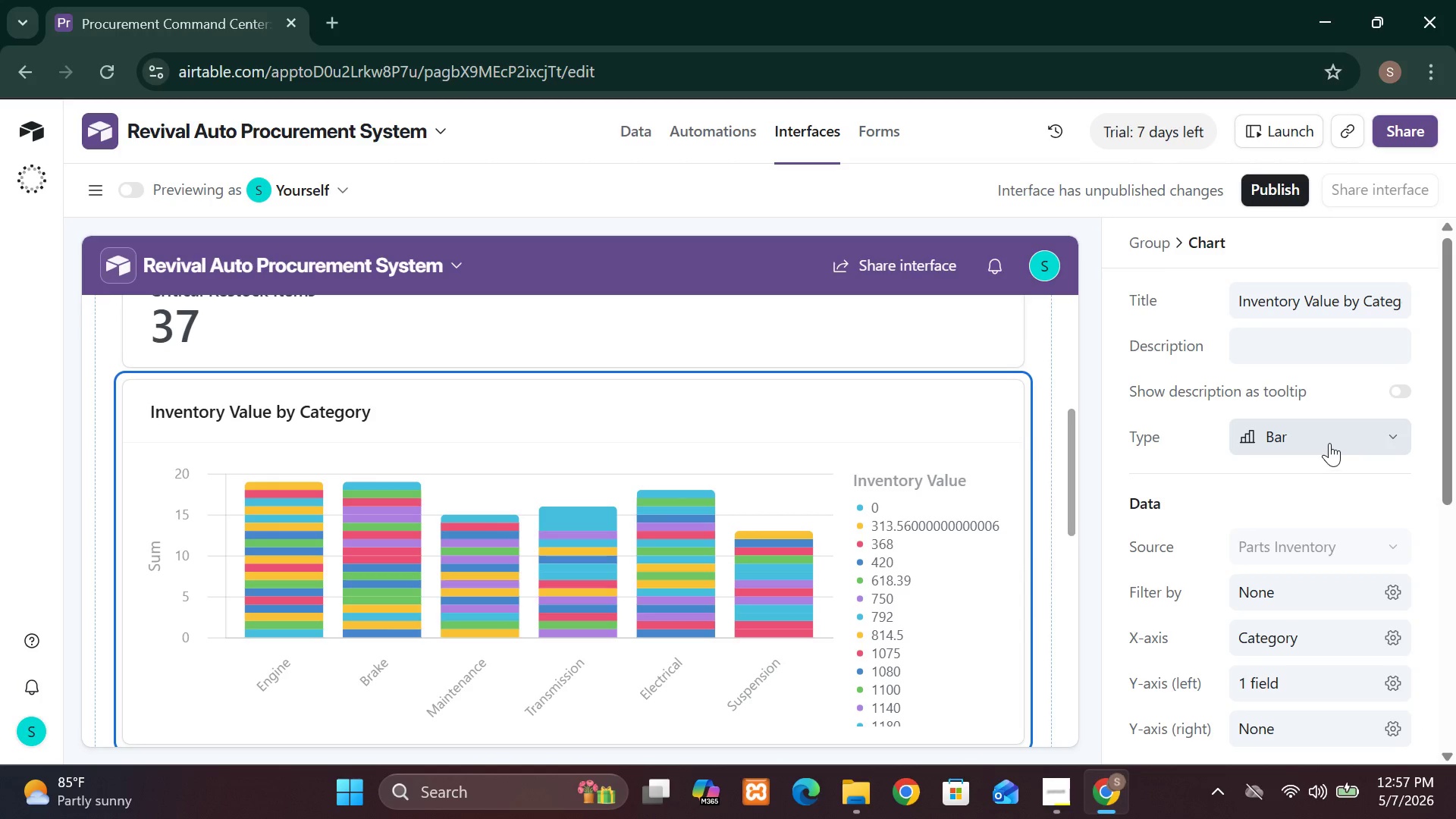 
left_click([1329, 441])
 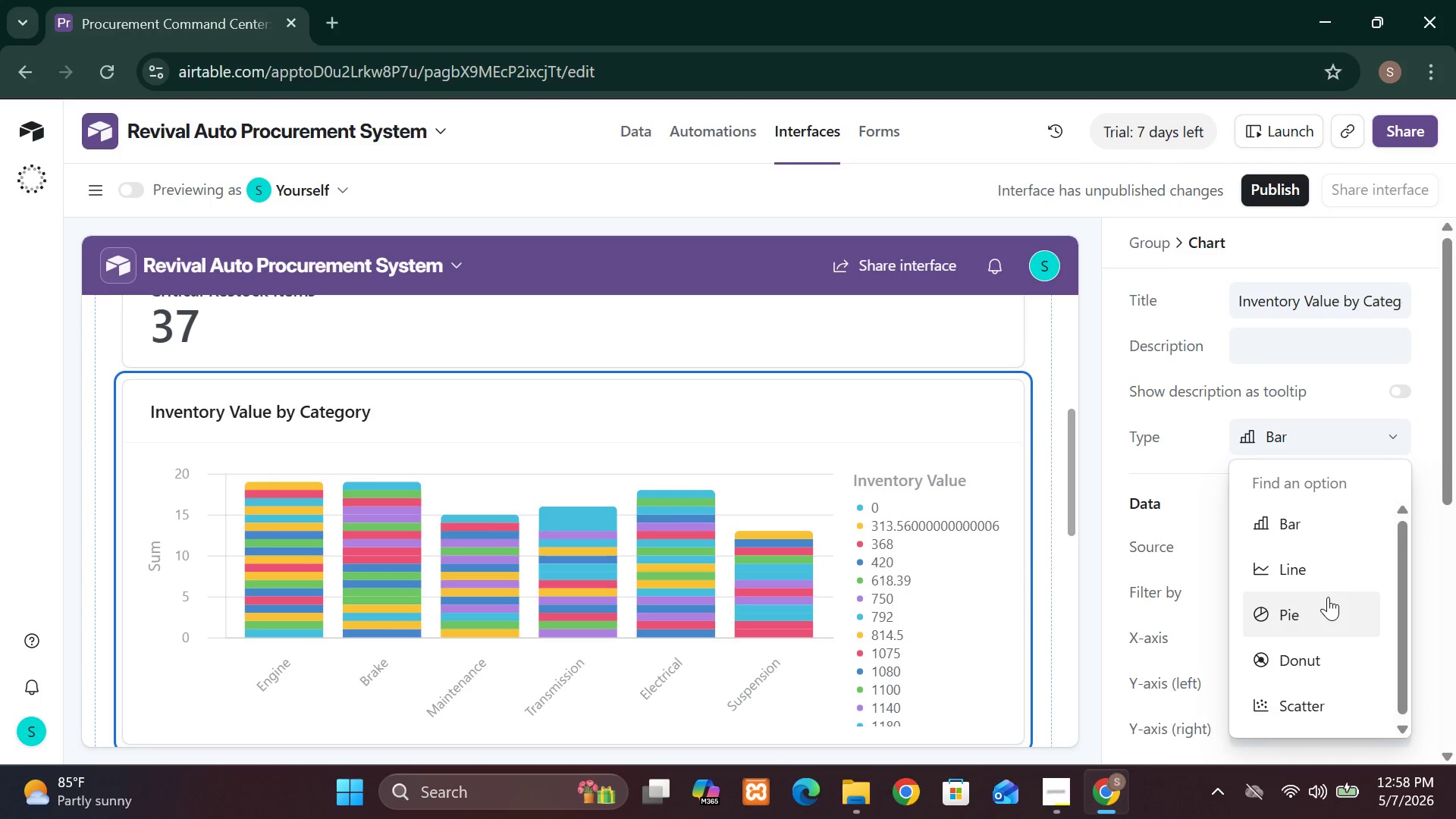 
wait(37.41)
 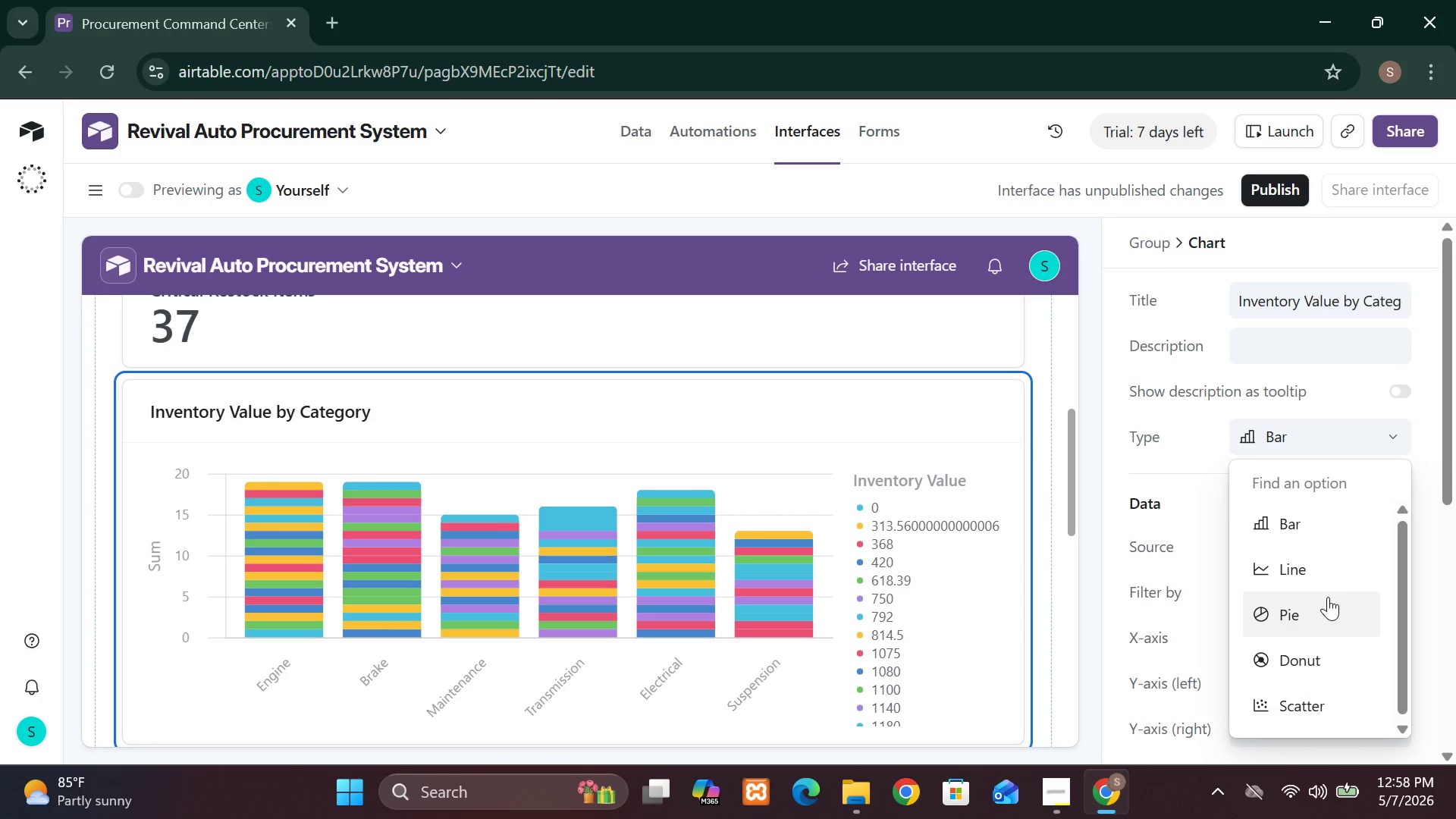 
left_click([974, 578])
 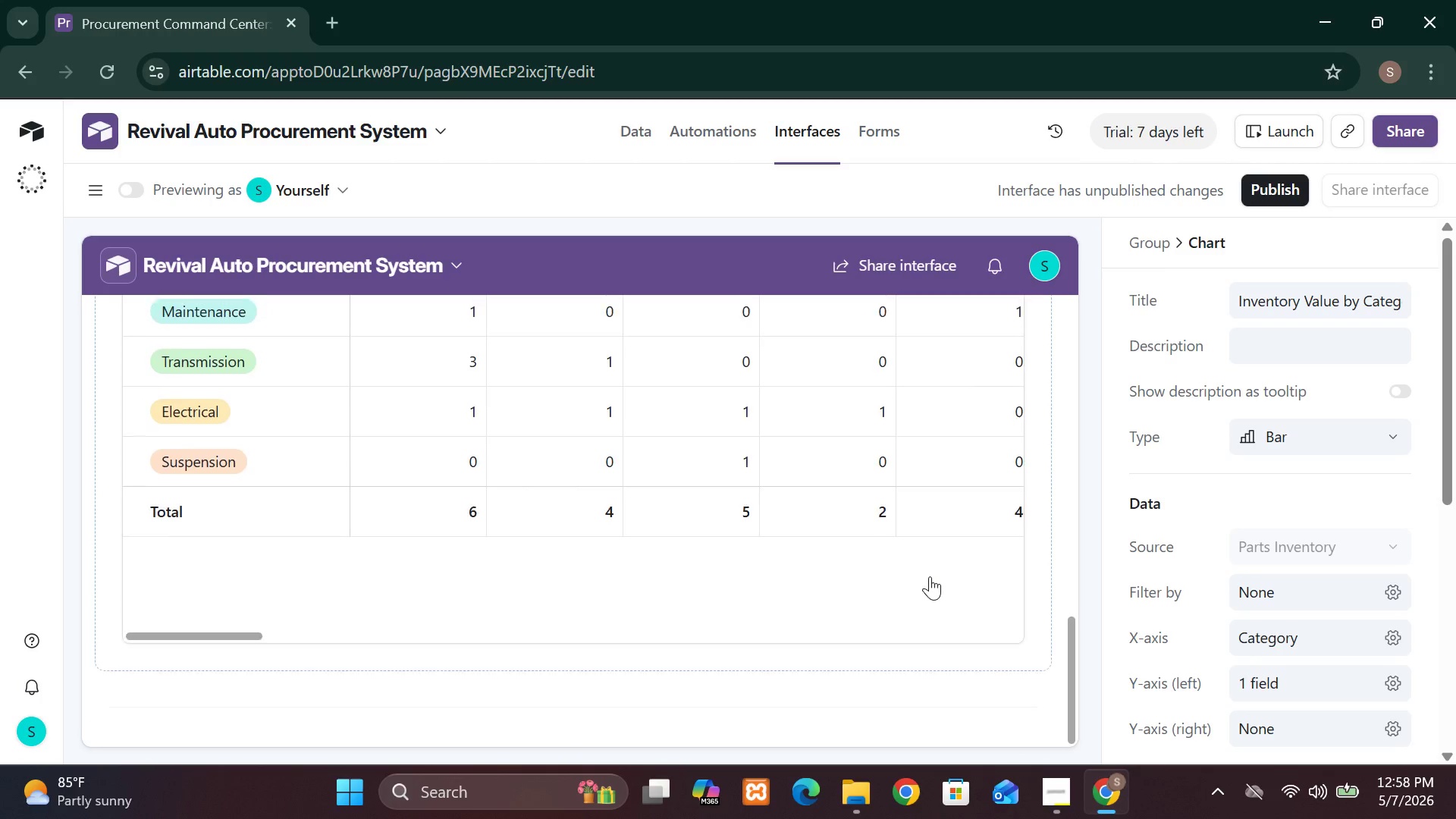 
wait(10.66)
 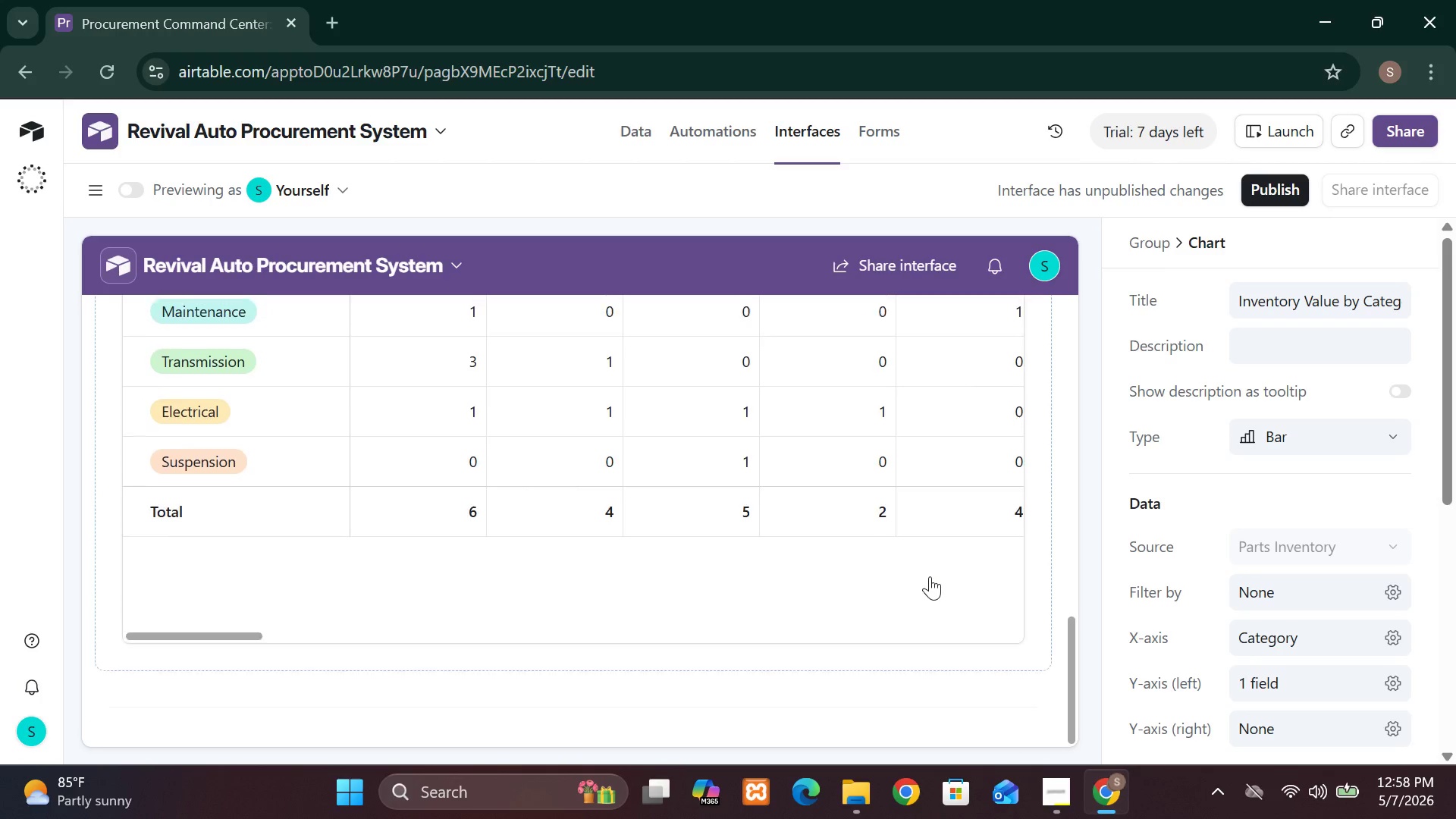 
mouse_move([1235, 582])
 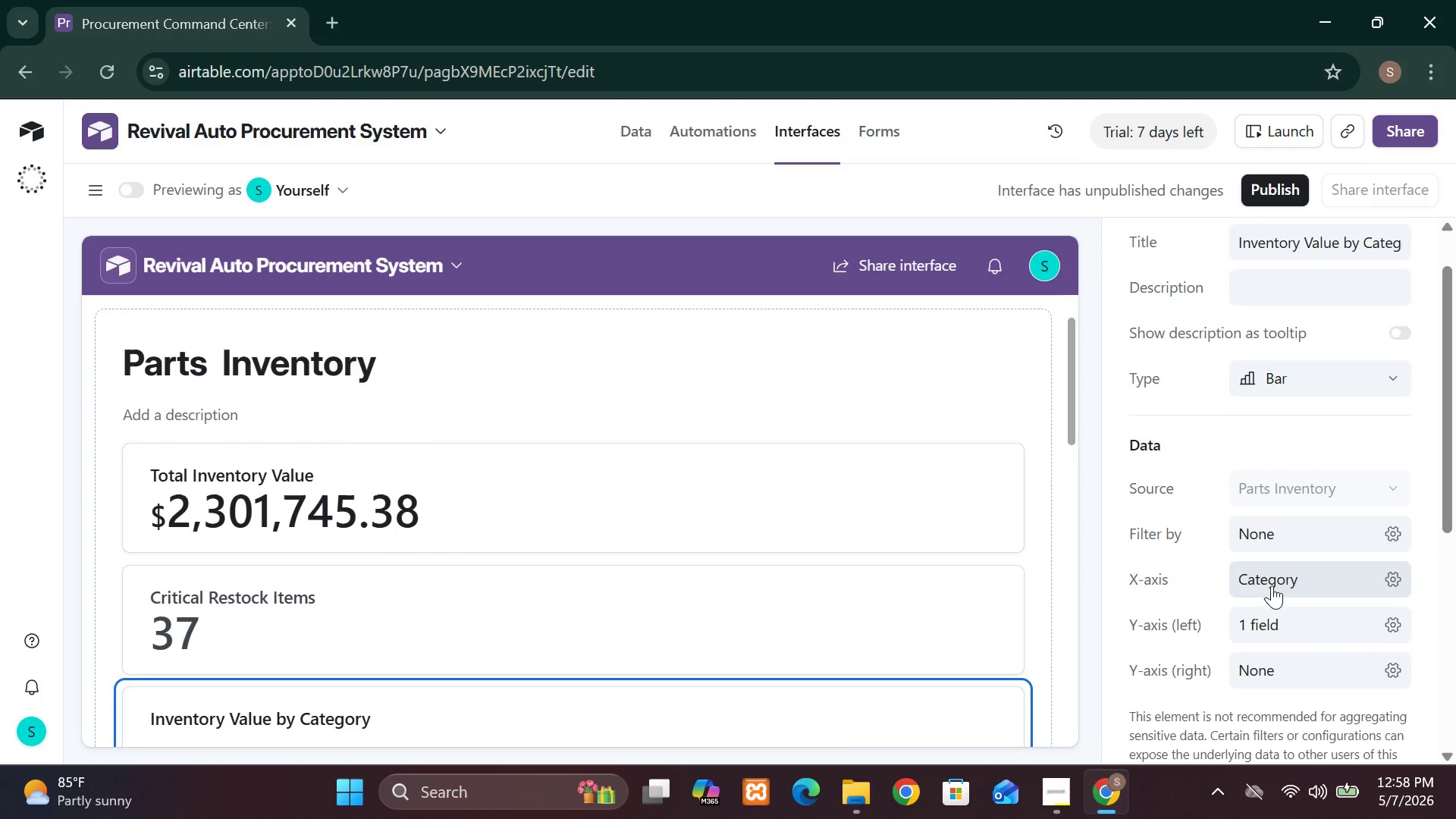 
left_click([1272, 585])
 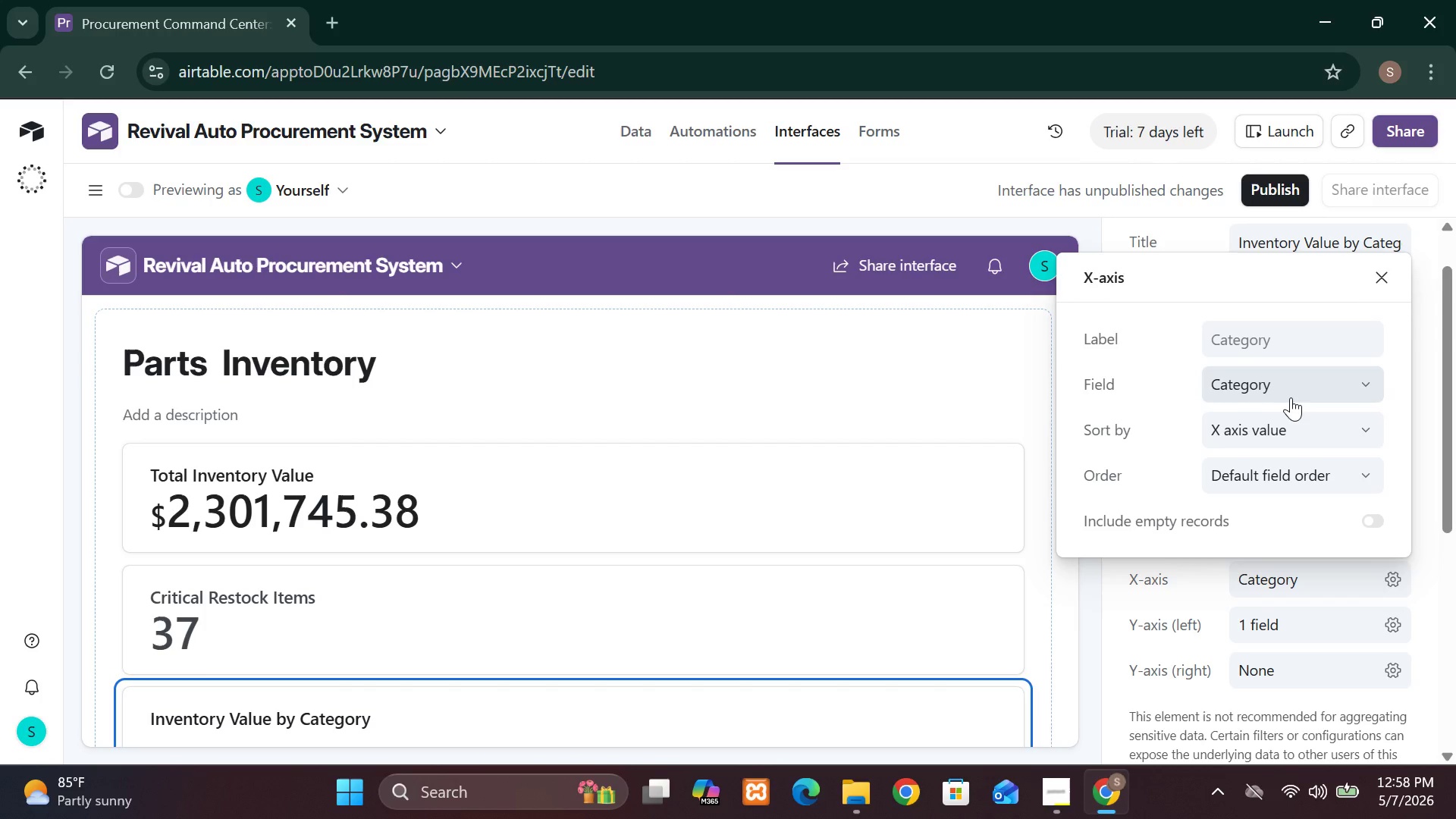 
left_click([1308, 390])
 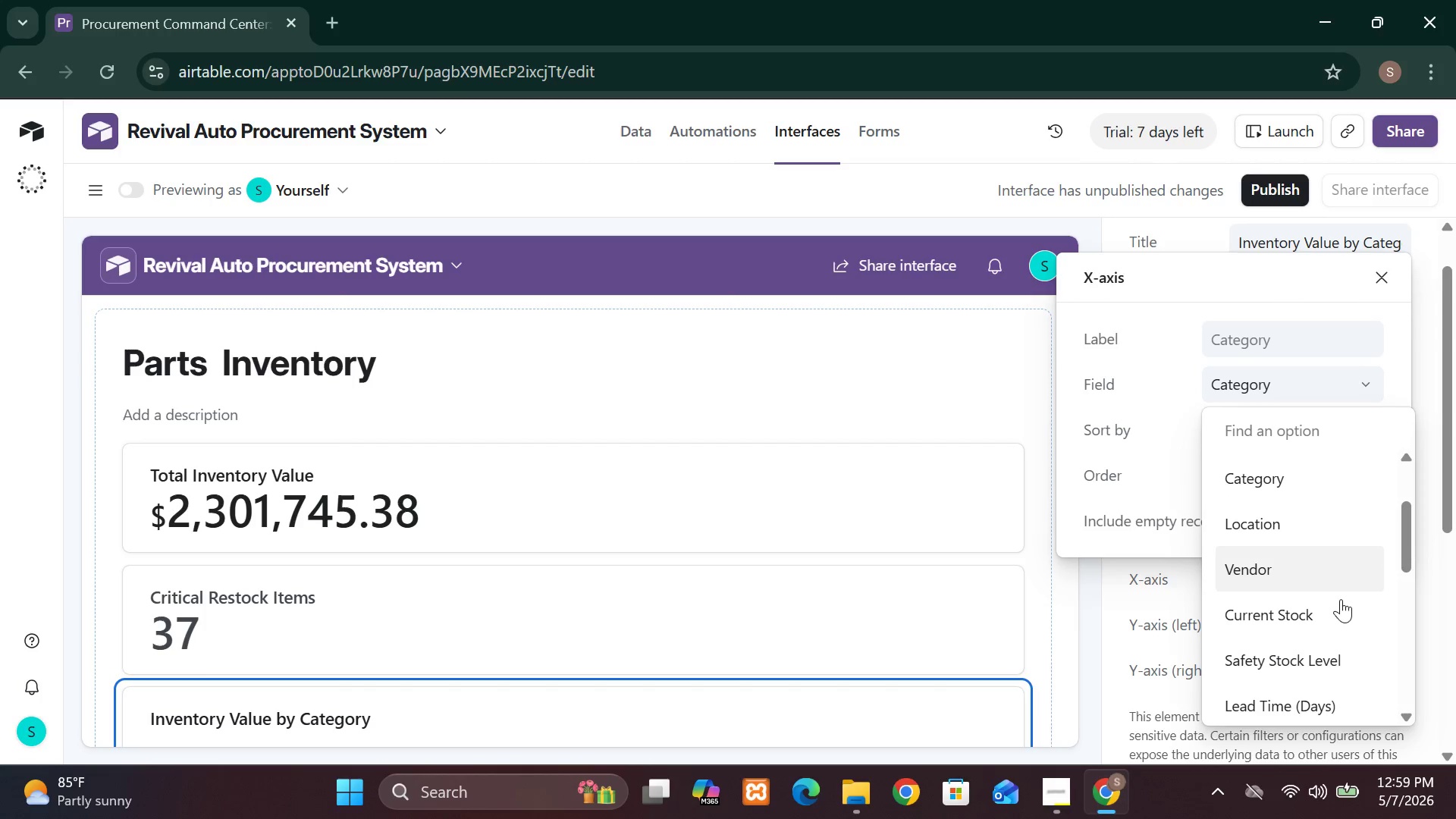 
left_click([1341, 599])
 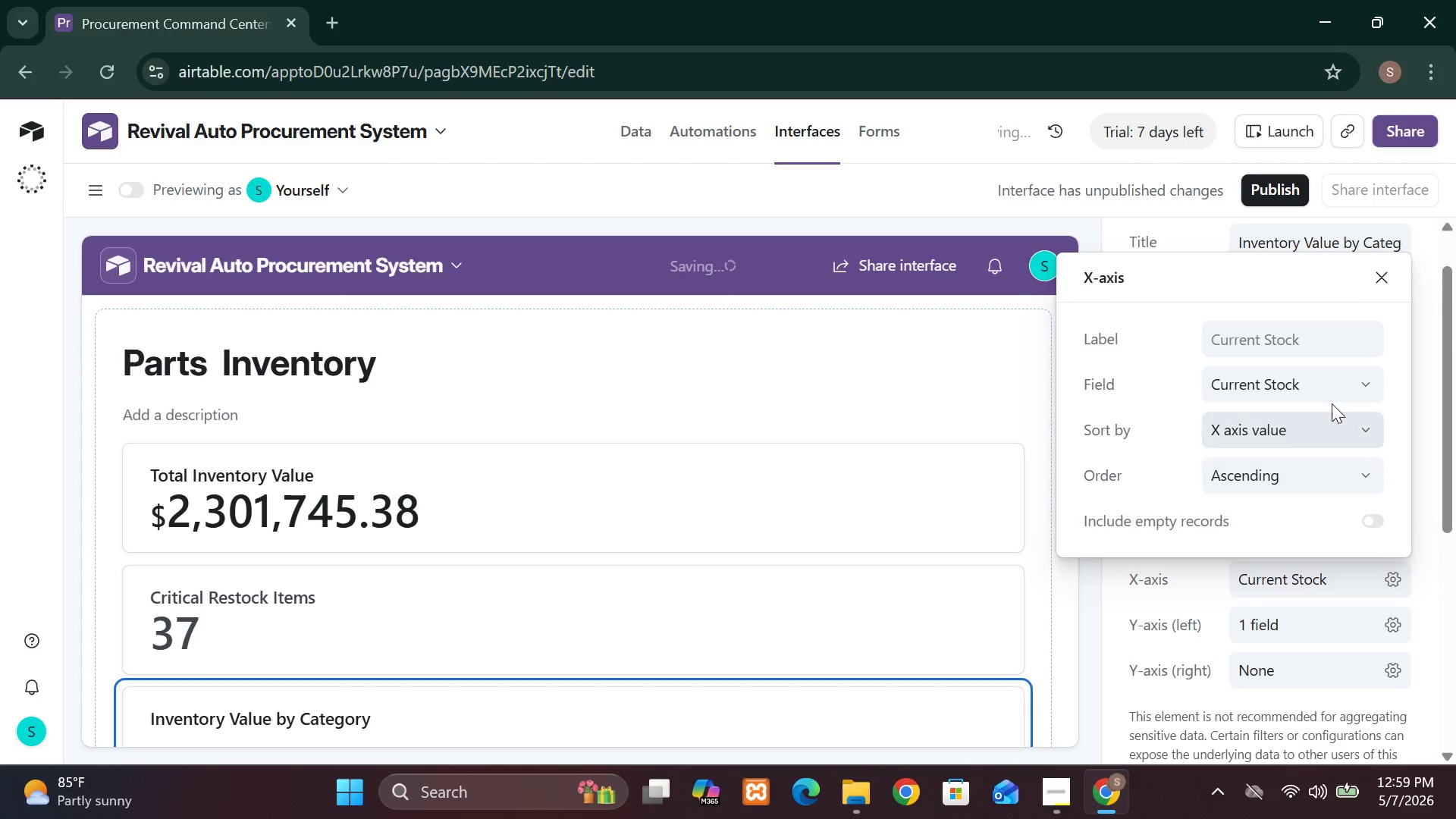 
left_click([1329, 384])
 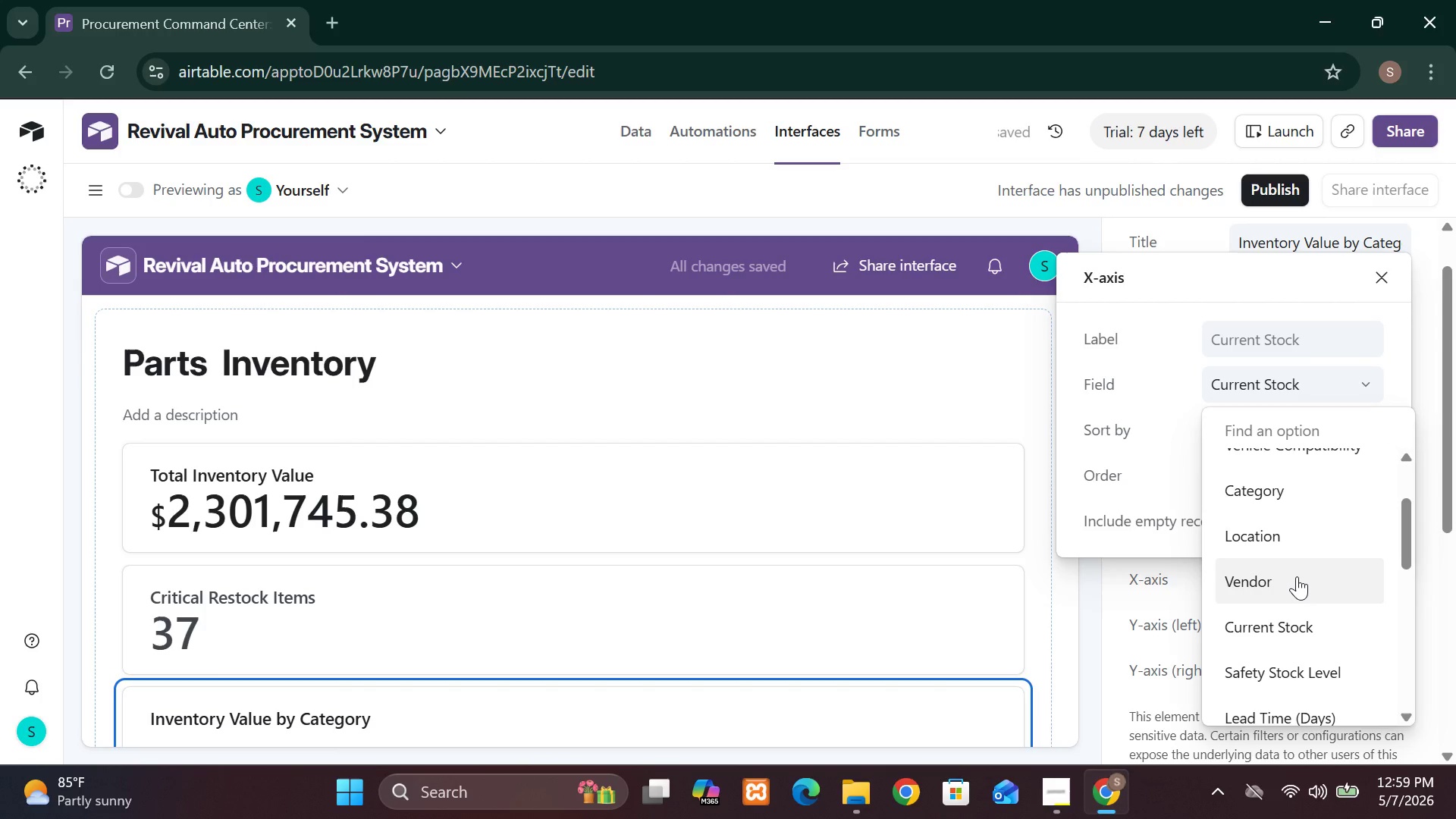 
left_click([1297, 576])
 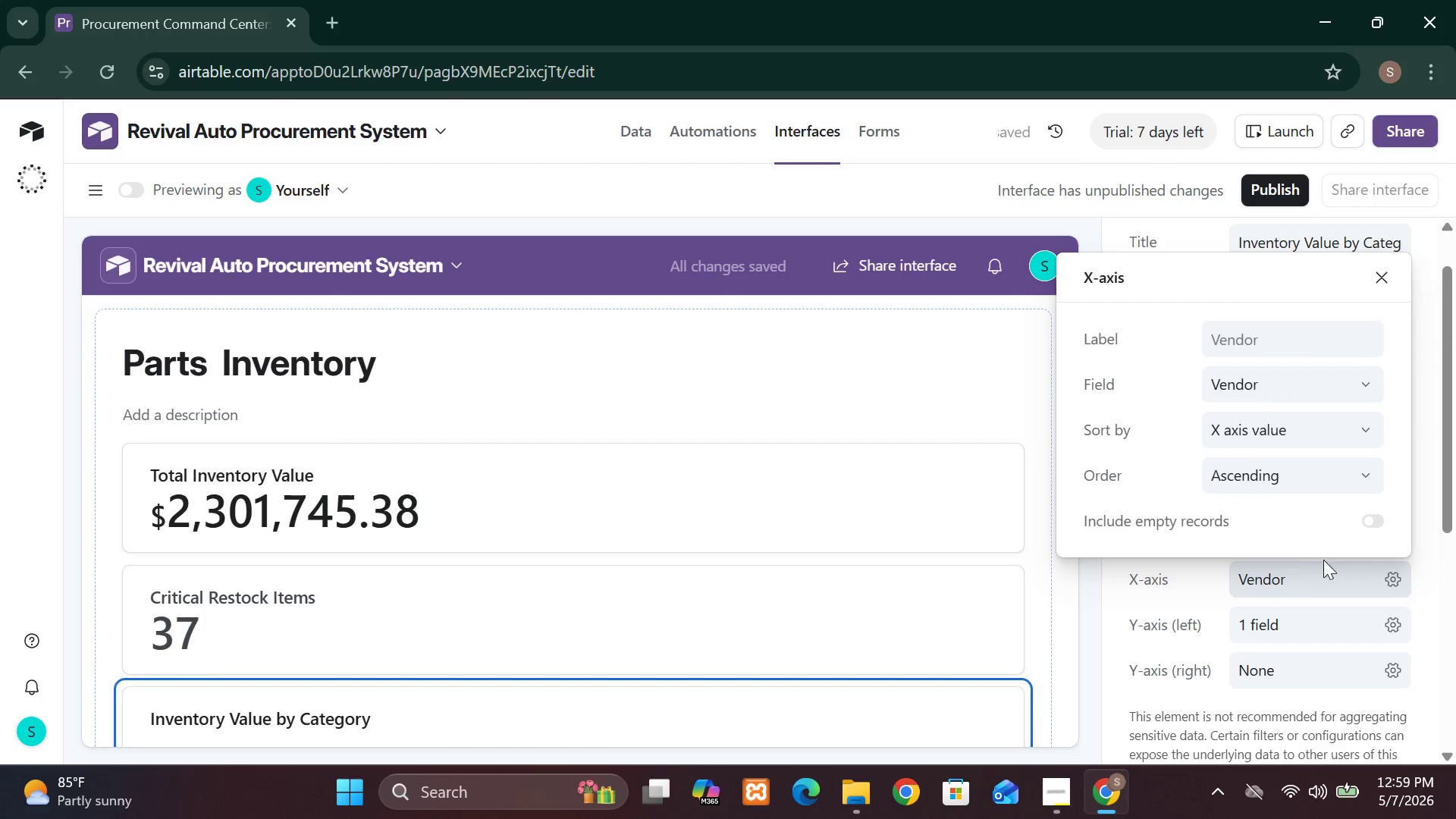 
wait(5.5)
 